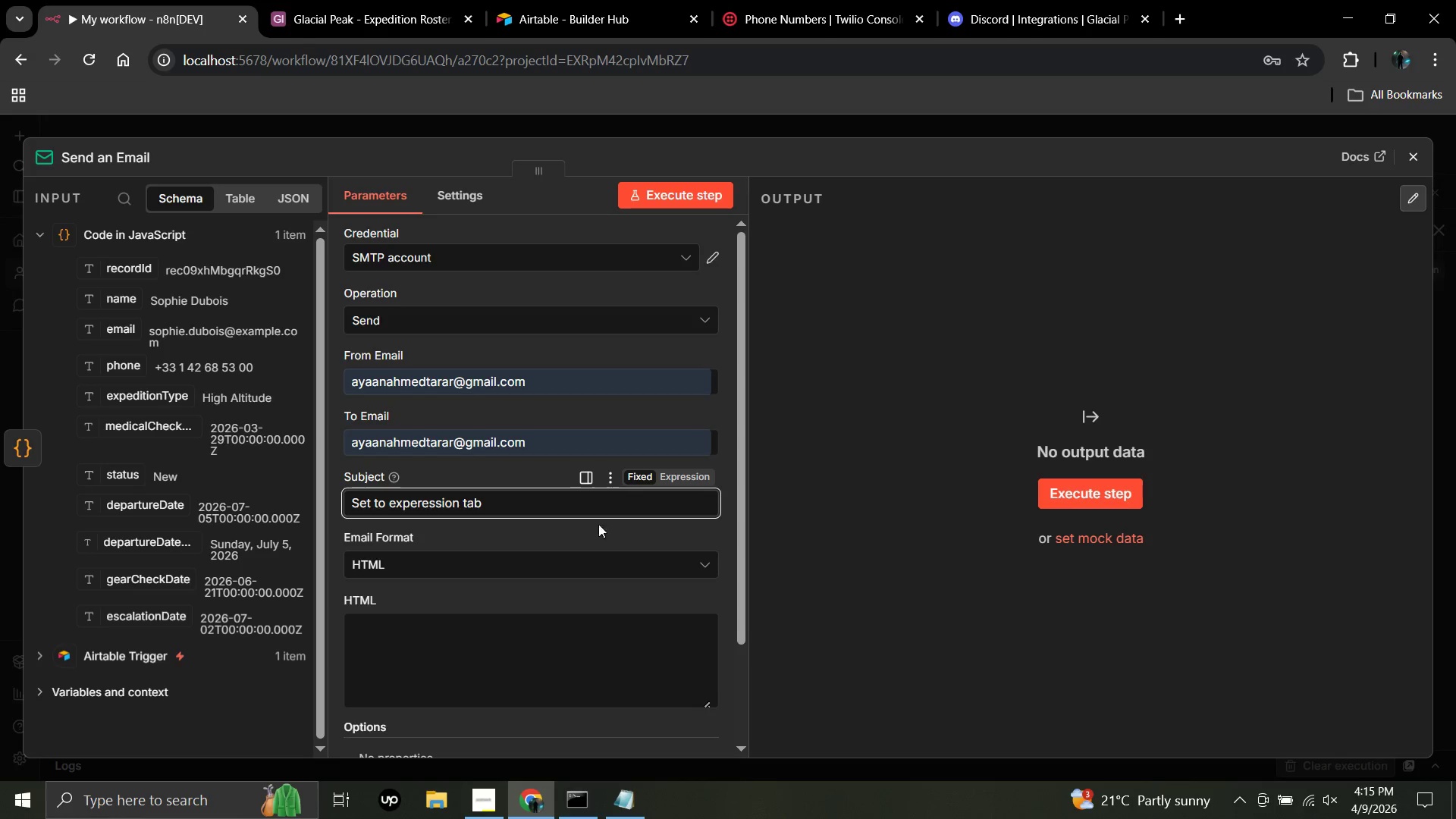 
wait(18.67)
 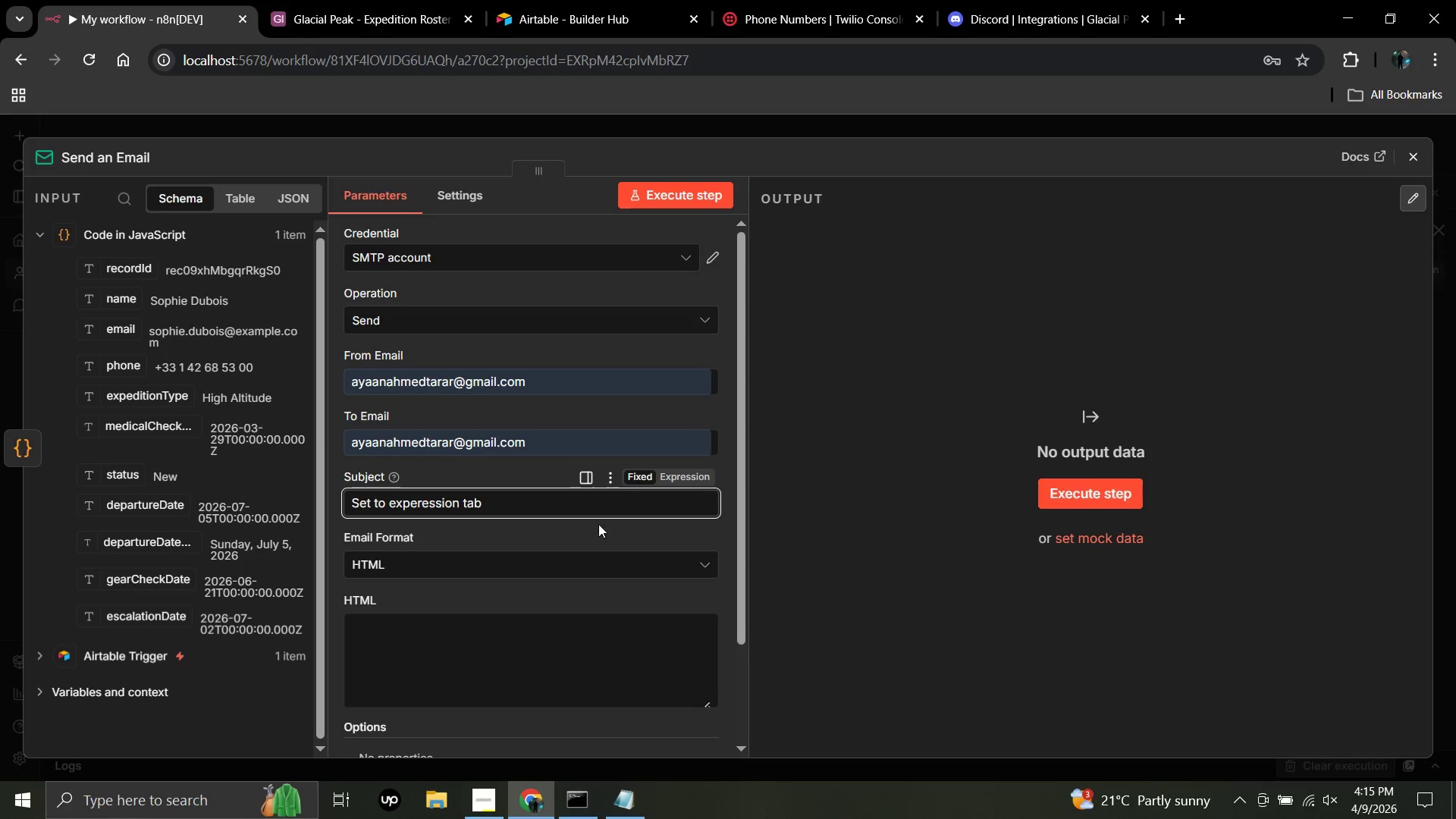 
scroll: coordinate [551, 469], scroll_direction: down, amount: 3.0
 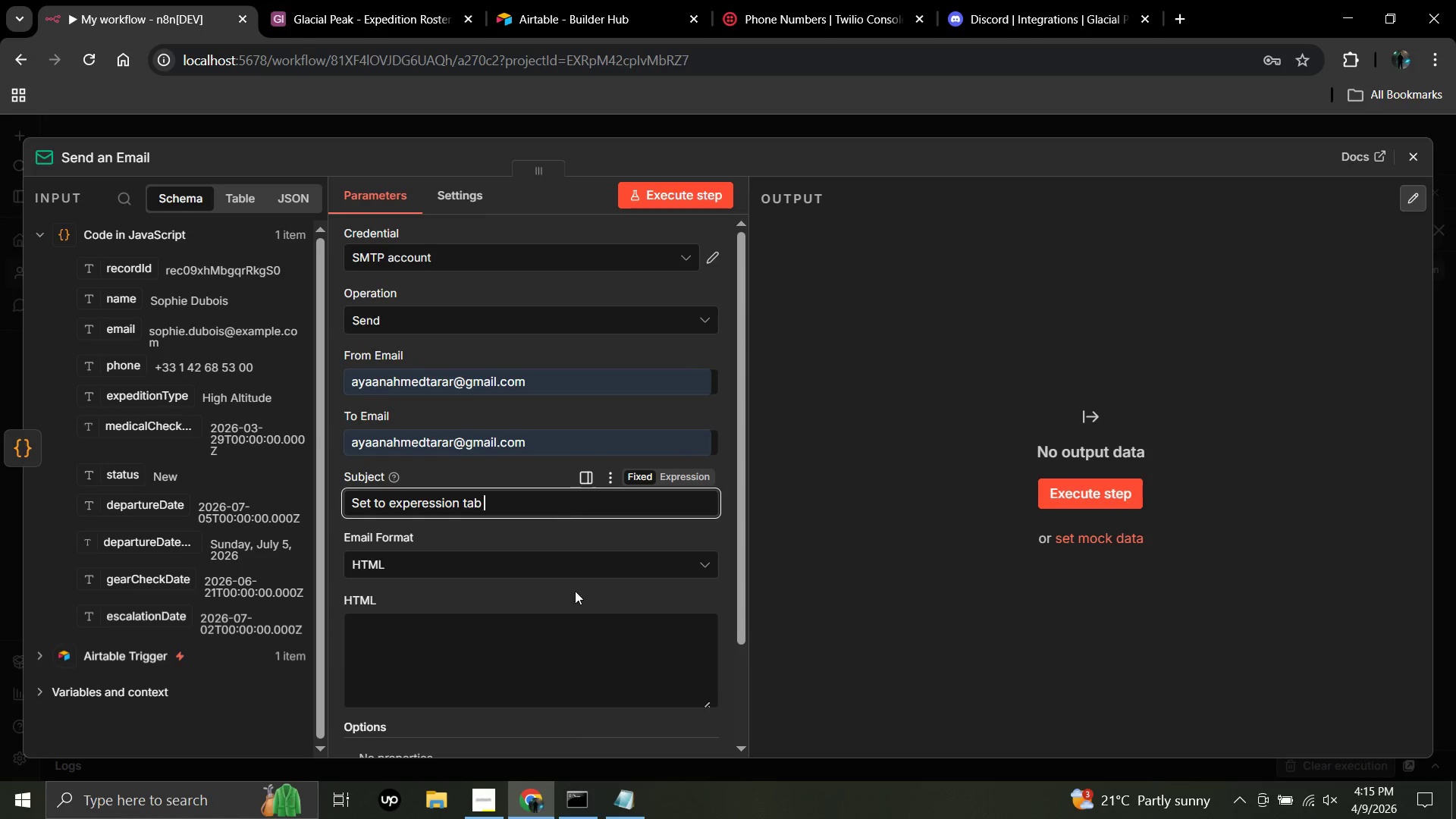 
wait(5.71)
 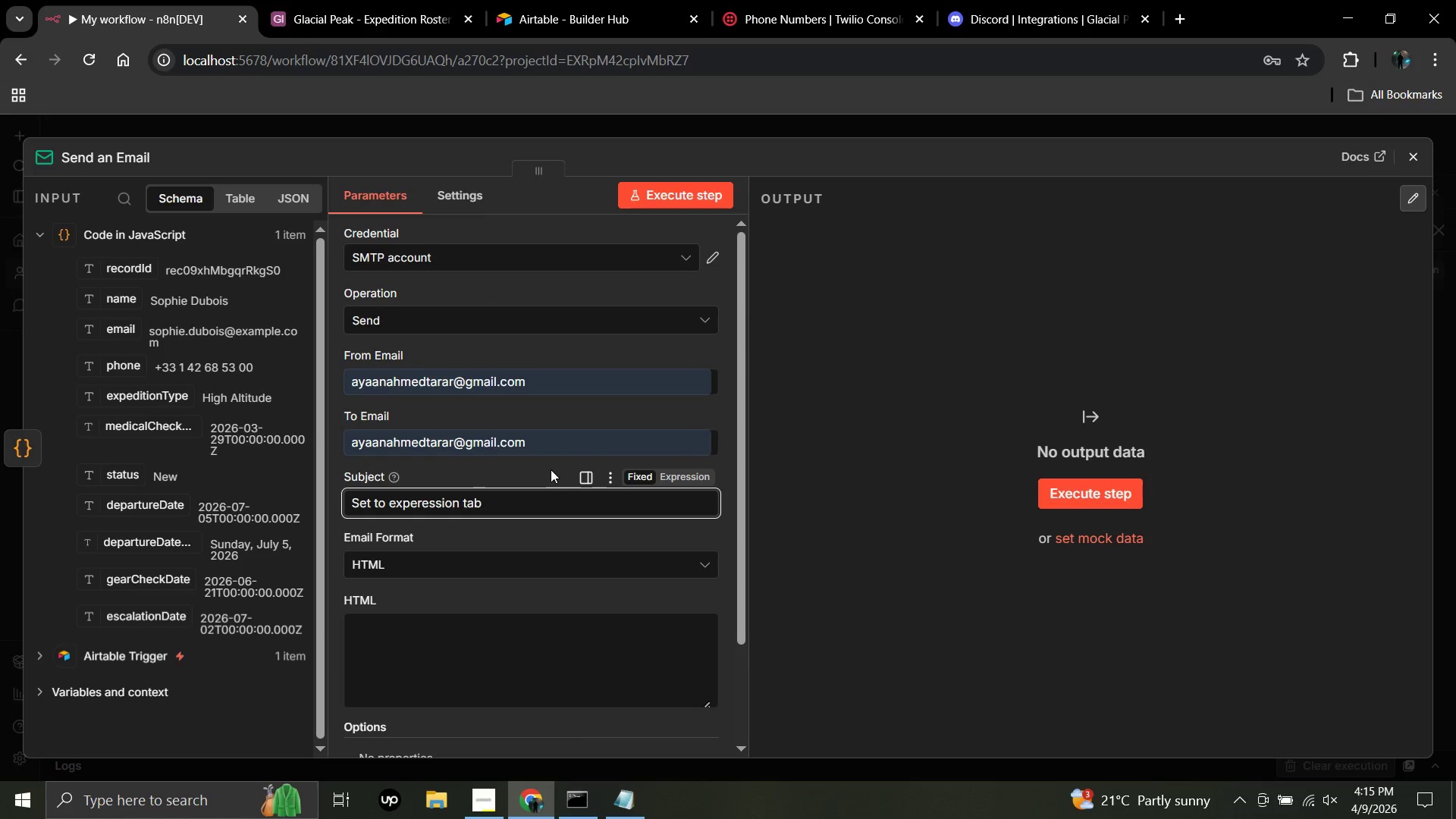 
scroll: coordinate [481, 554], scroll_direction: down, amount: 4.0
 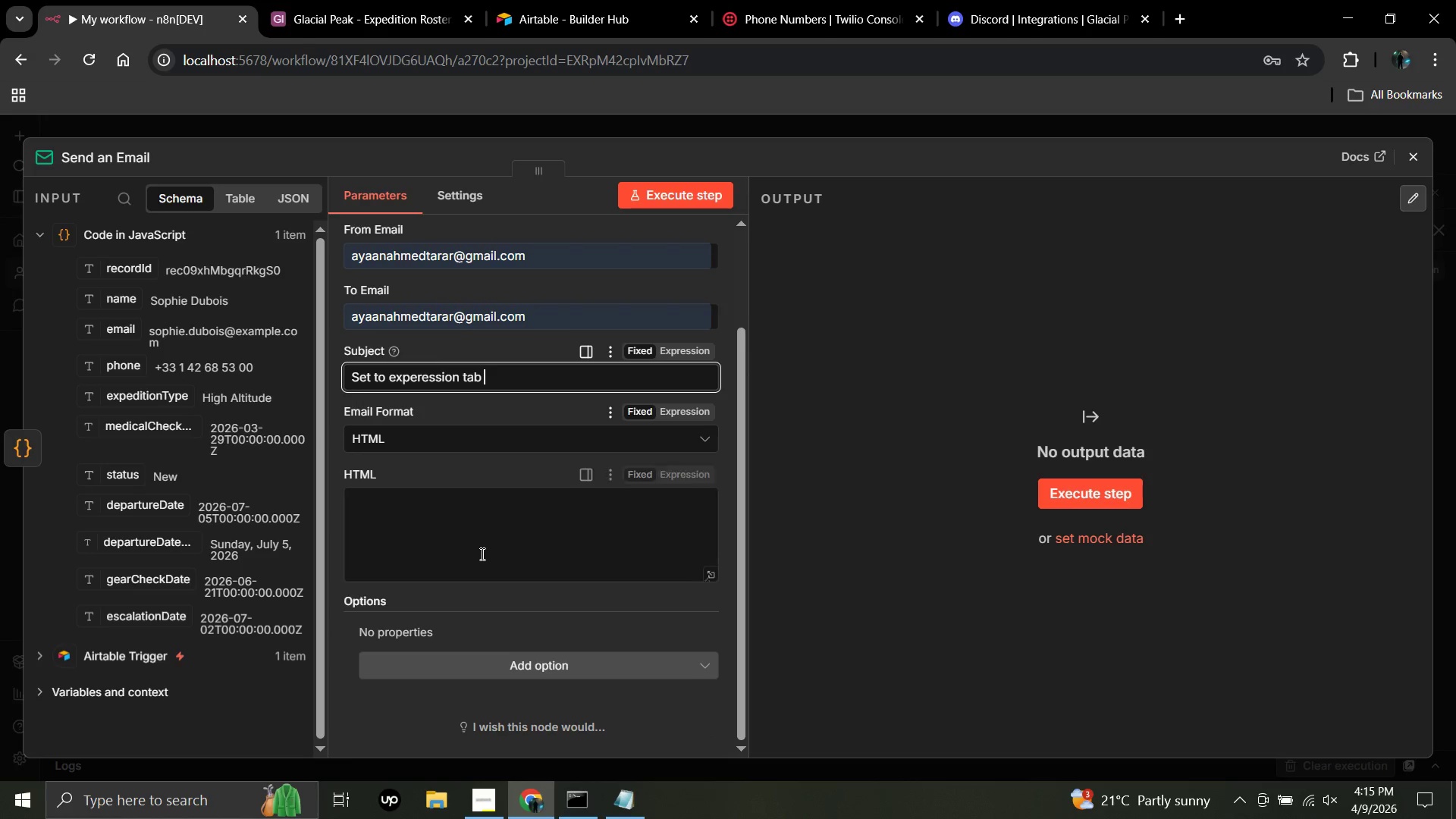 
scroll: coordinate [481, 554], scroll_direction: up, amount: 4.0
 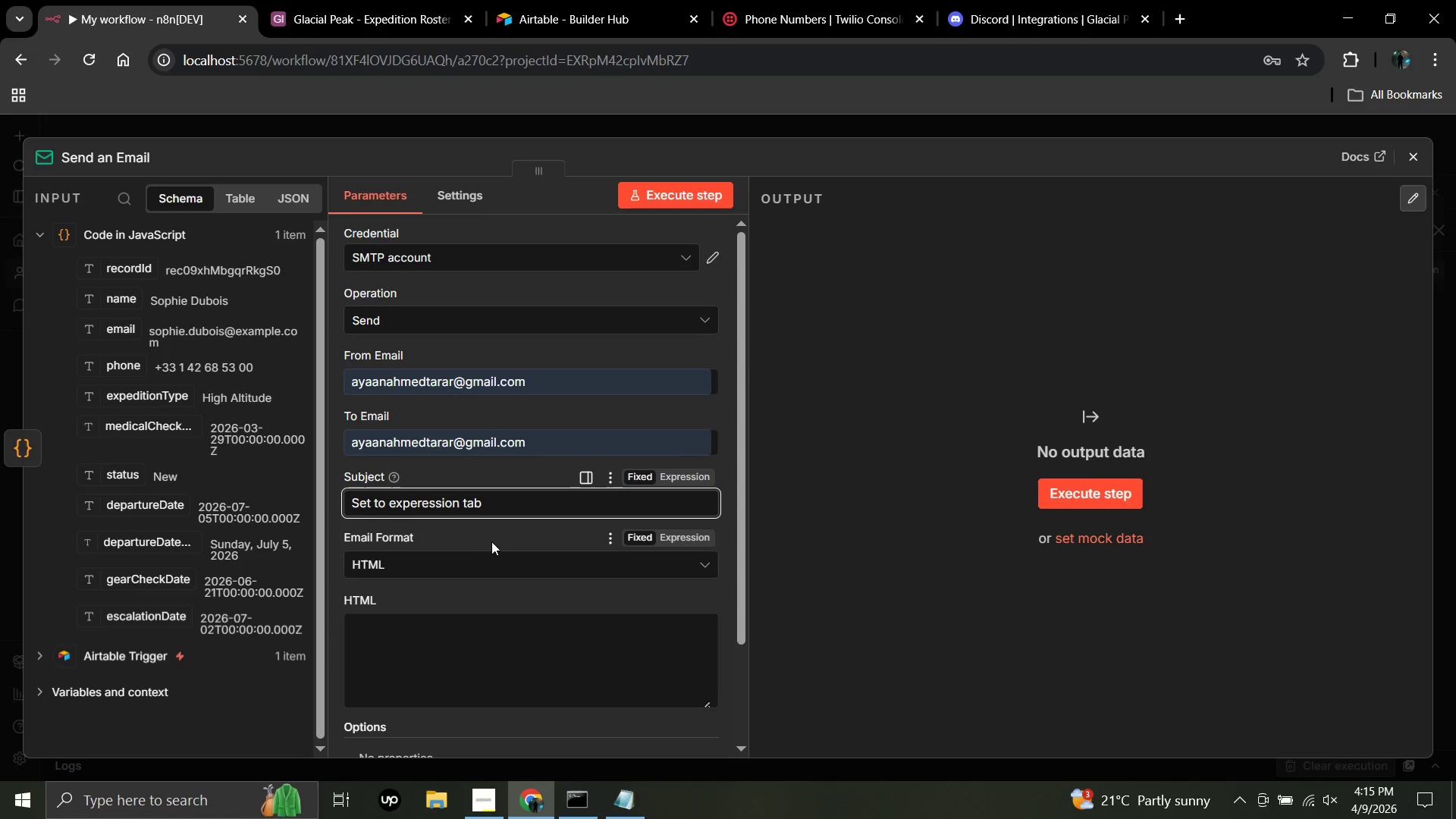 
mouse_move([534, 494])
 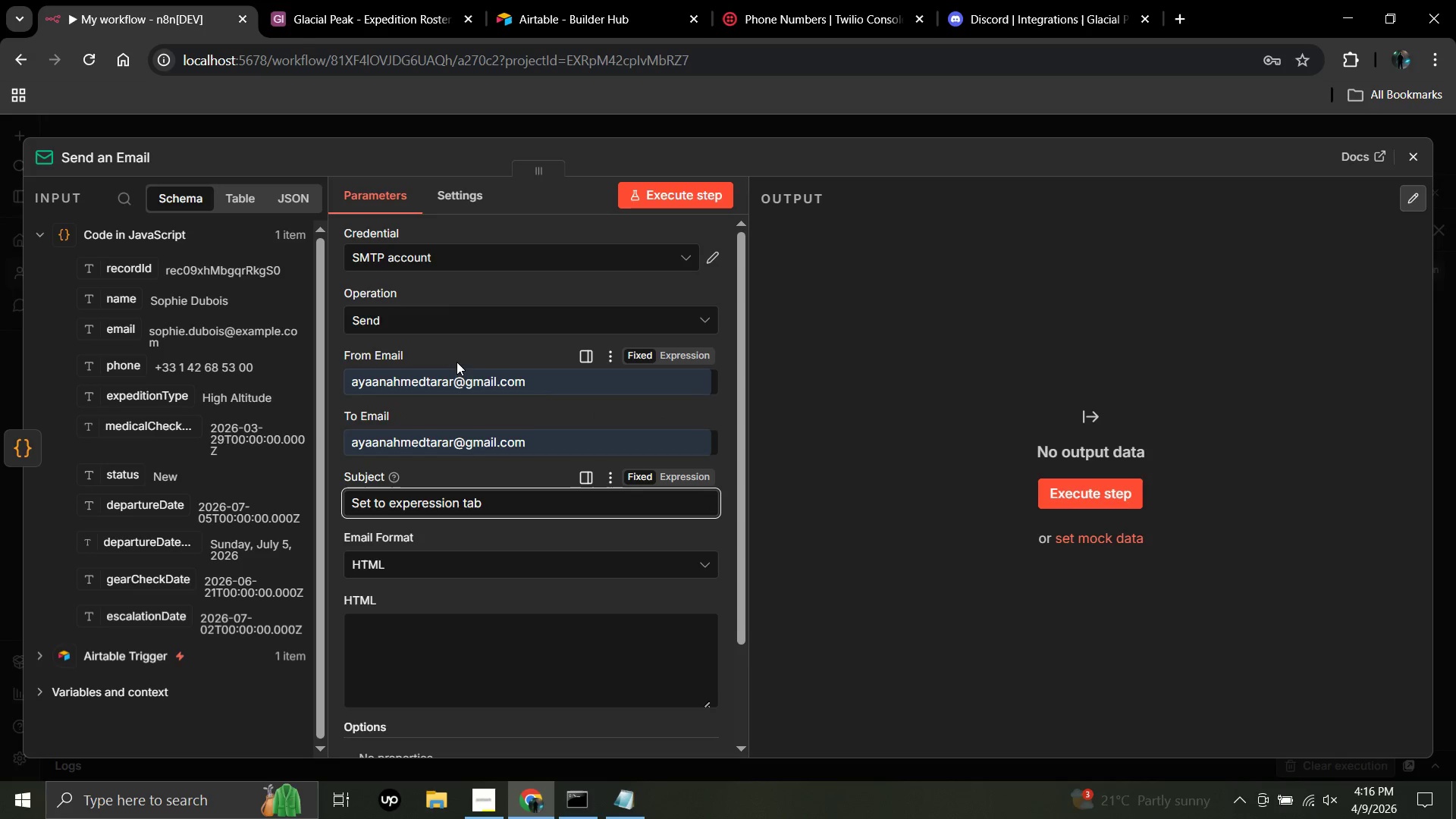 
wait(5.55)
 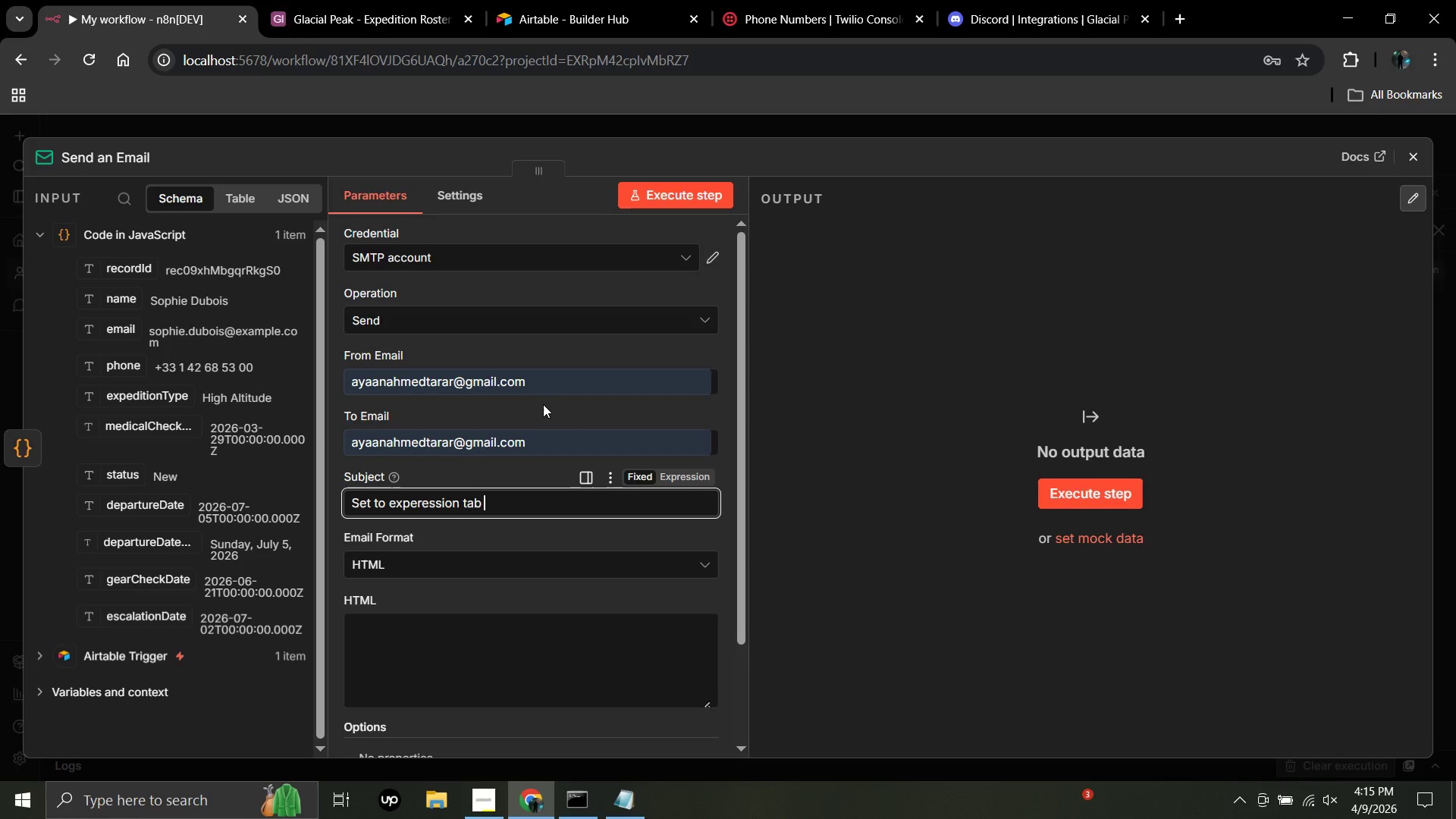 
left_click([558, 437])
 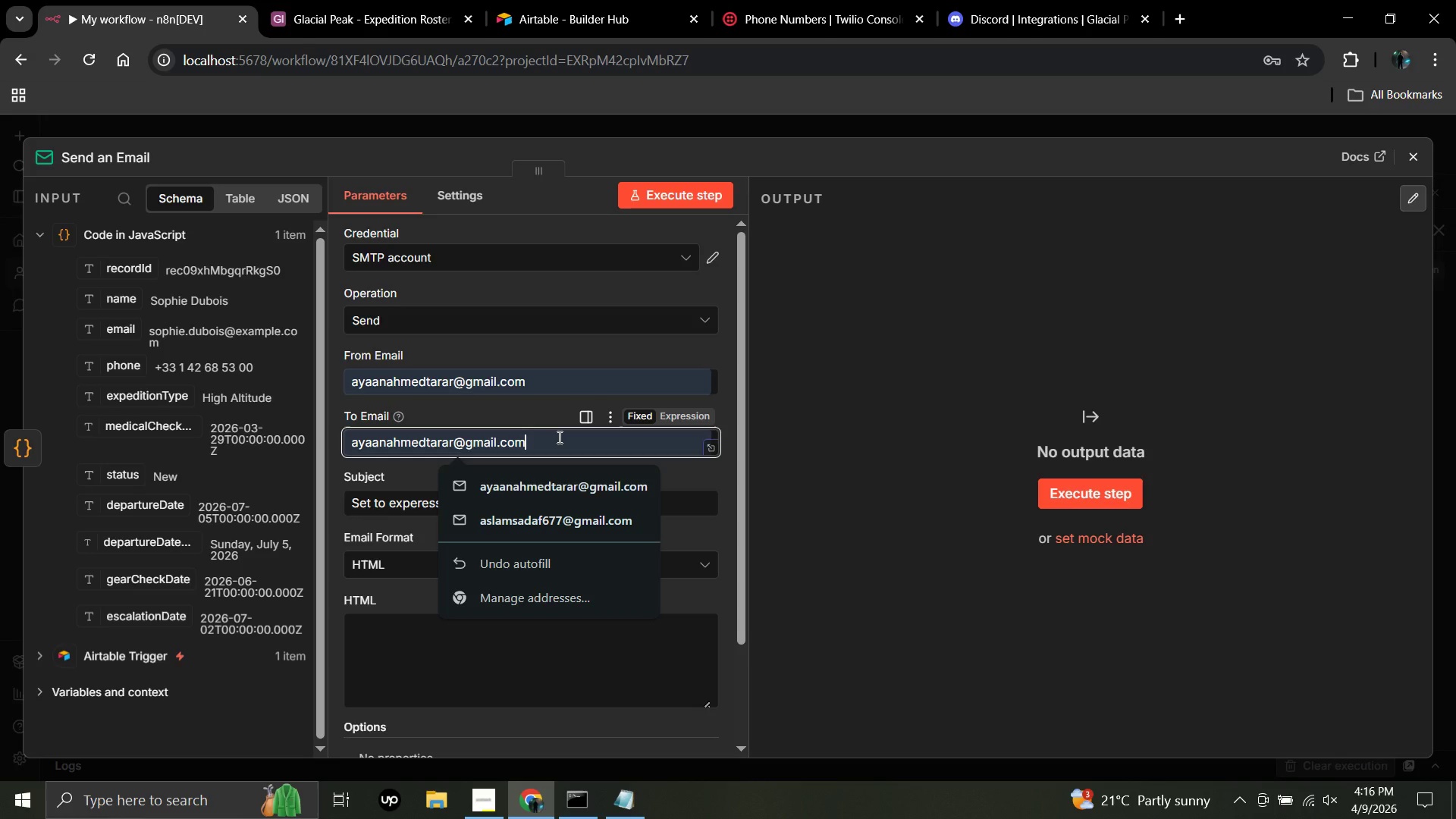 
hold_key(key=Backspace, duration=1.52)
 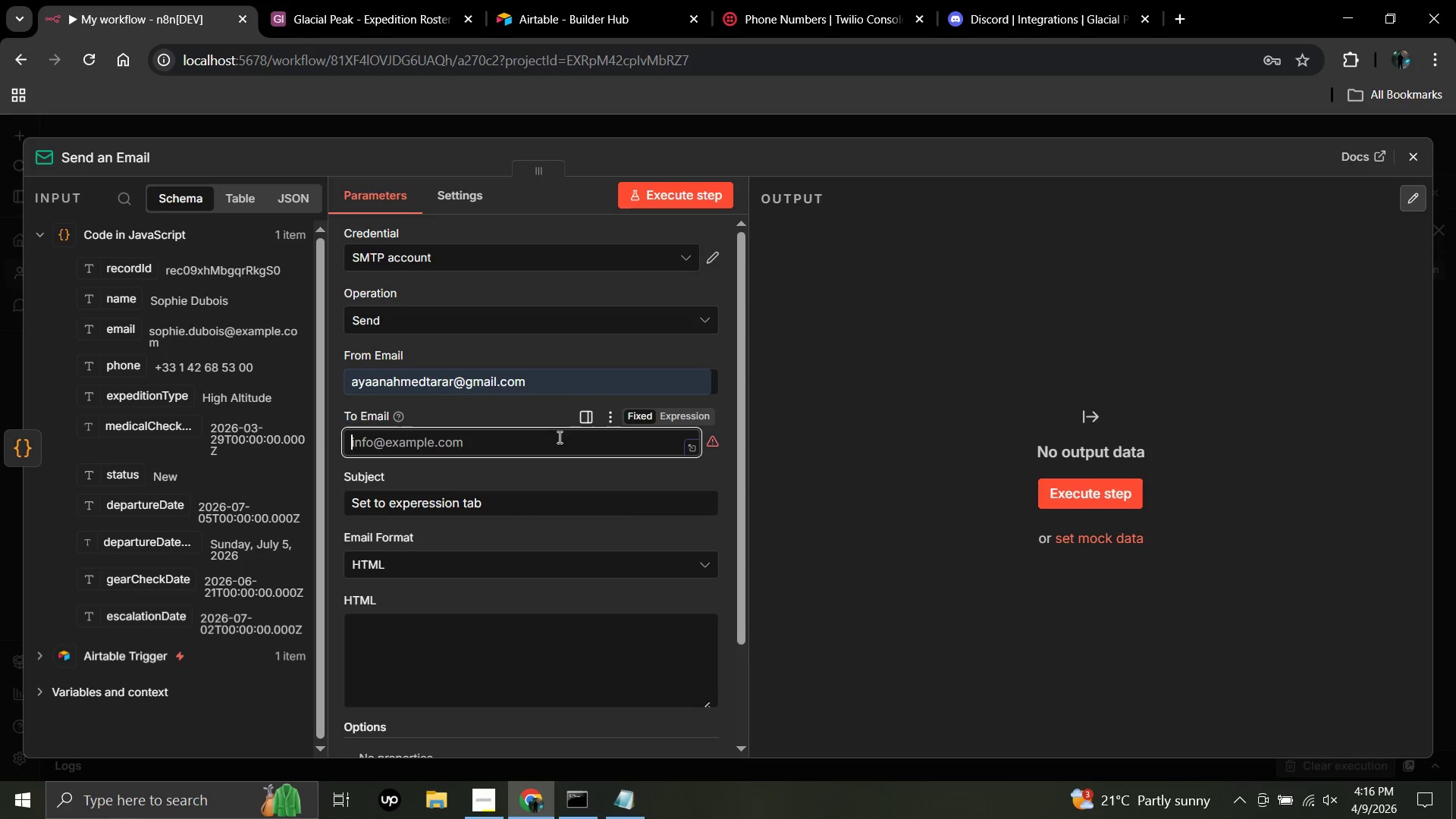 
key(Backspace)
 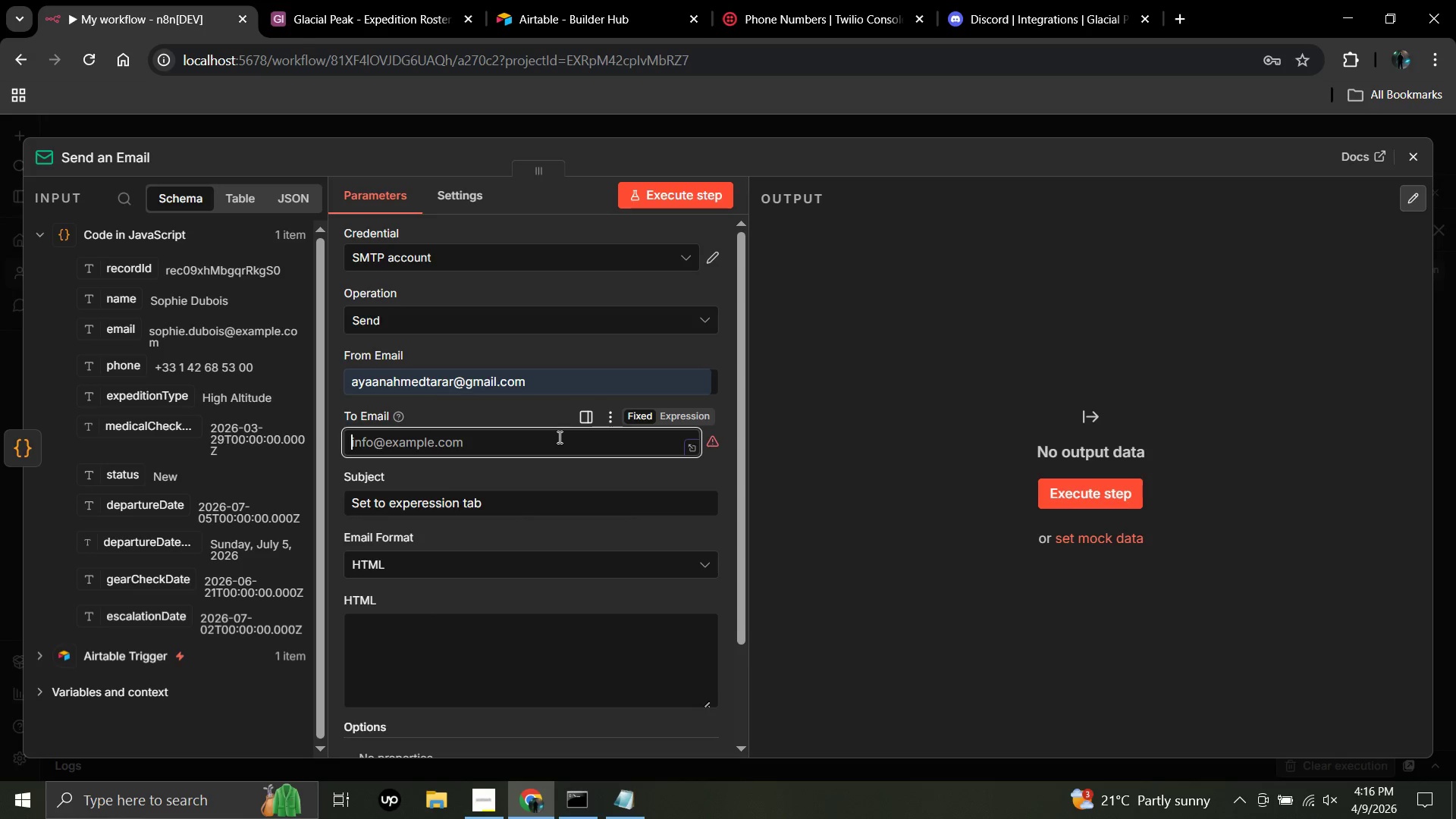 
mouse_move([543, 457])
 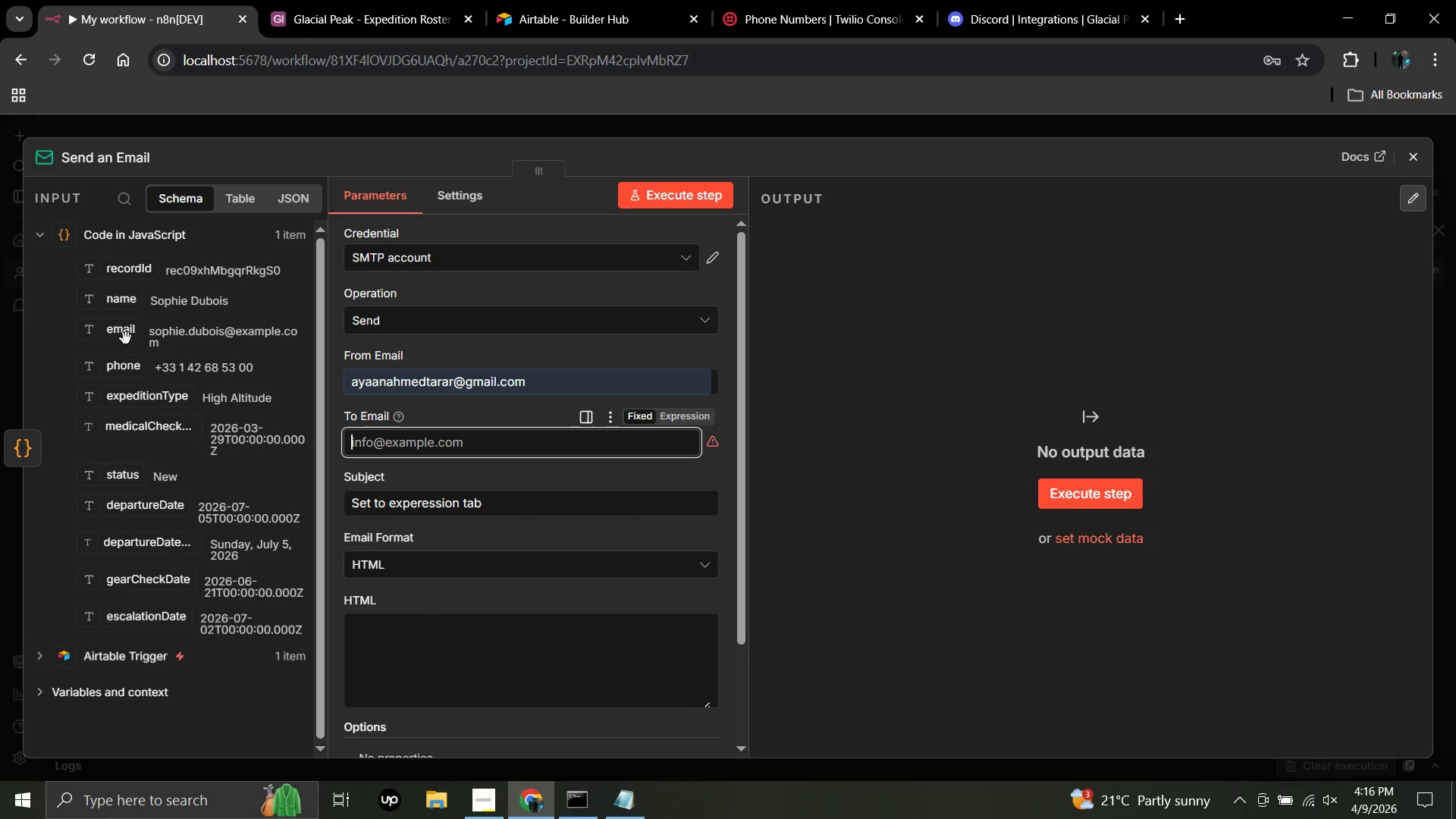 
left_click_drag(start_coordinate=[125, 334], to_coordinate=[395, 443])
 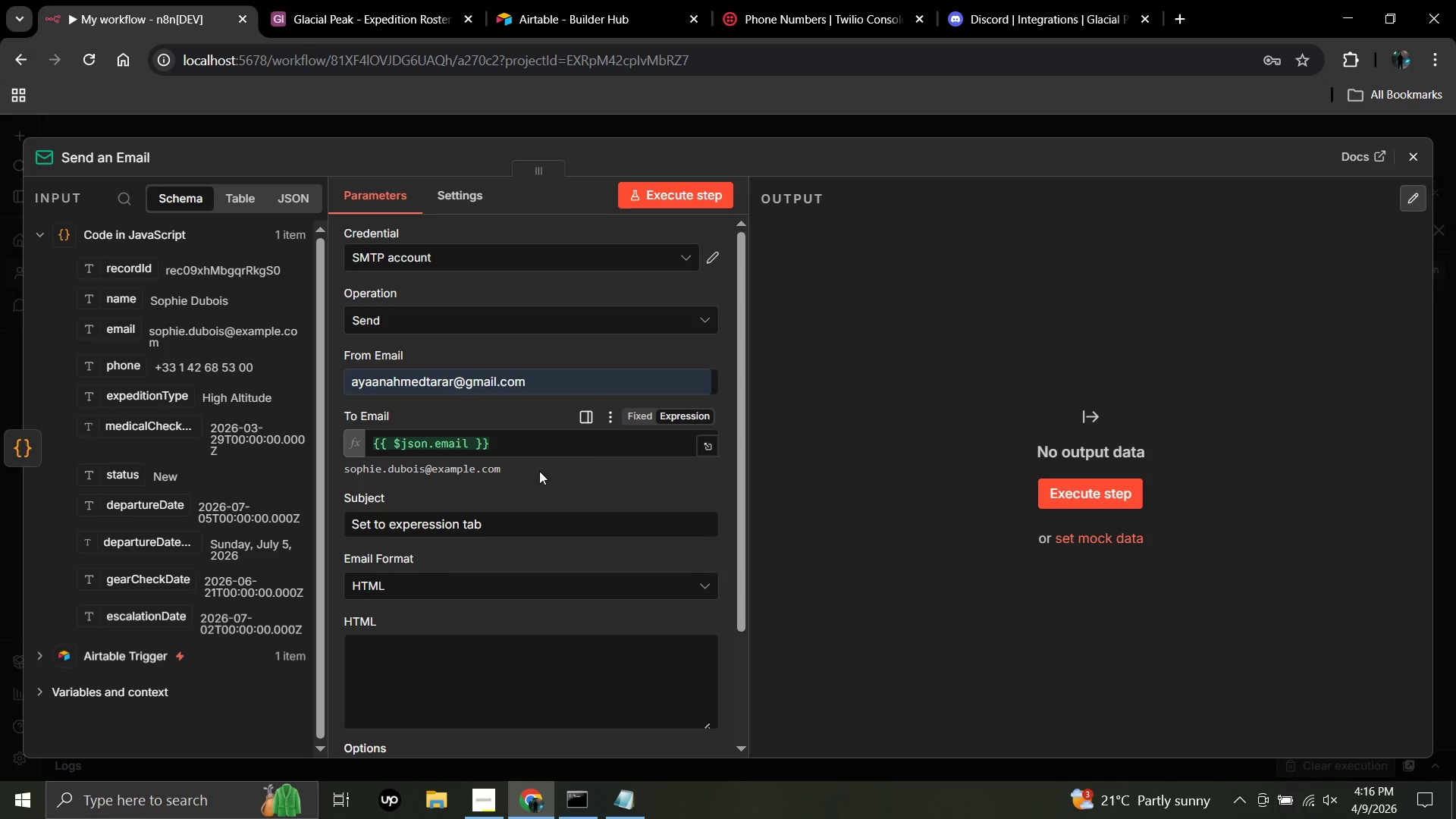 
left_click([500, 528])
 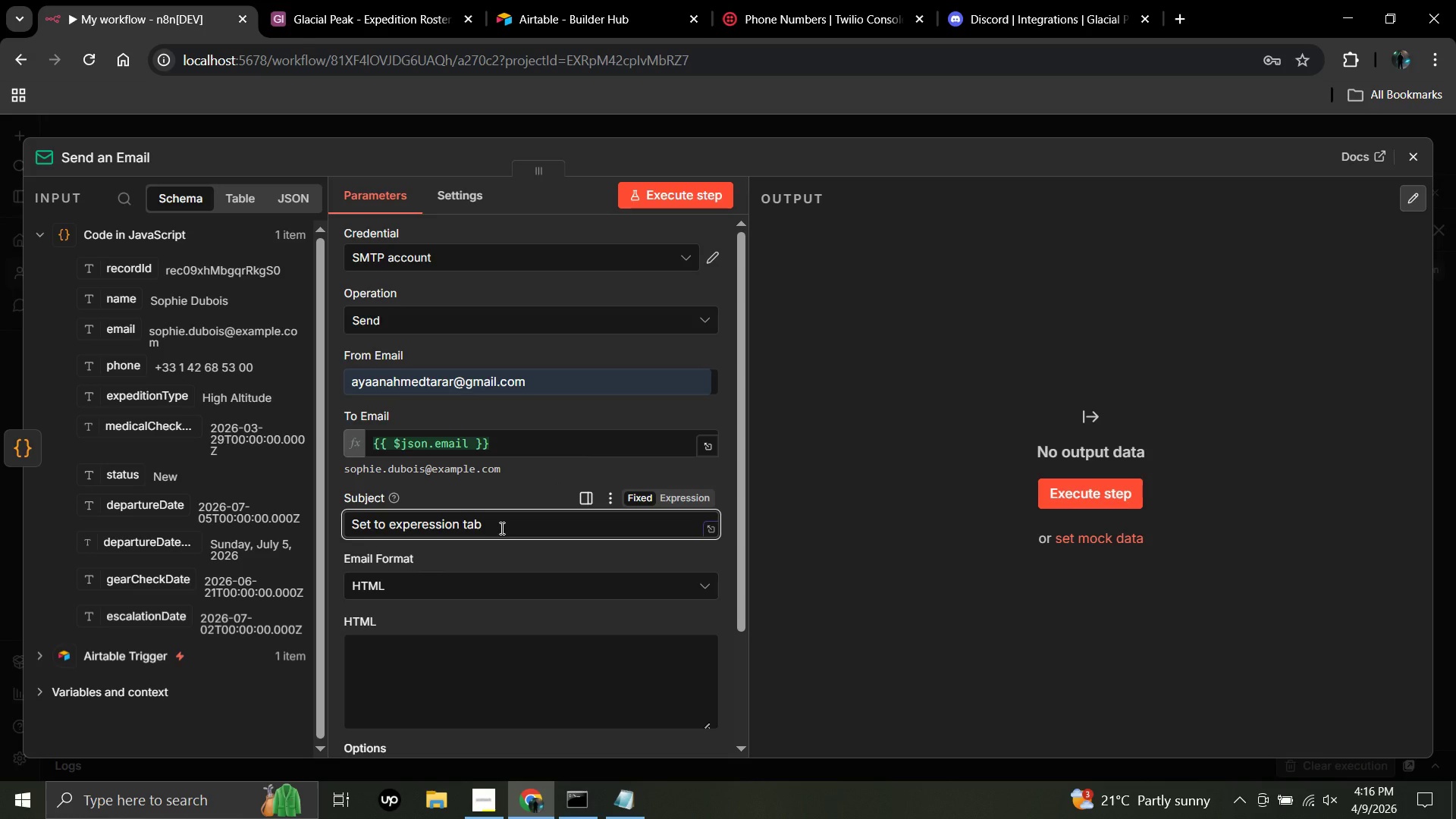 
wait(6.58)
 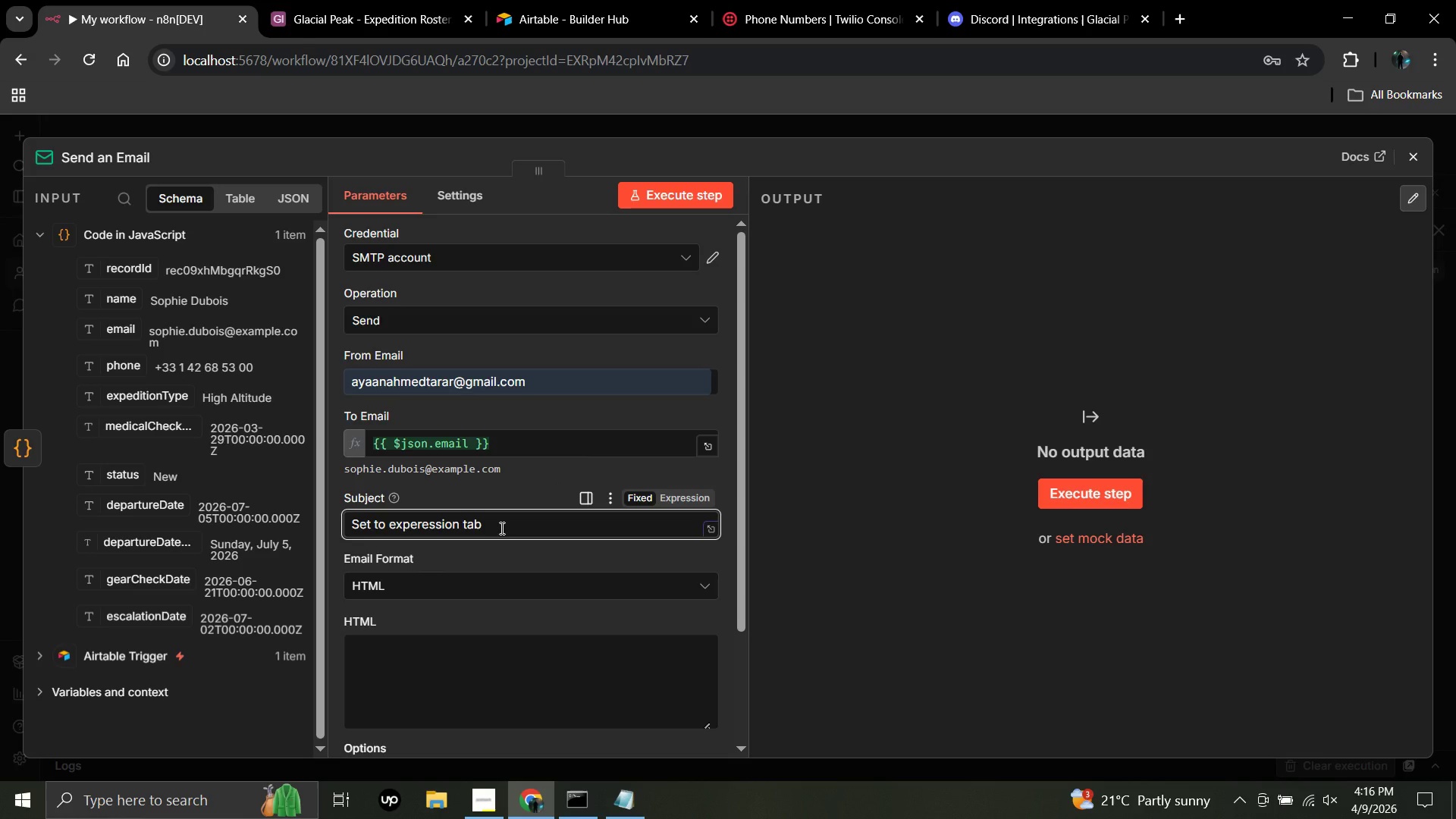 
left_click_drag(start_coordinate=[500, 528], to_coordinate=[327, 544])
 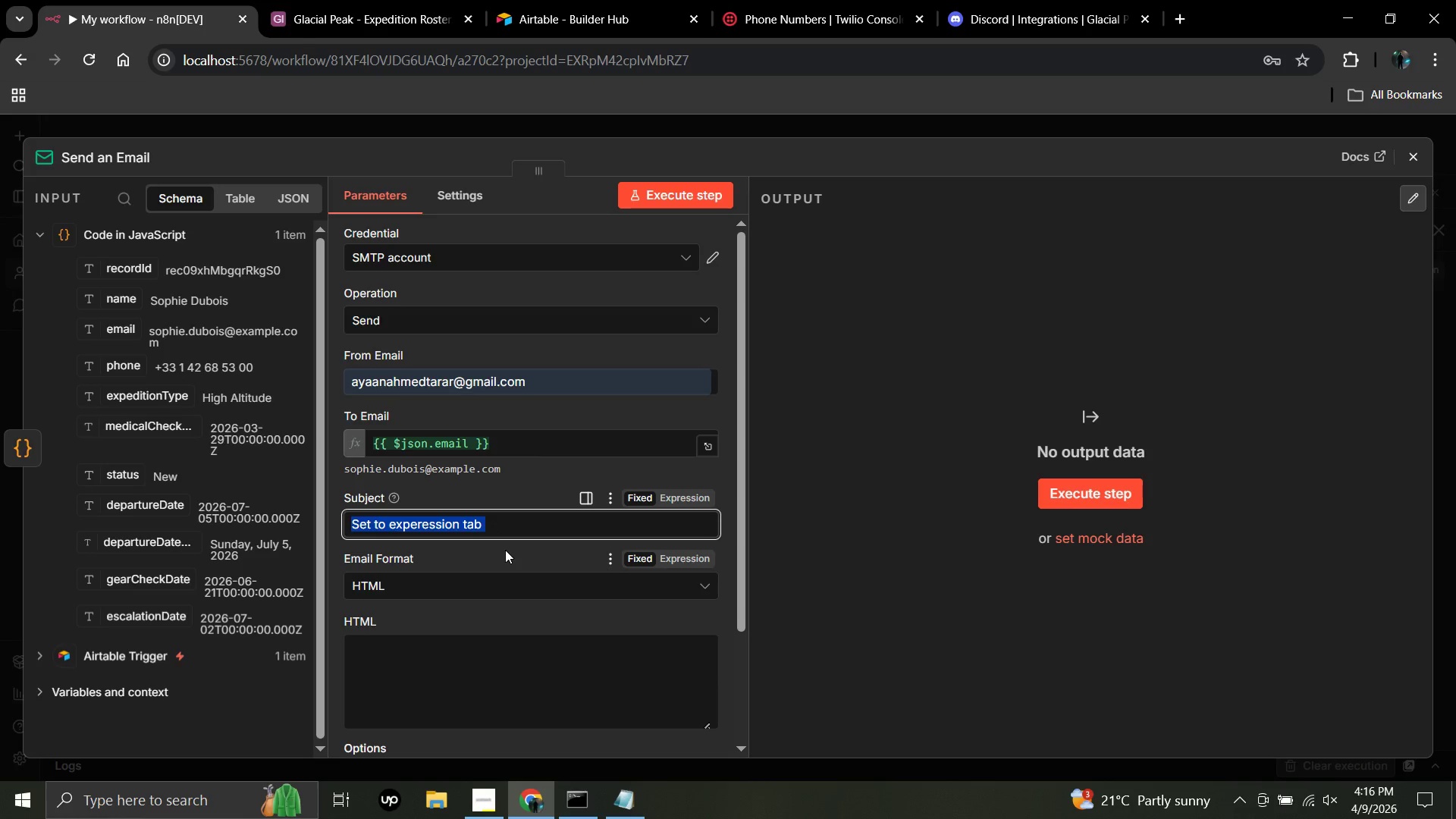 
left_click([694, 492])
 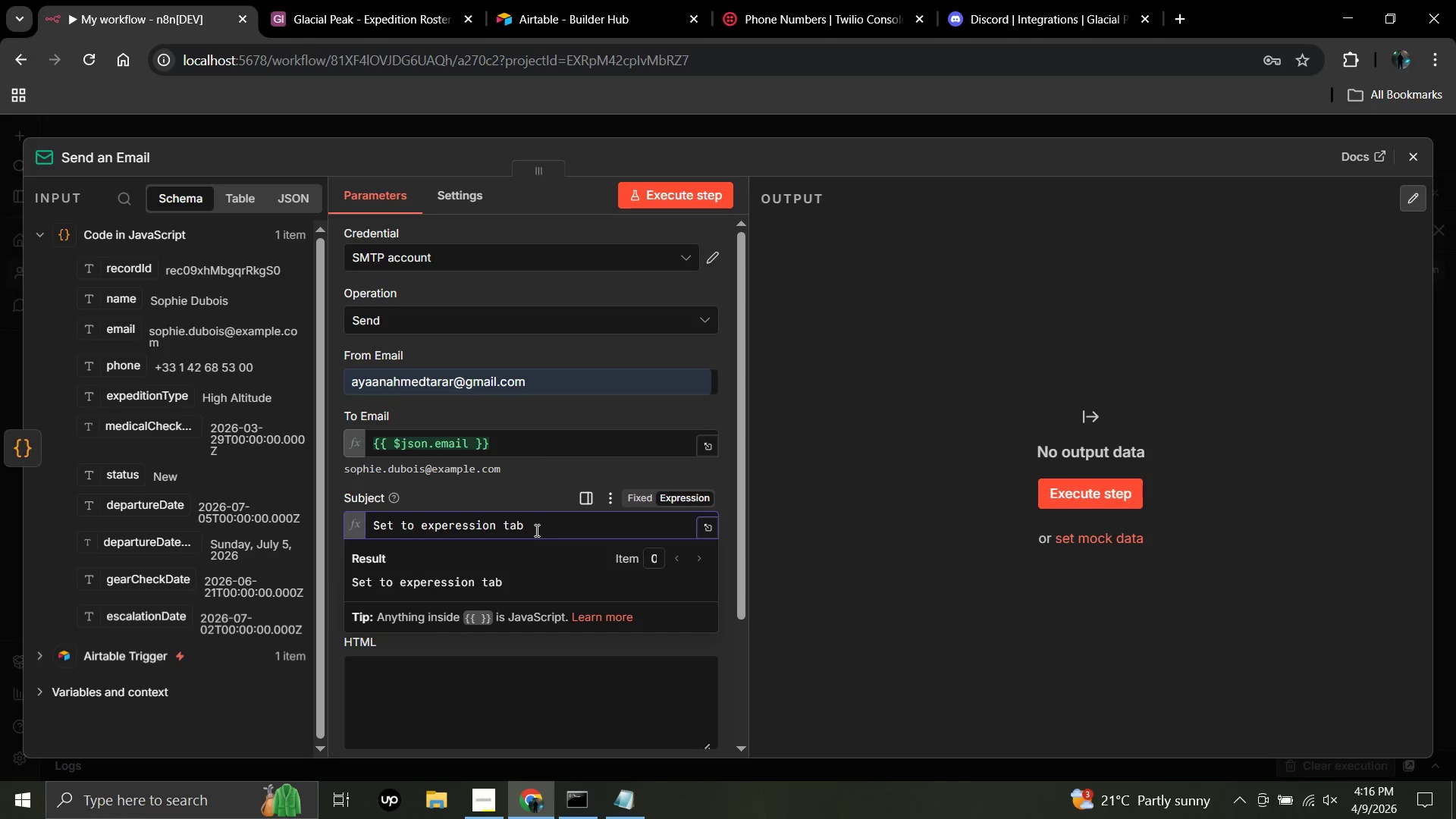 
left_click([535, 530])
 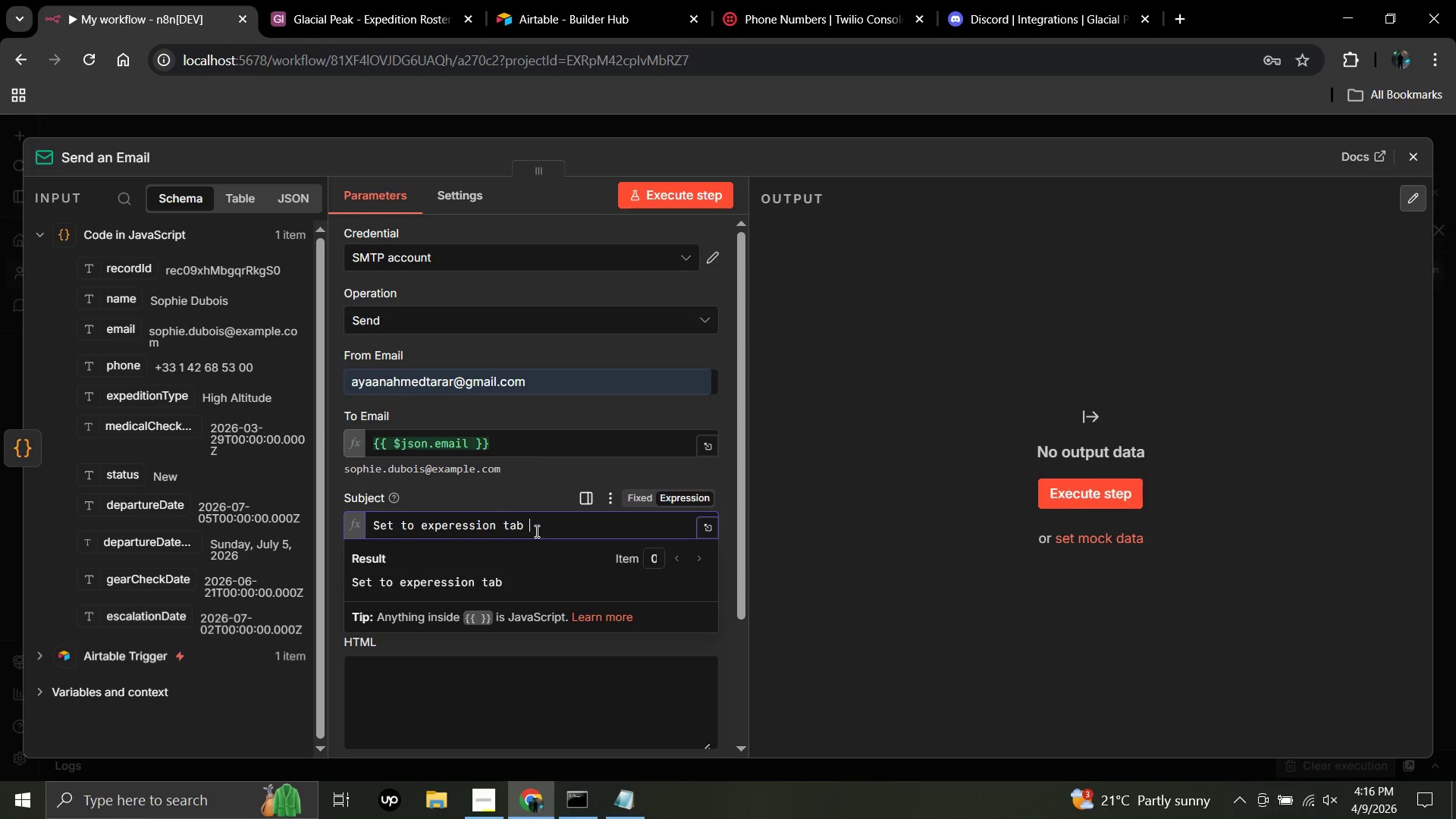 
key(Control+ControlLeft)
 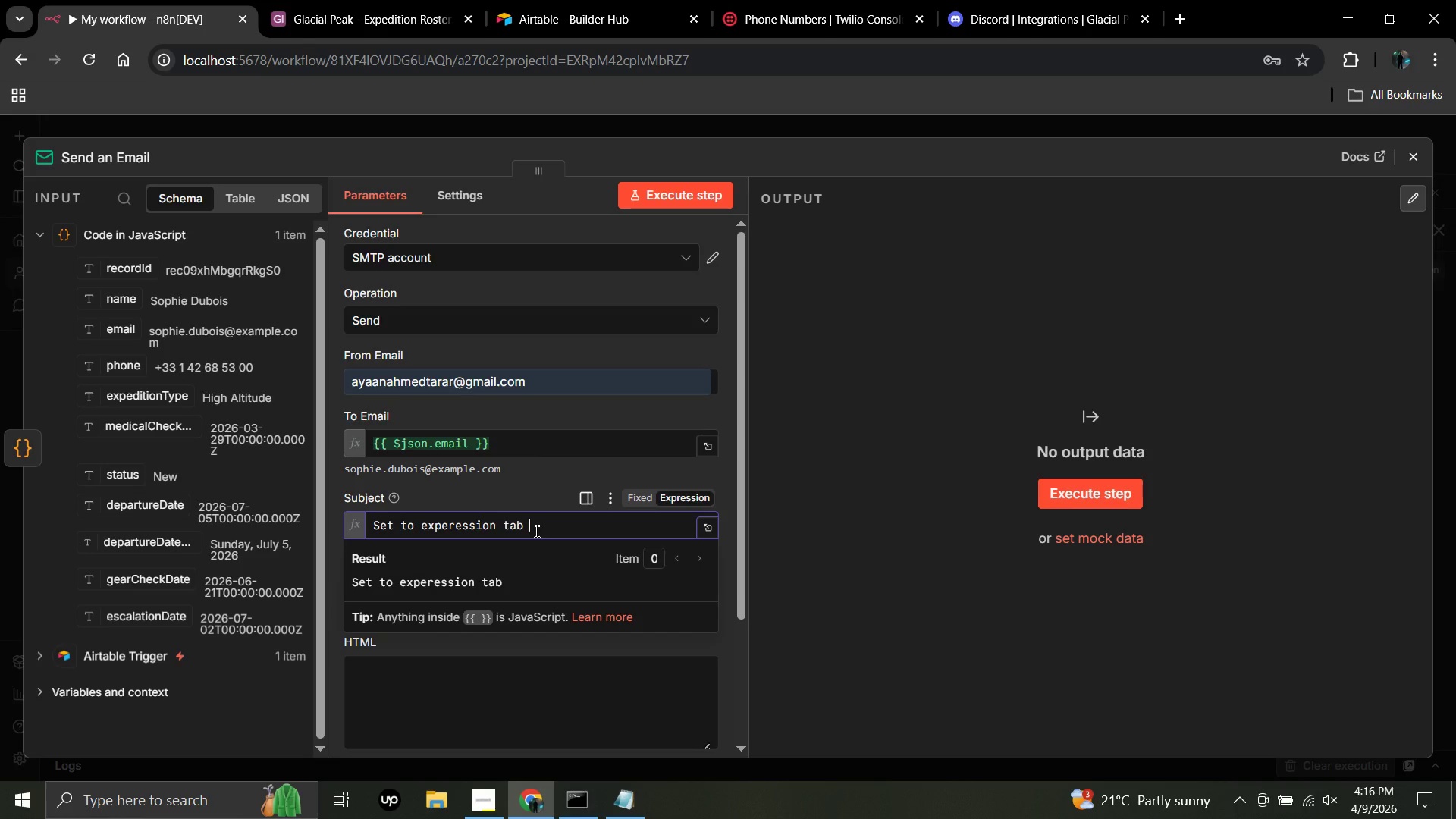 
key(Control+ControlLeft)
 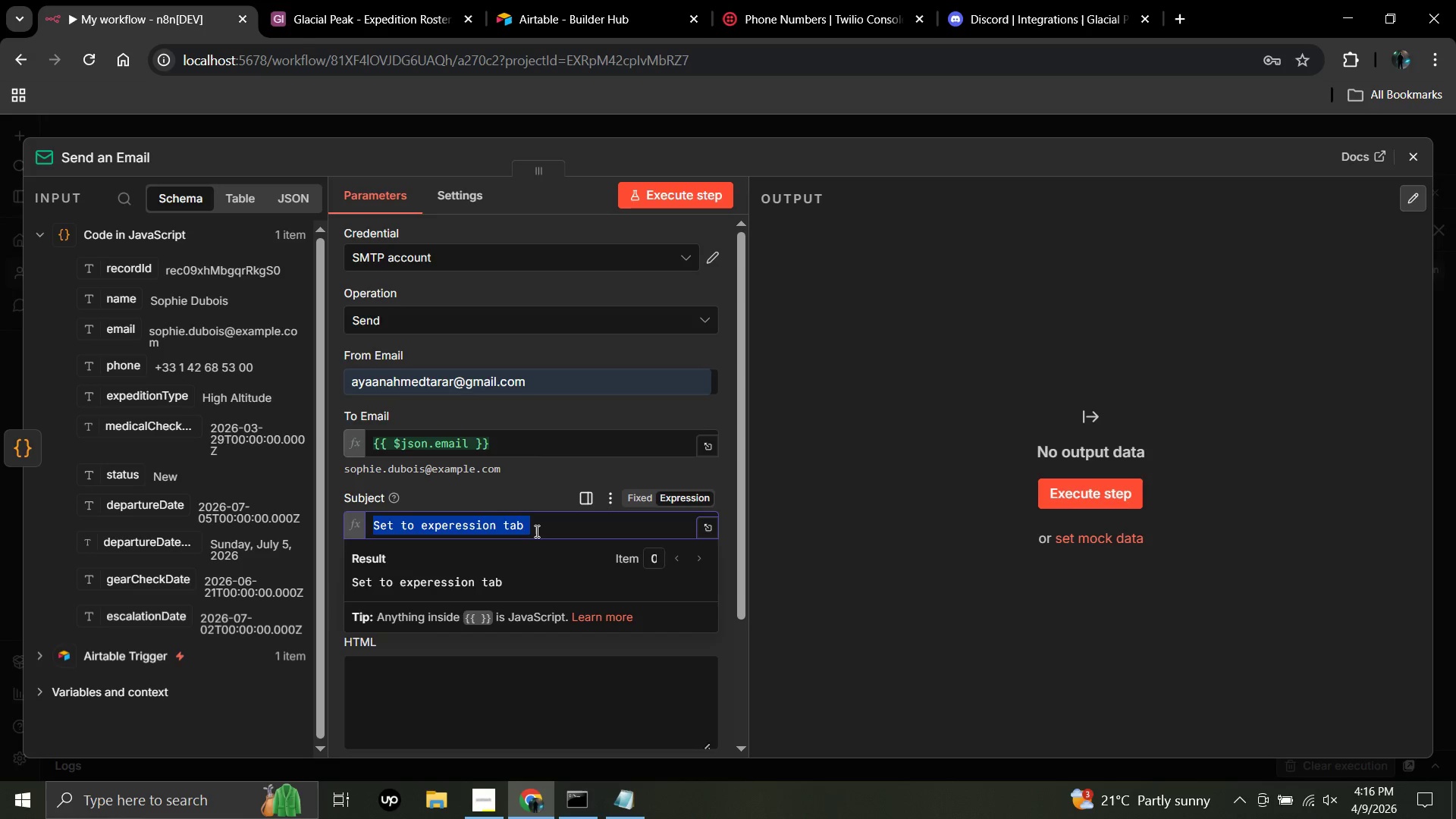 
key(Control+A)
 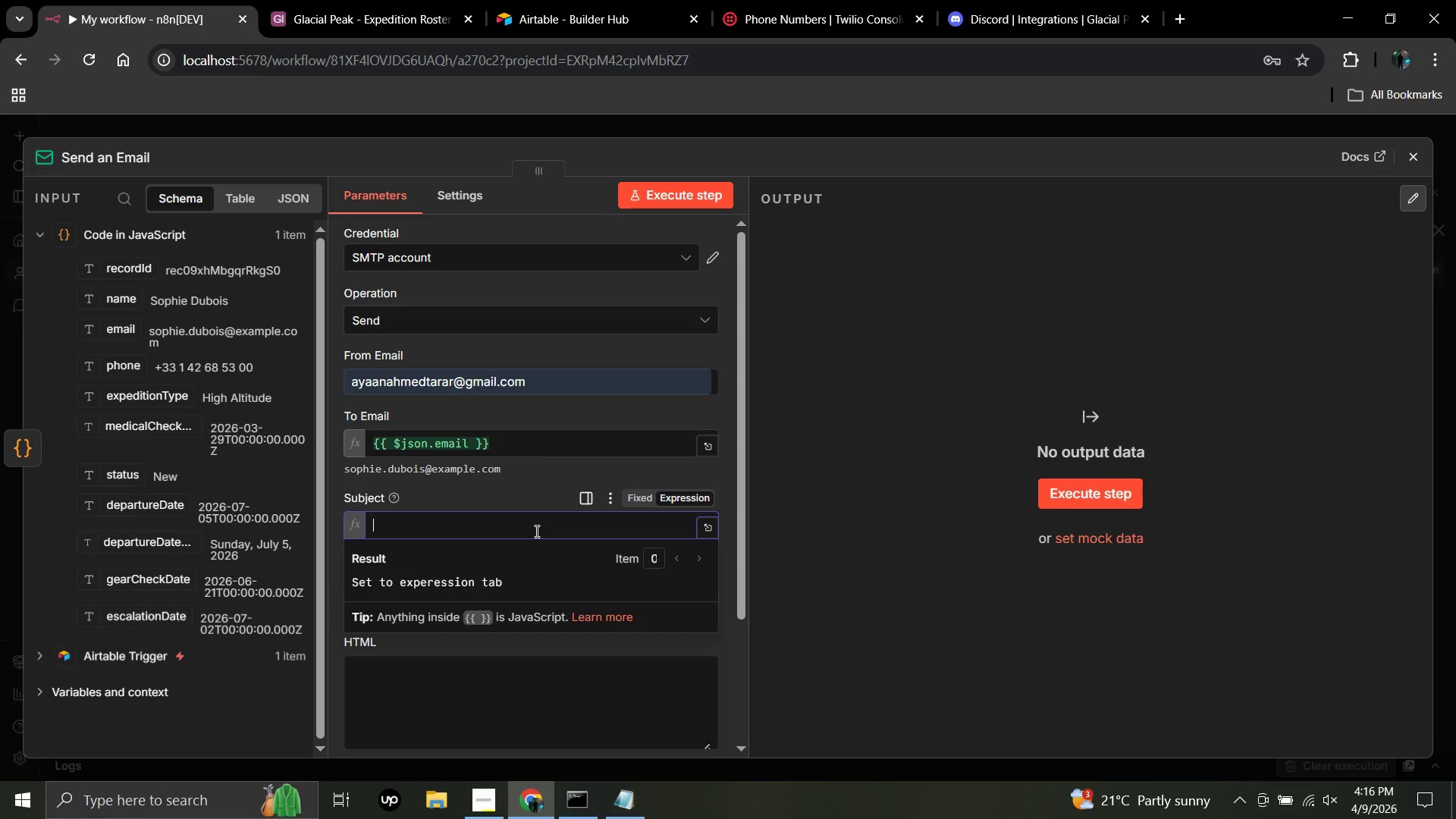 
key(Backspace)
 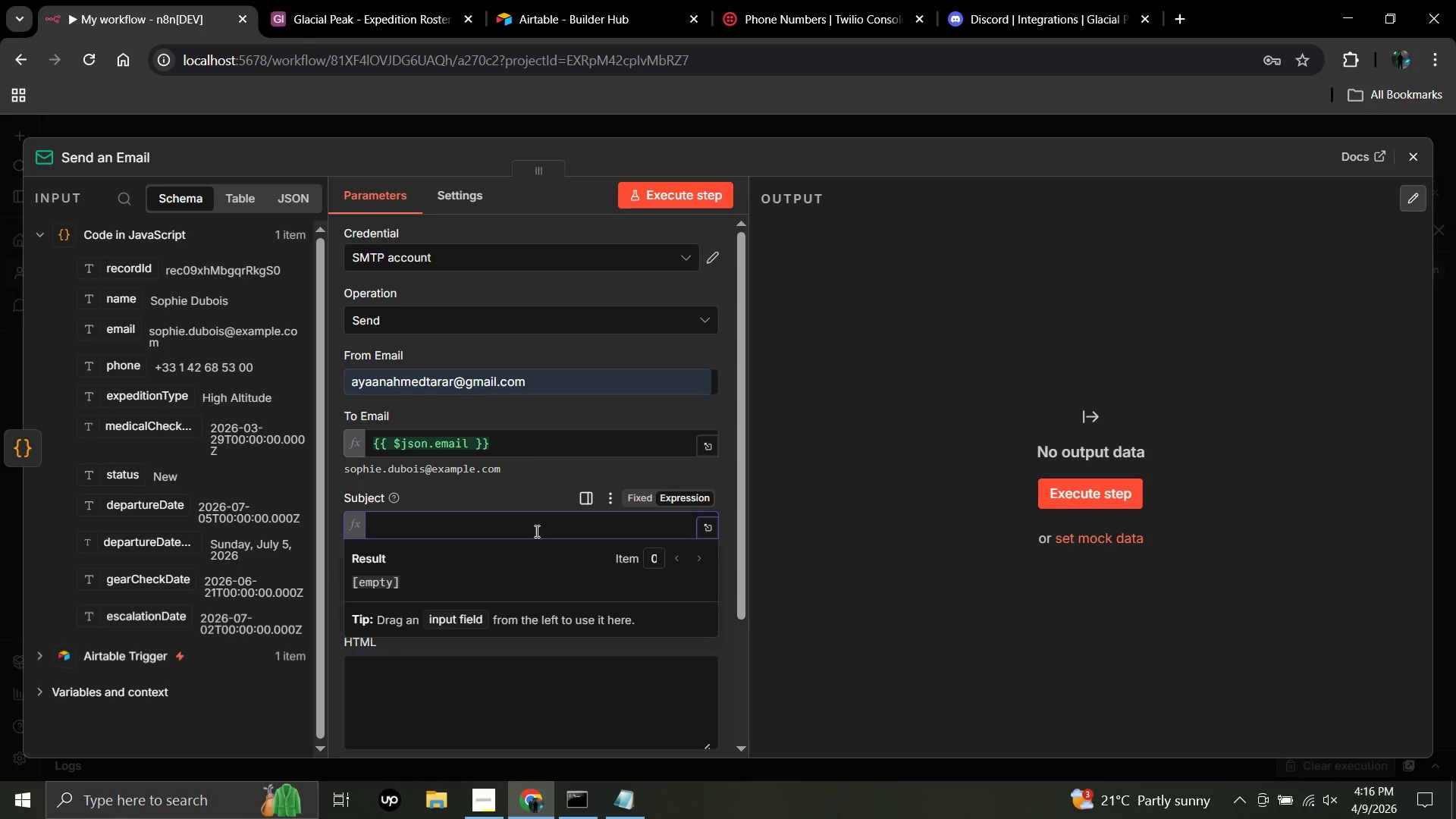 
type(Welcome to Glacial Peak = Safety Packet for )
 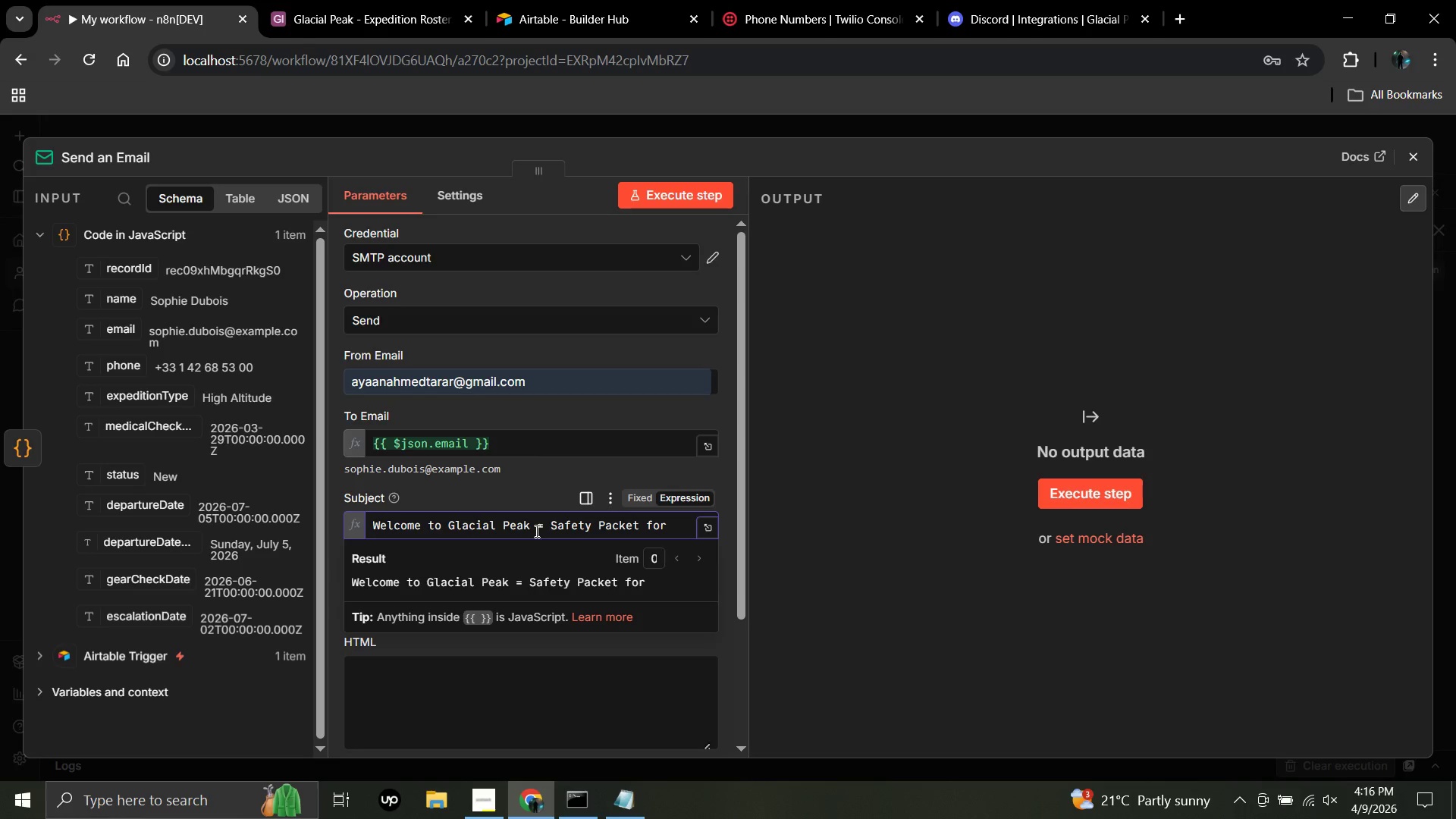 
left_click_drag(start_coordinate=[121, 308], to_coordinate=[677, 532])
 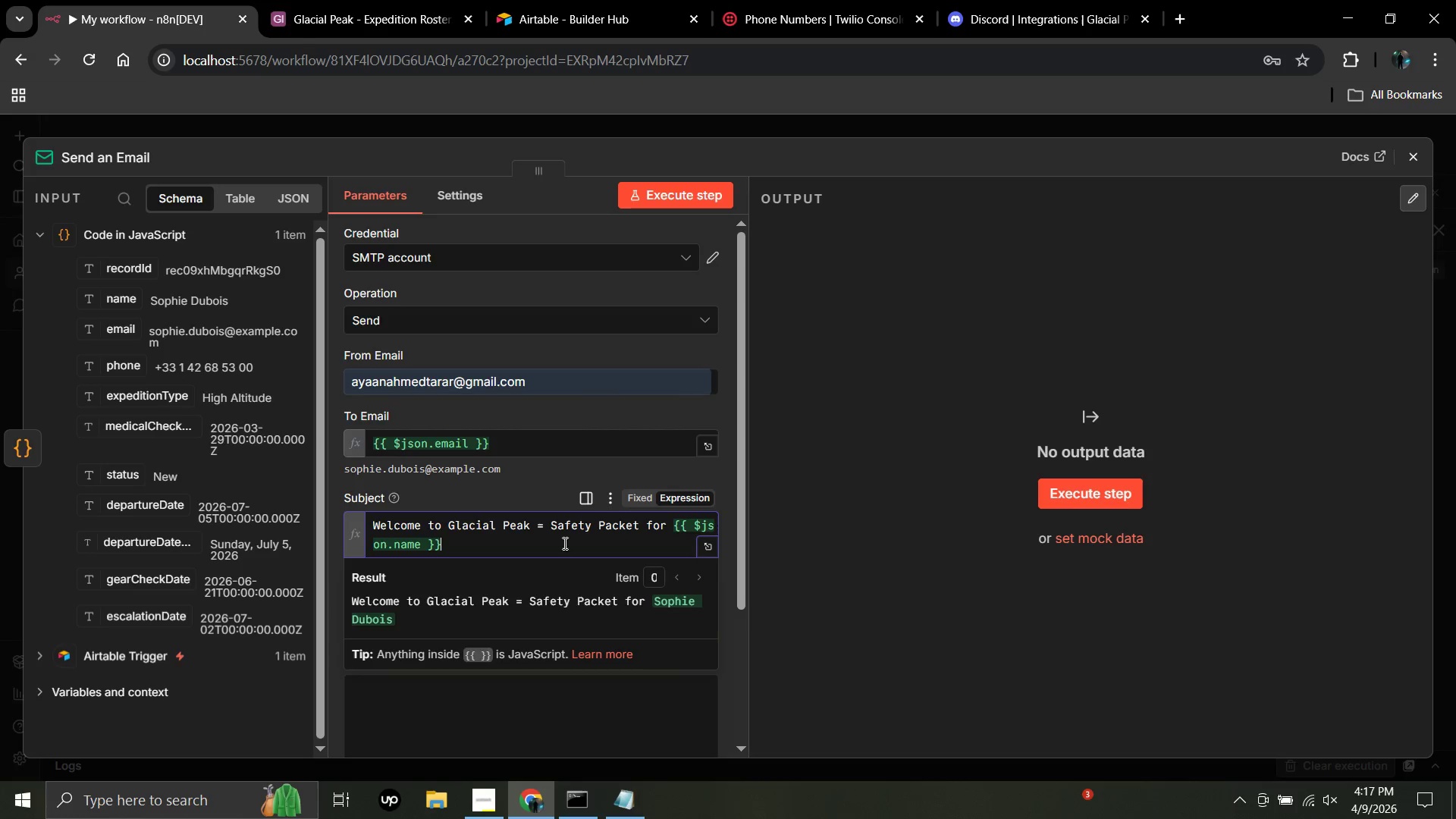 
scroll: coordinate [826, 657], scroll_direction: down, amount: 2.0
 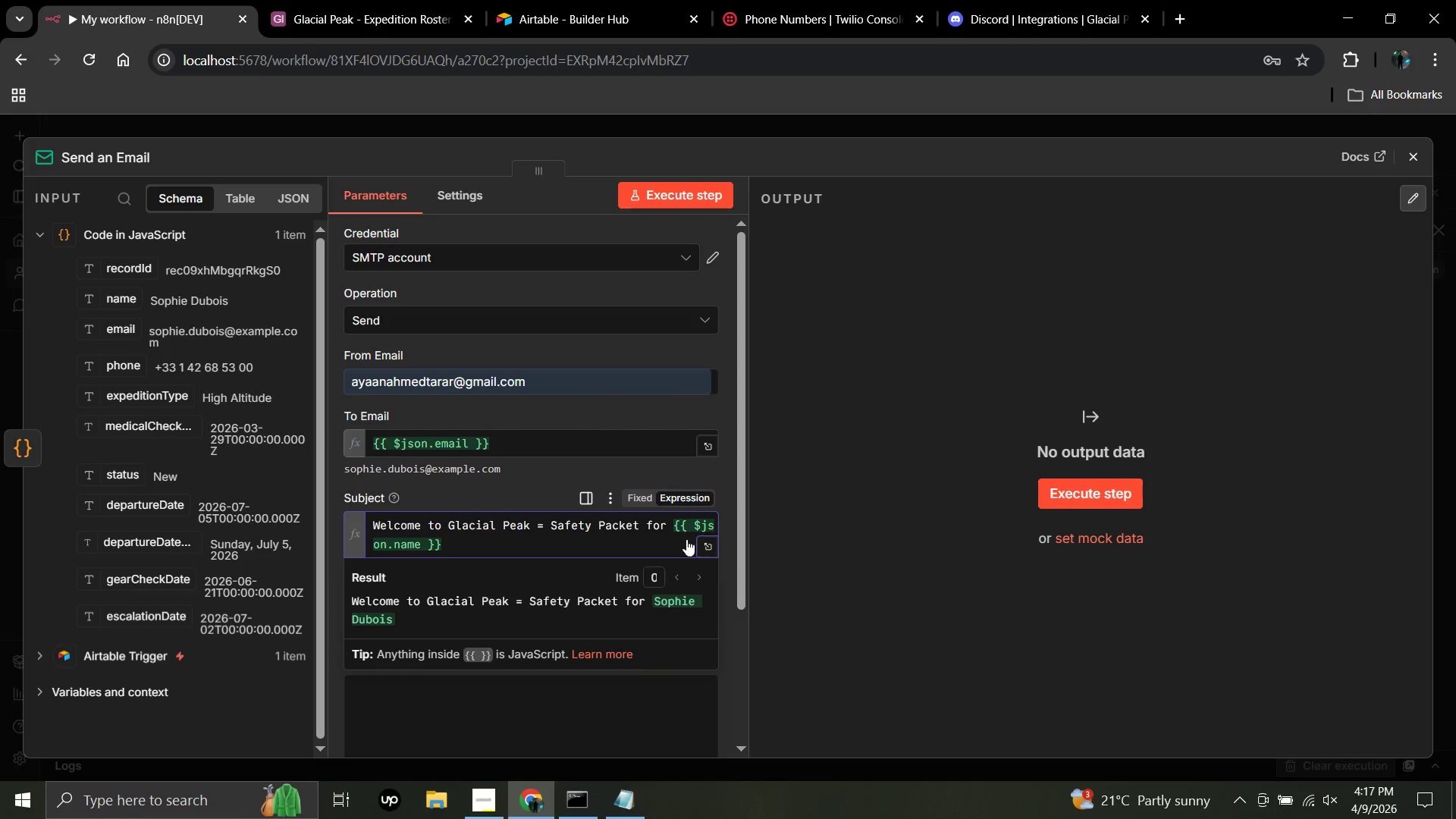 
left_click([504, 475])
 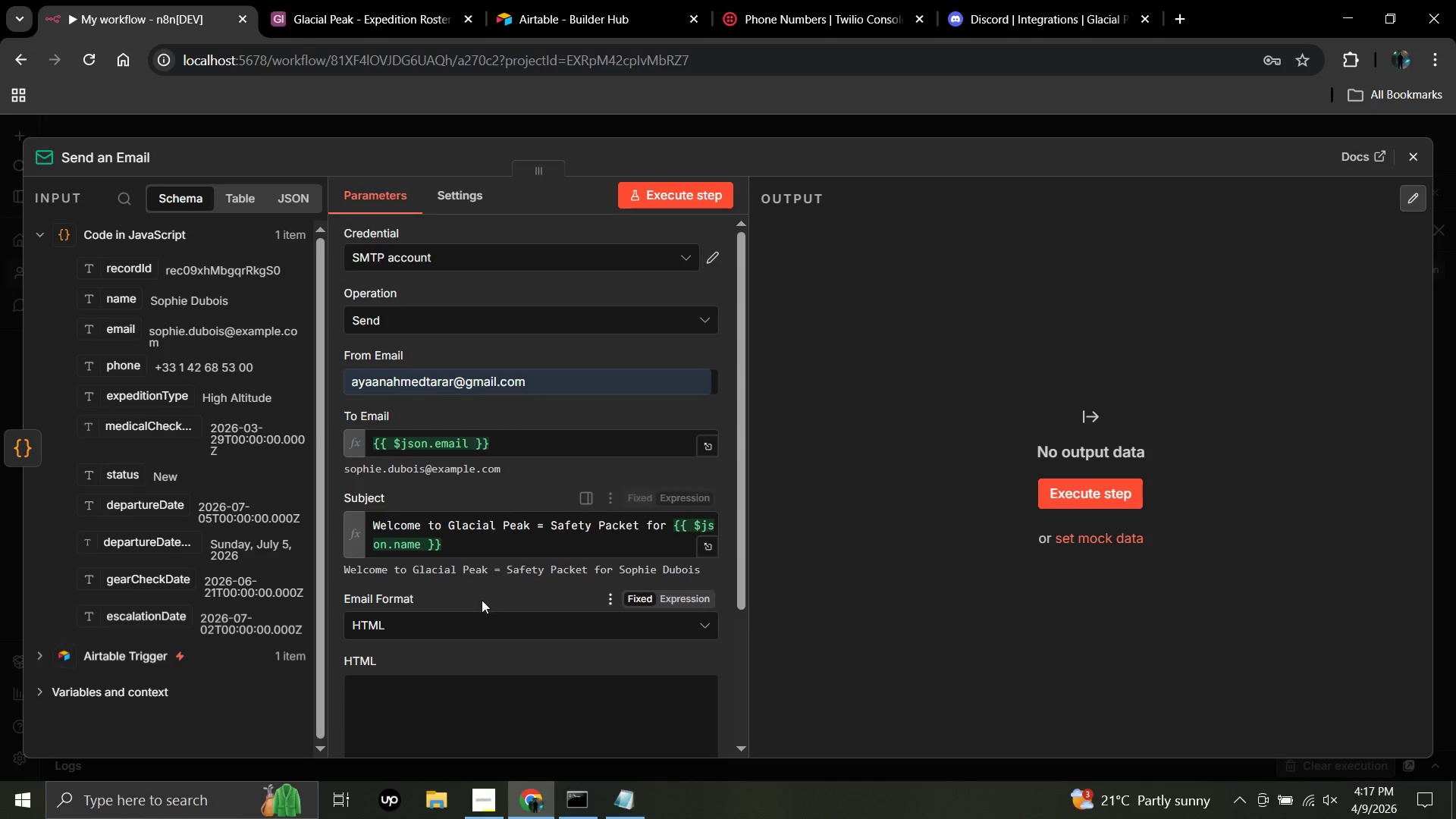 
scroll: coordinate [482, 600], scroll_direction: down, amount: 2.0
 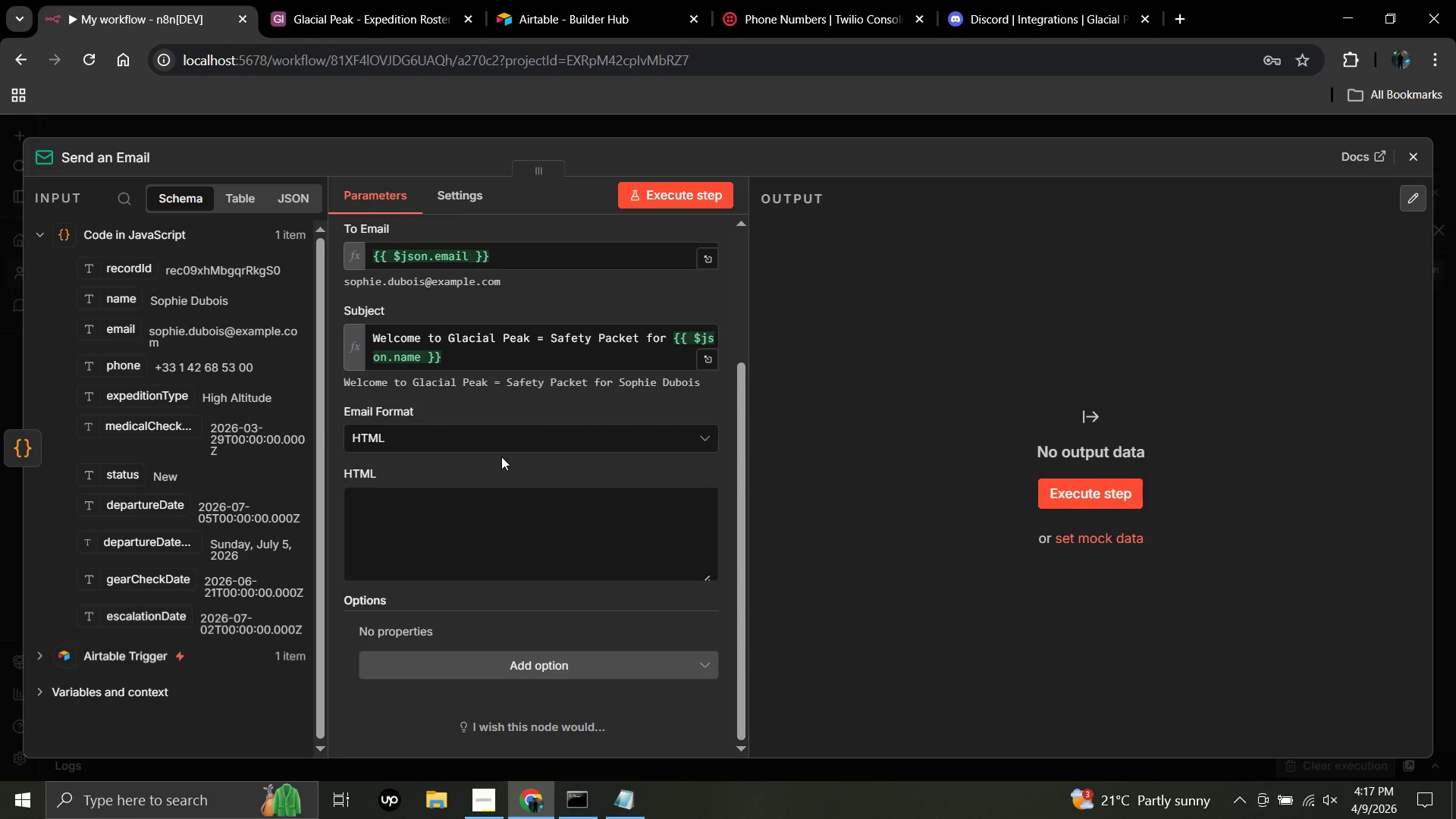 
left_click([485, 517])
 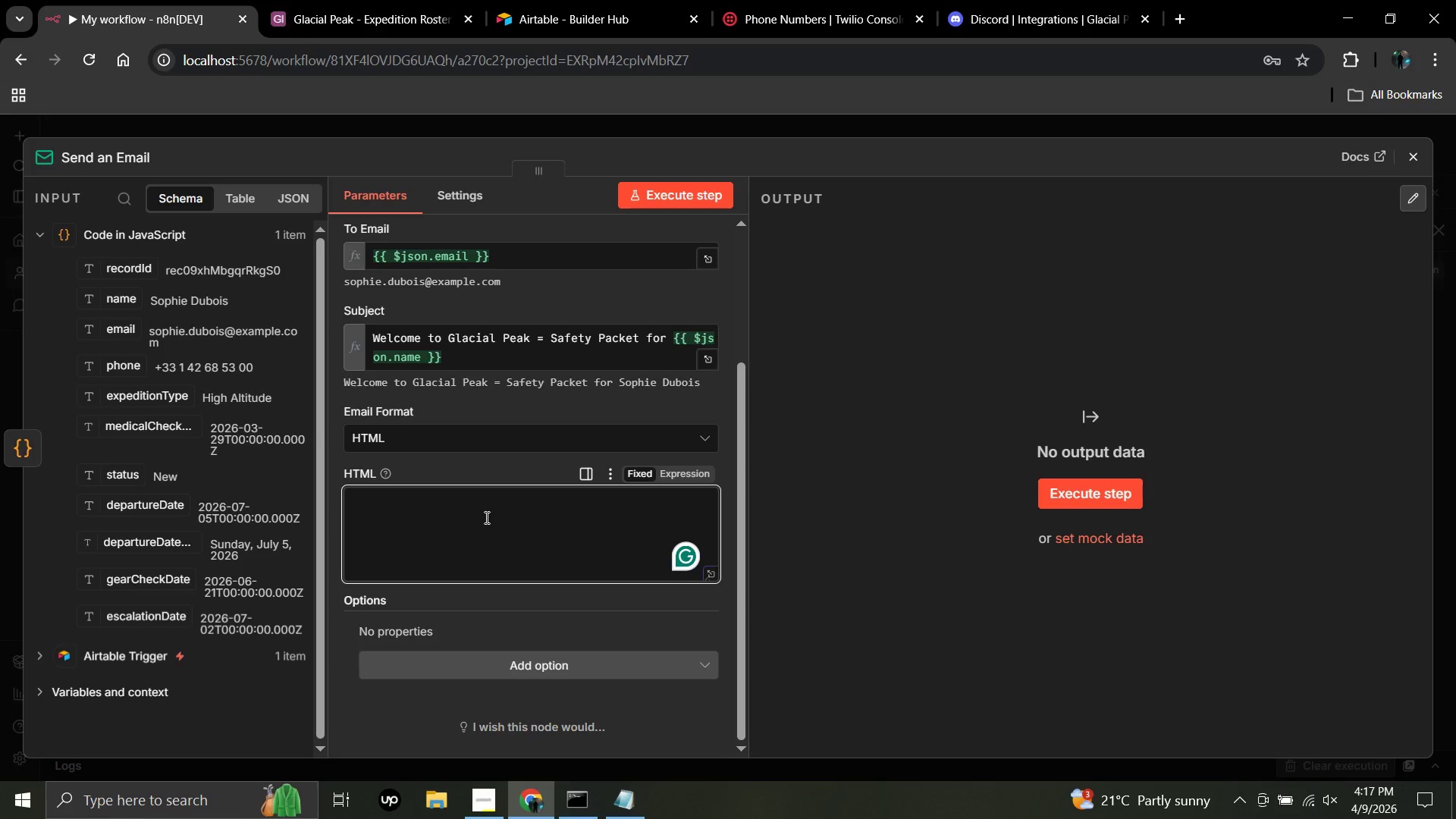 
type(<hs)
key(Backspace)
type(2> )
key(Backspace)
type(Welcome to Glacial Peak Expedtions, )
 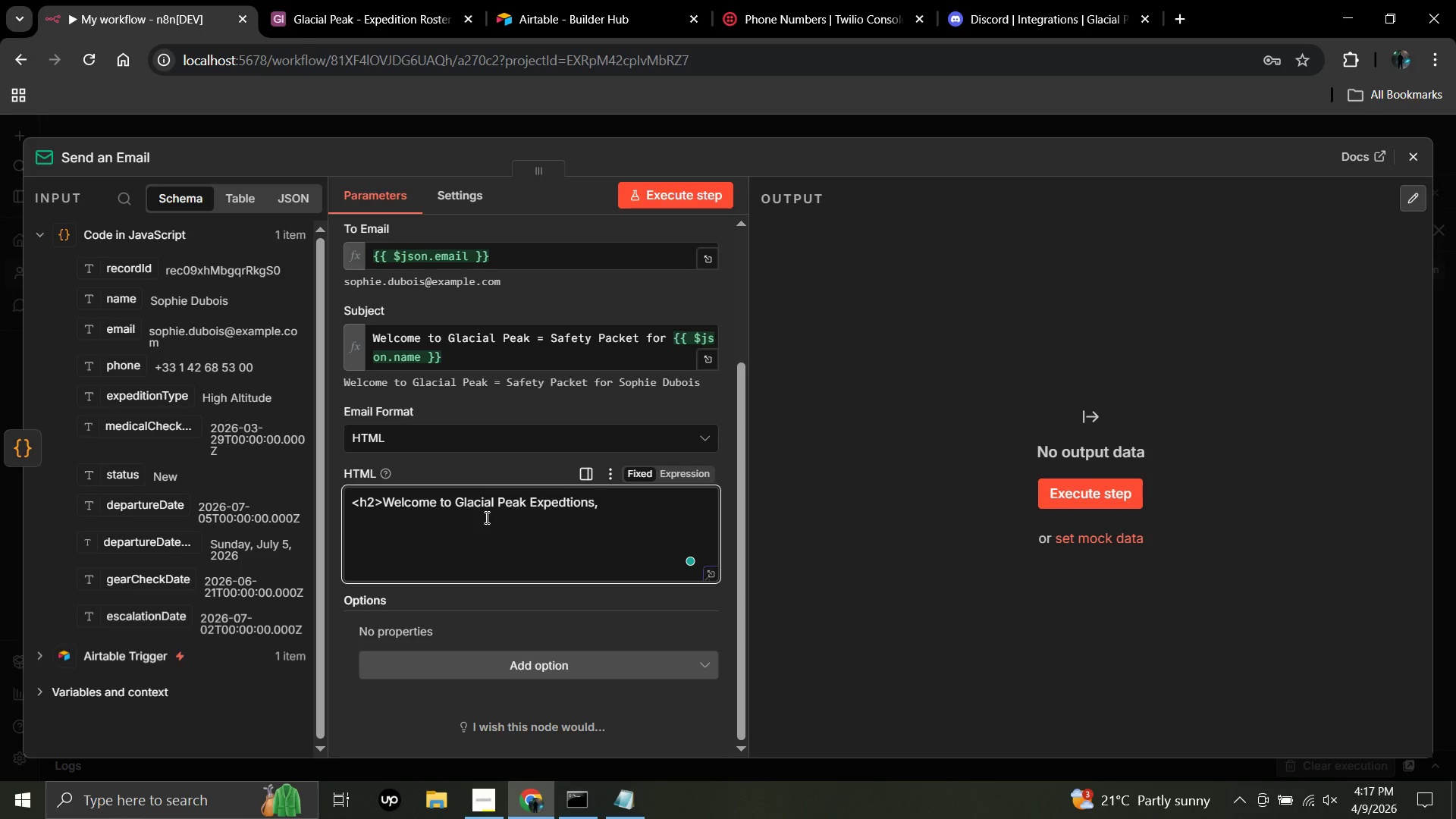 
wait(6.76)
 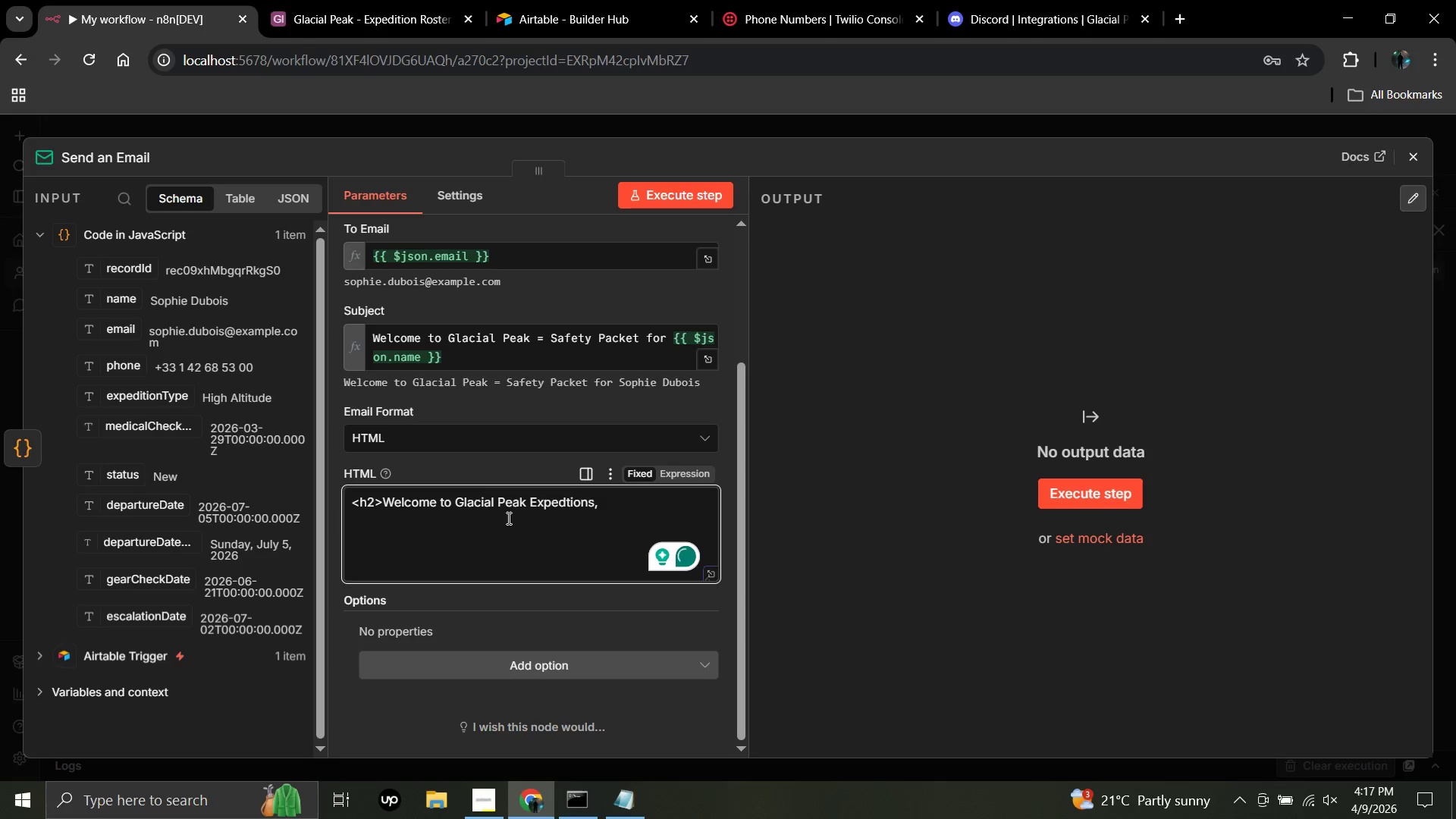 
left_click([615, 562])
 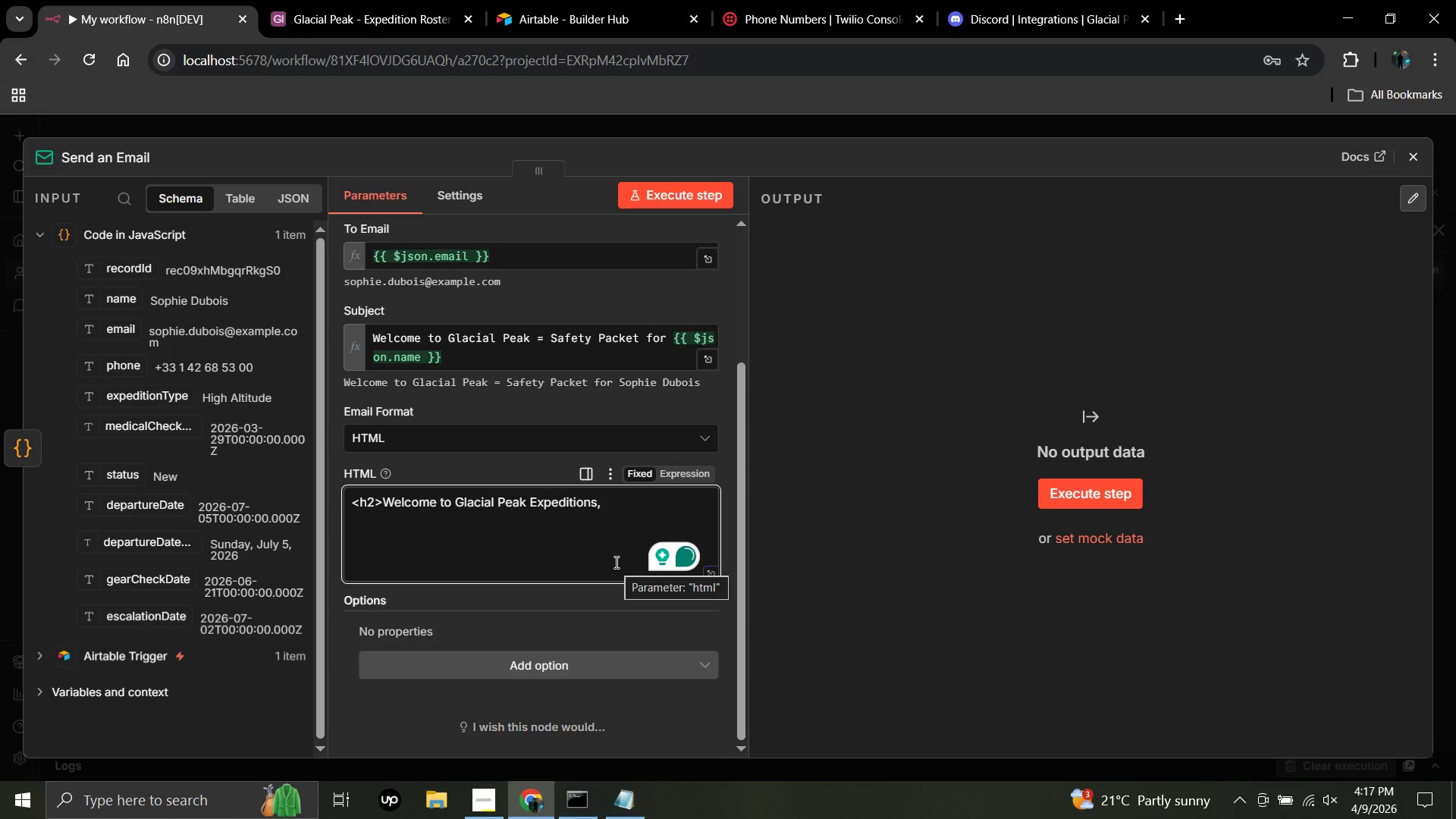 
wait(13.22)
 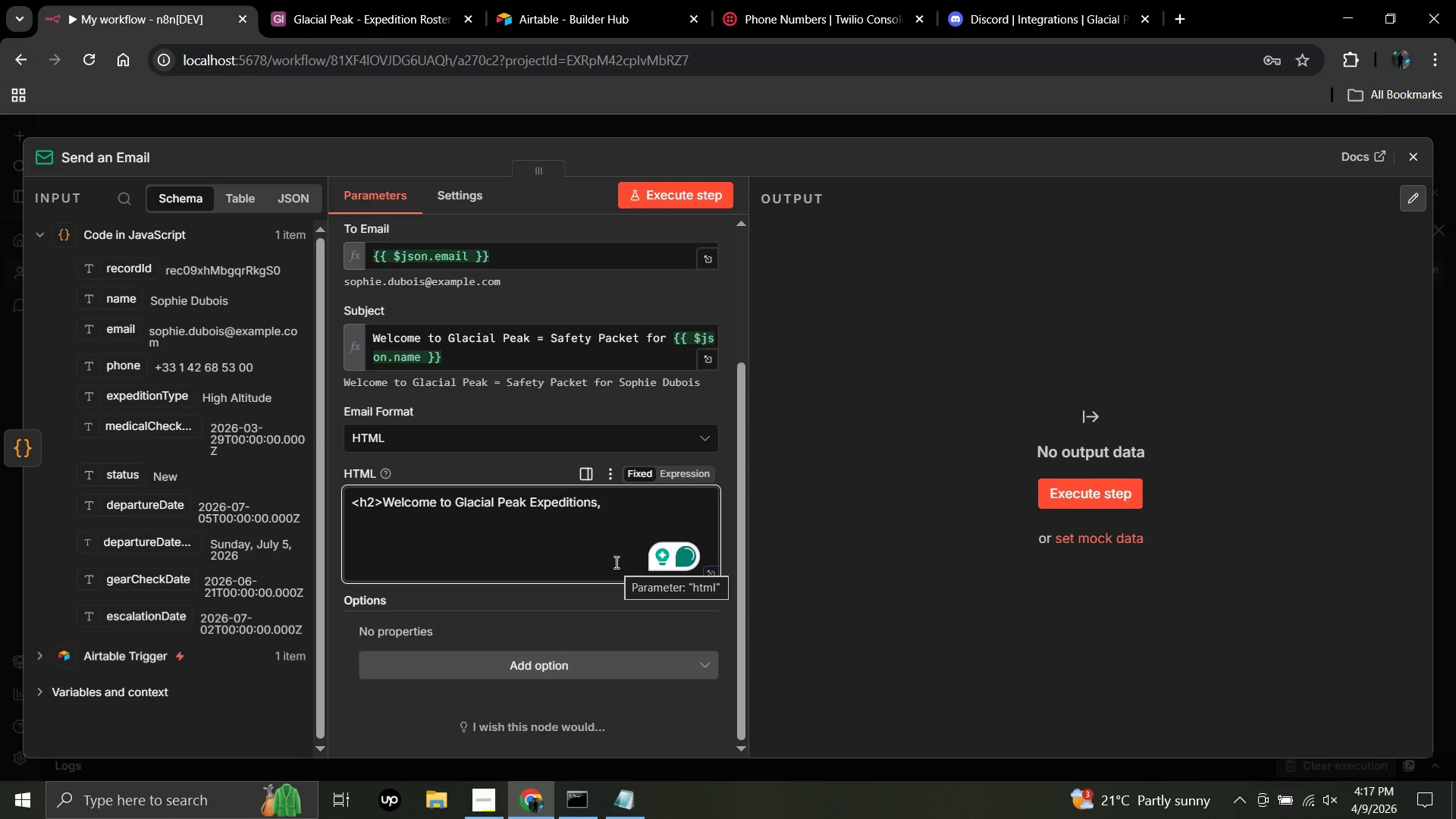 
key(ArrowRight)
 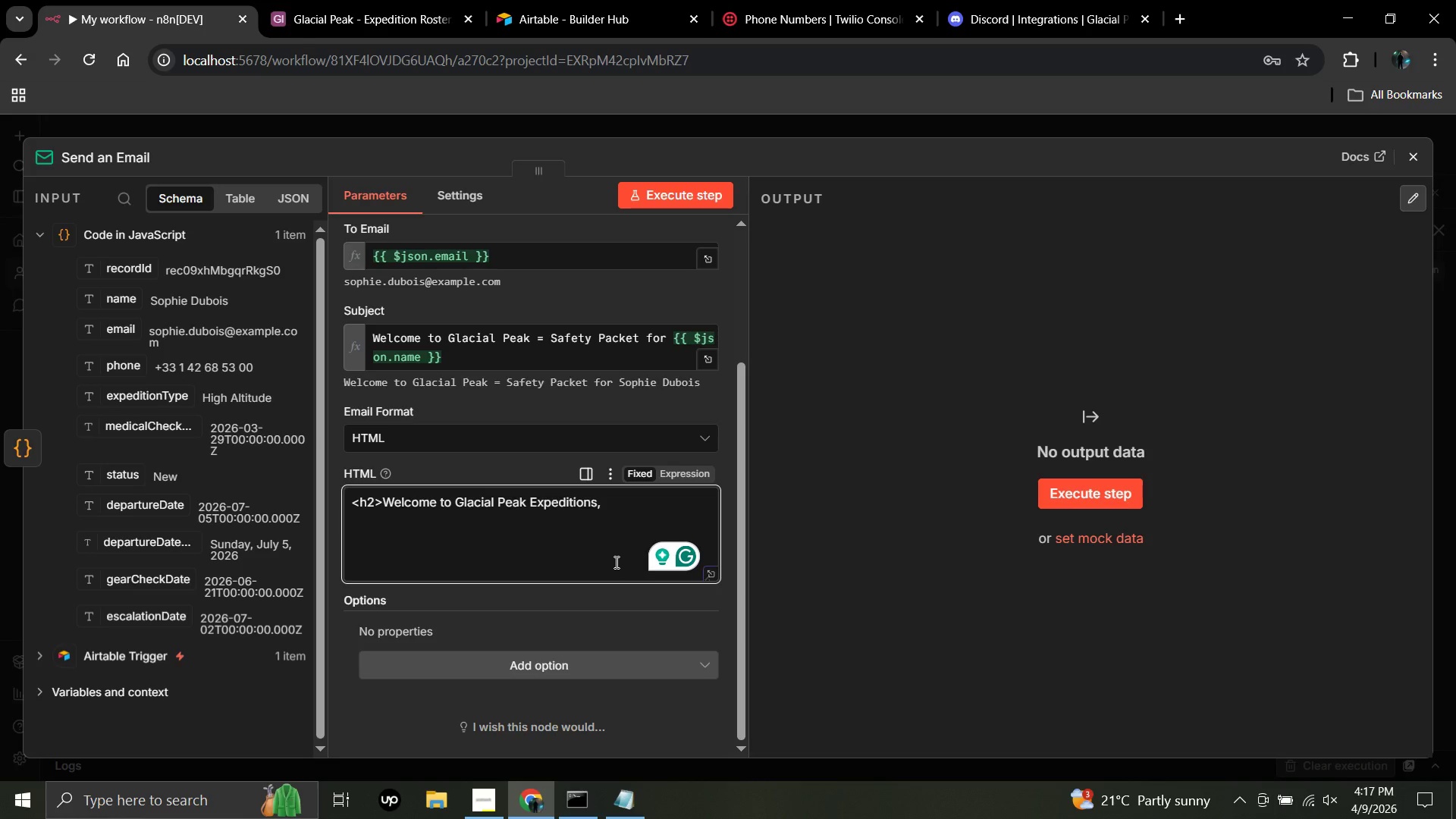 
key(Space)
 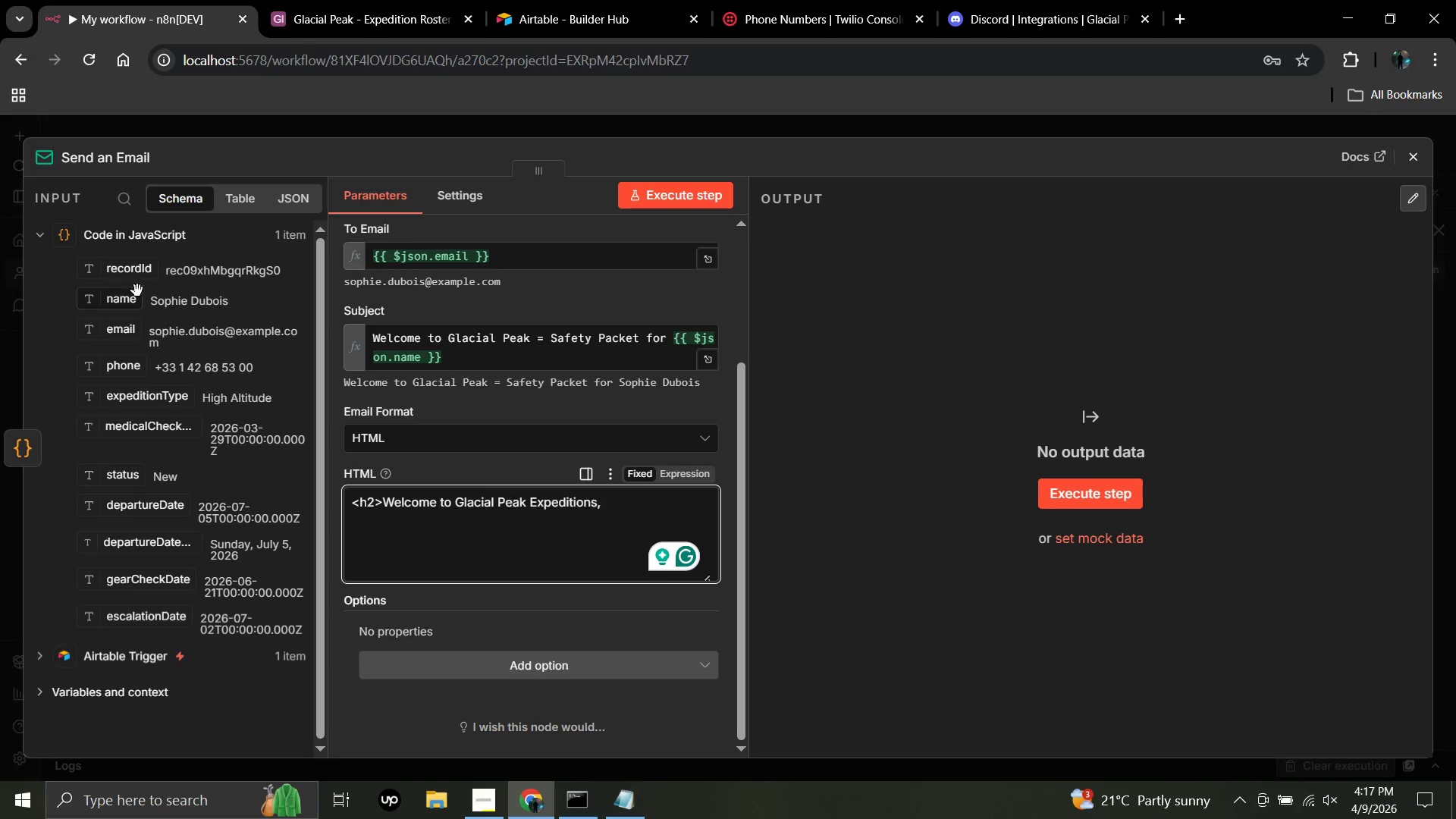 
left_click_drag(start_coordinate=[123, 303], to_coordinate=[611, 507])
 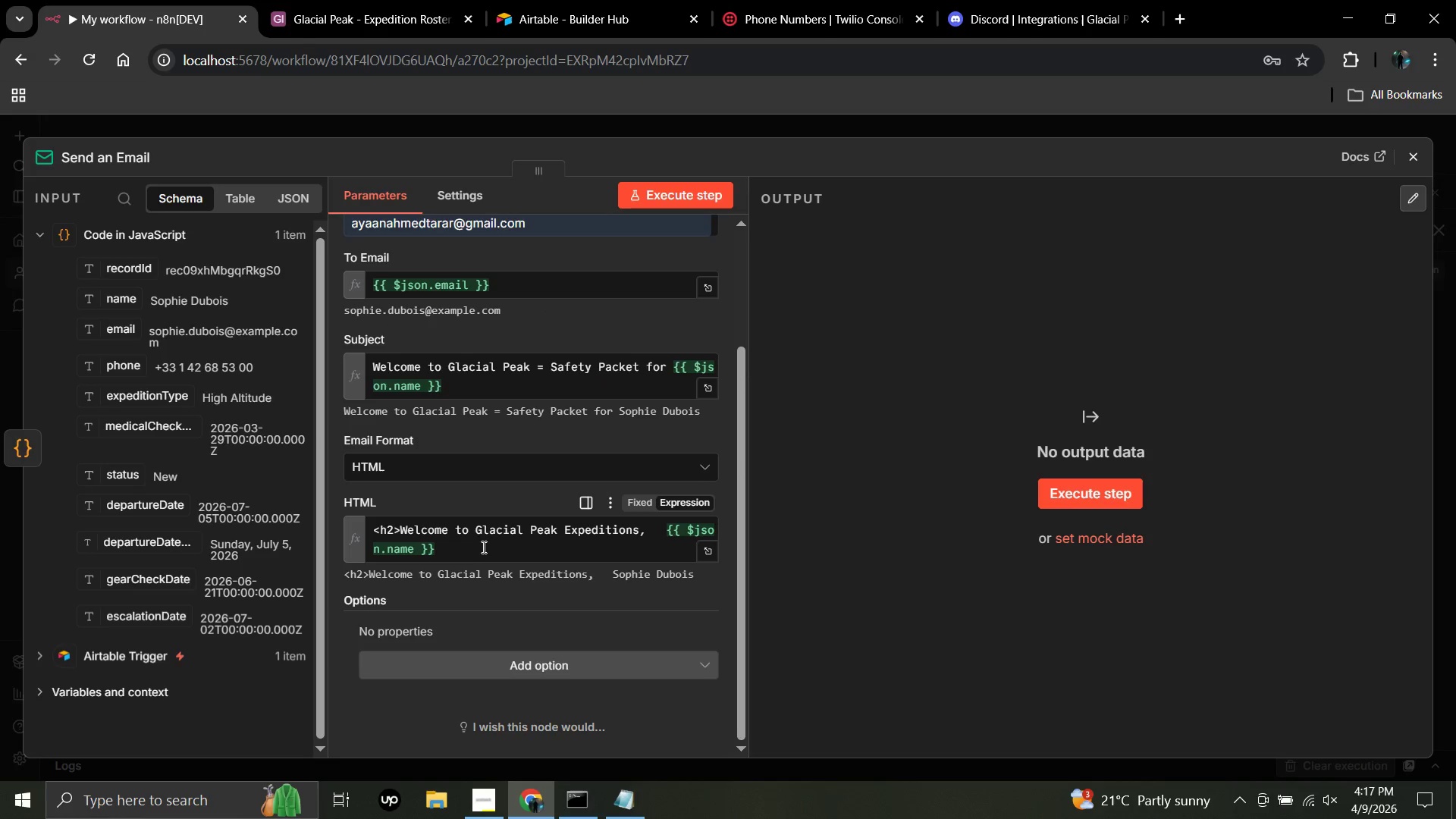 
left_click([469, 553])
 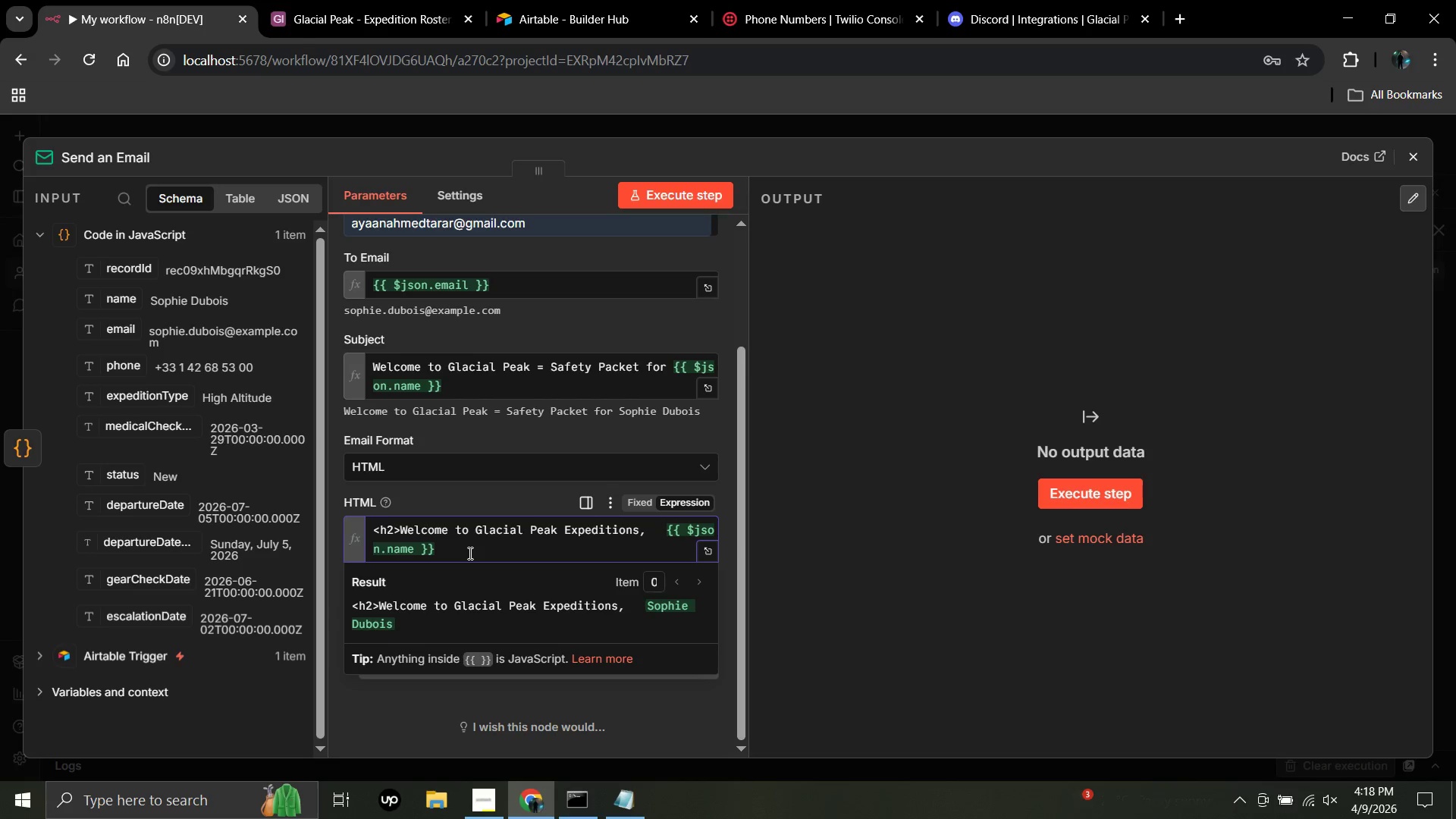 
wait(9.56)
 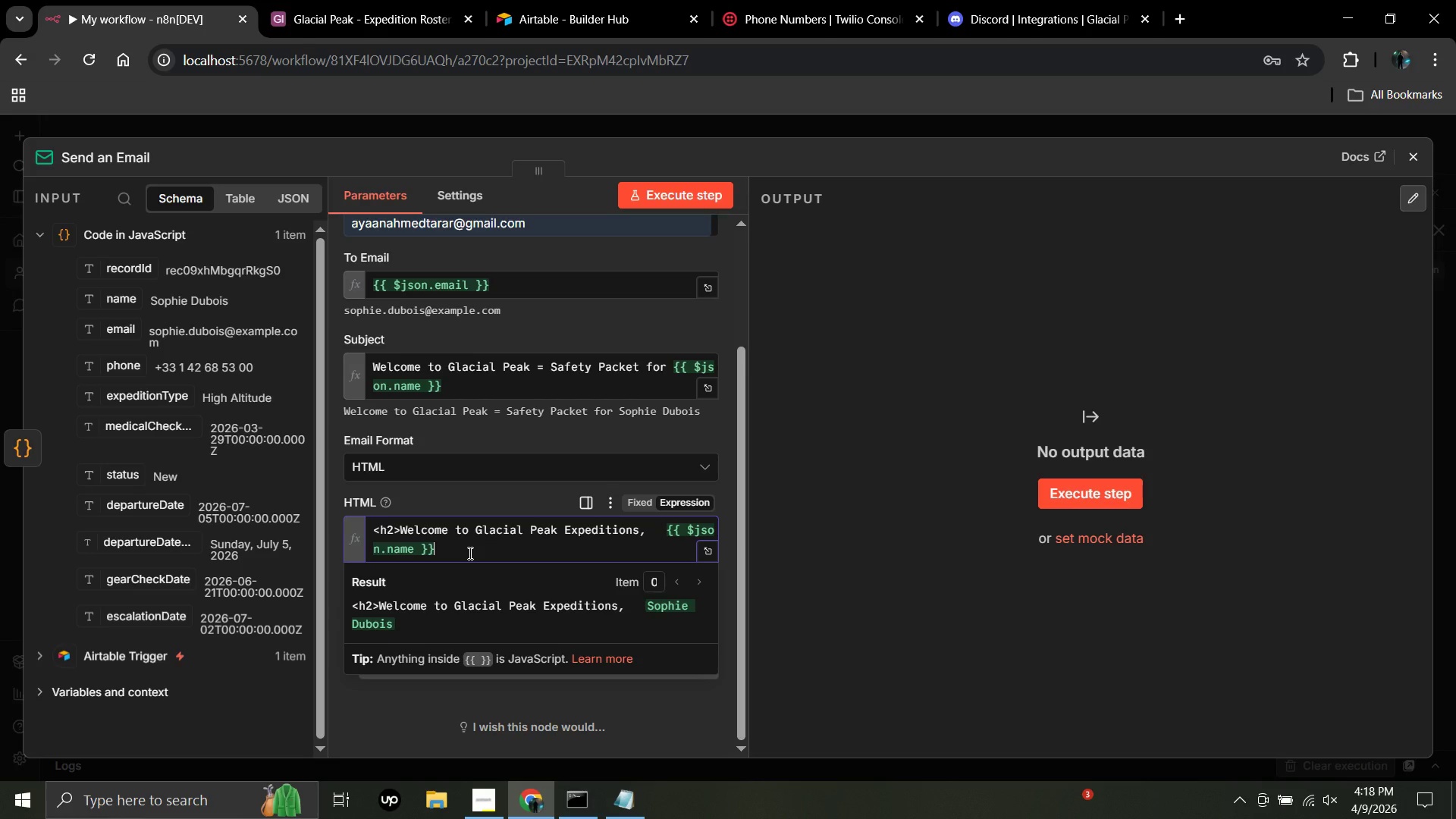 
key(Shift+1)
 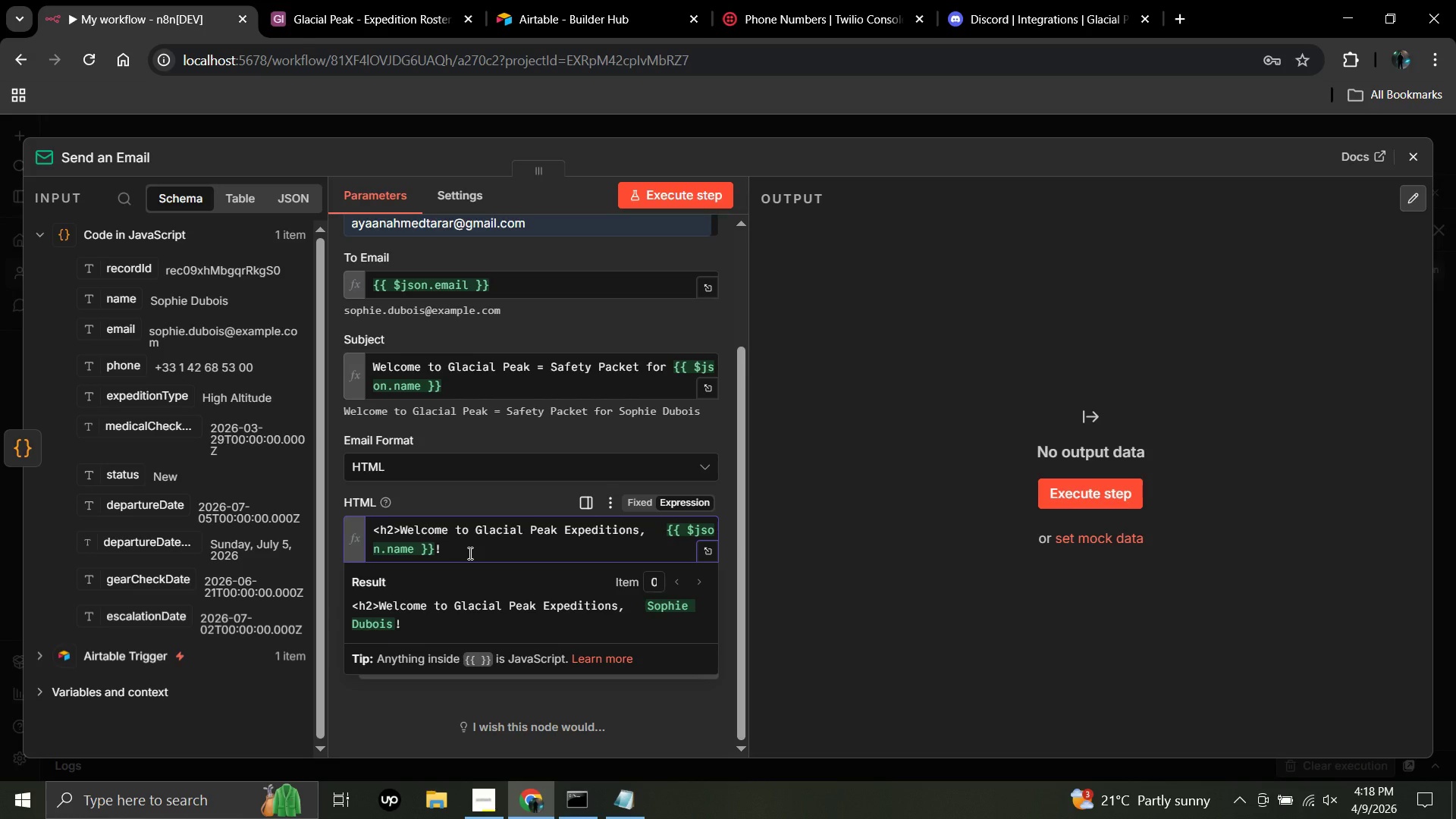 
key(Shift+Comma)
 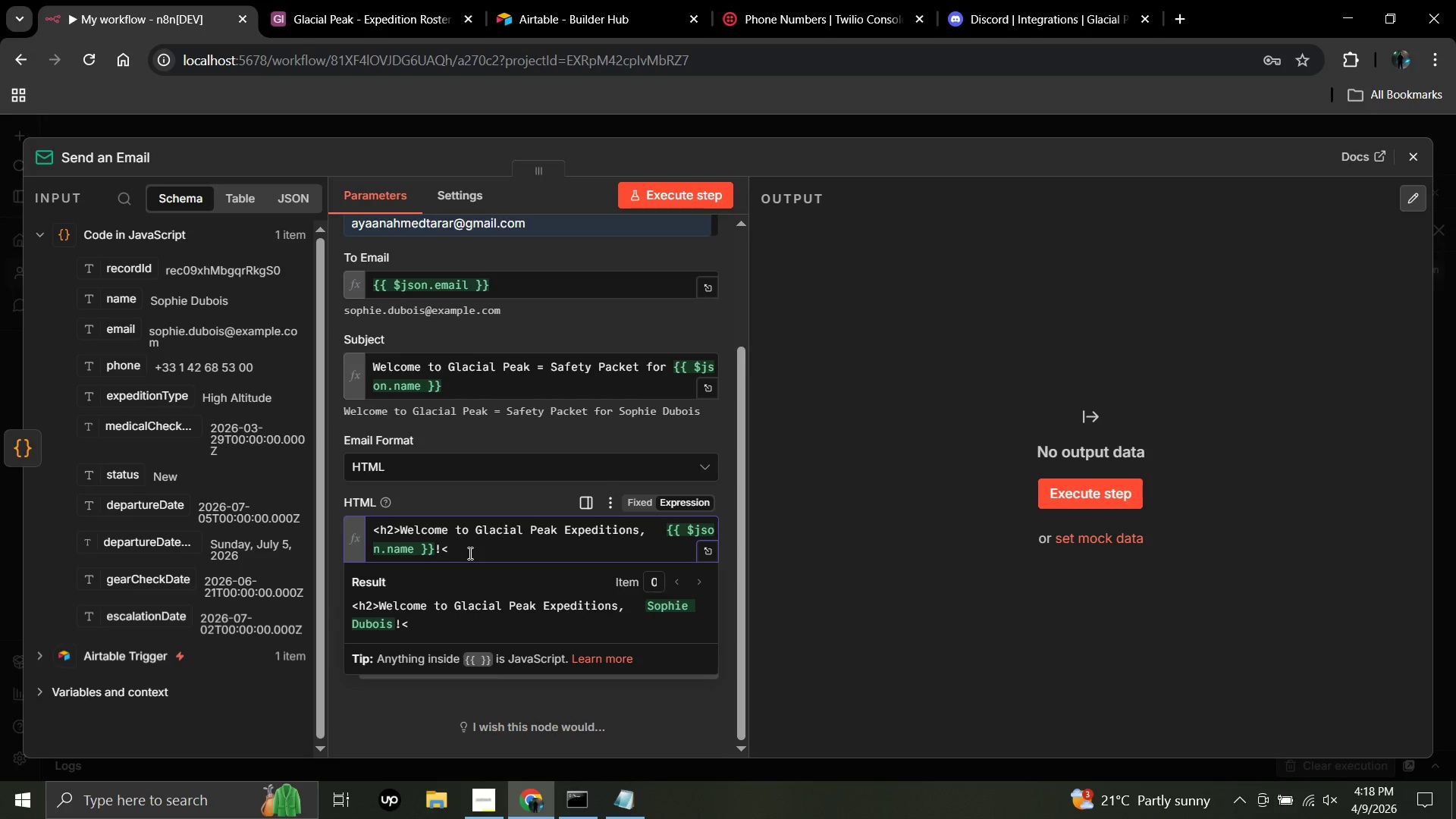 
type(/h2?)
 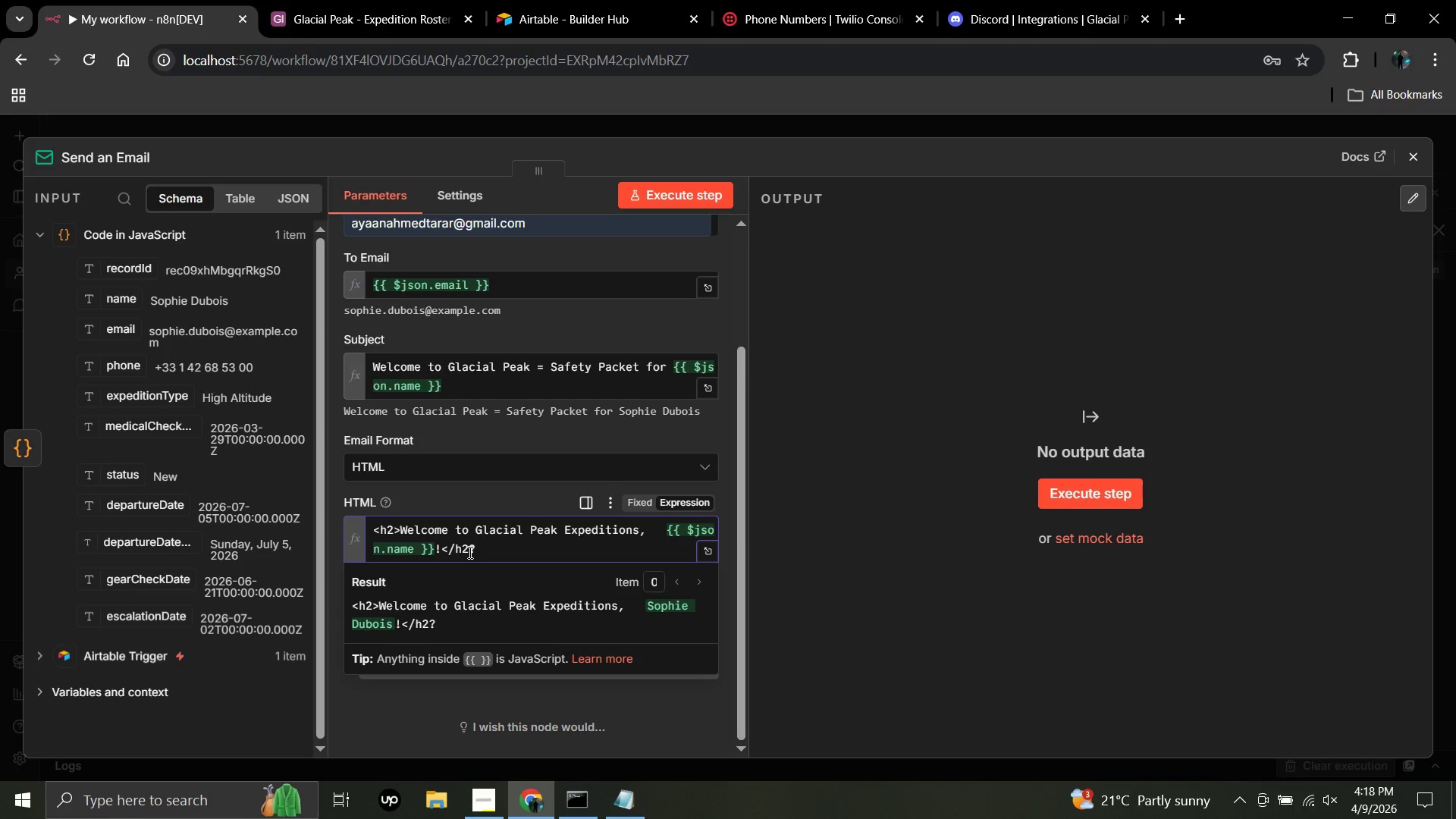 
key(Backspace)
 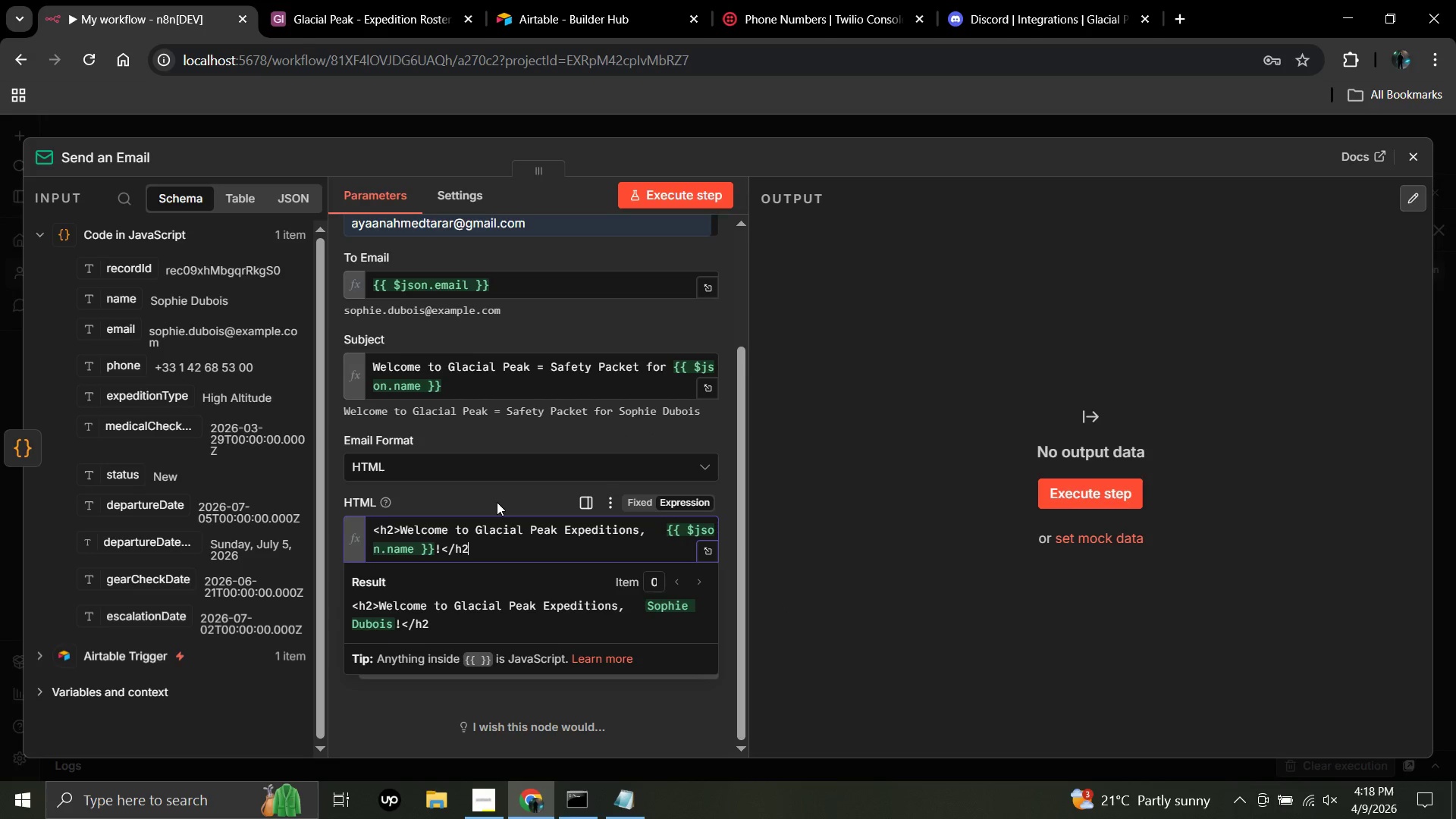 
key(Shift+Period)
 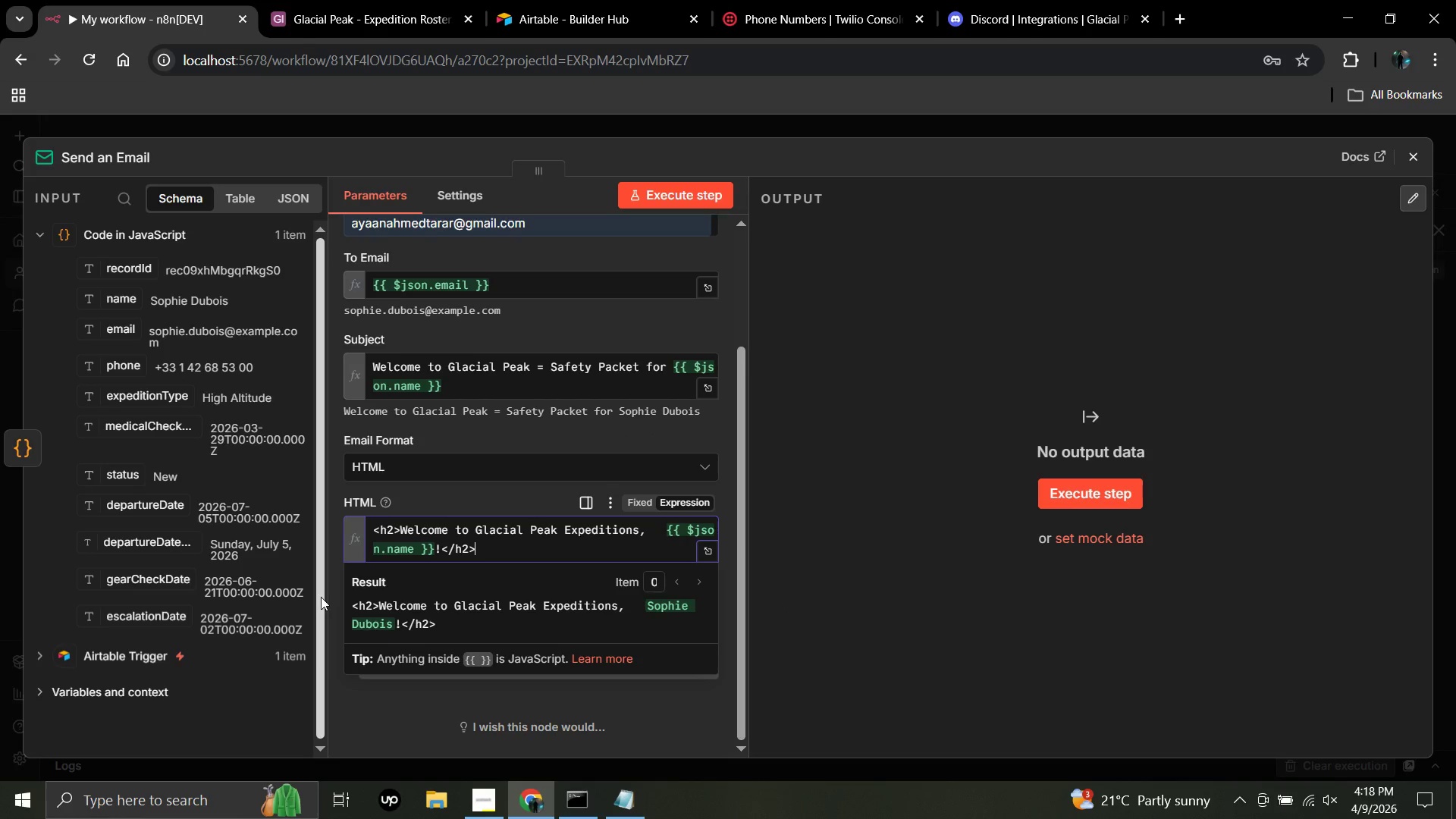 
left_click([336, 588])
 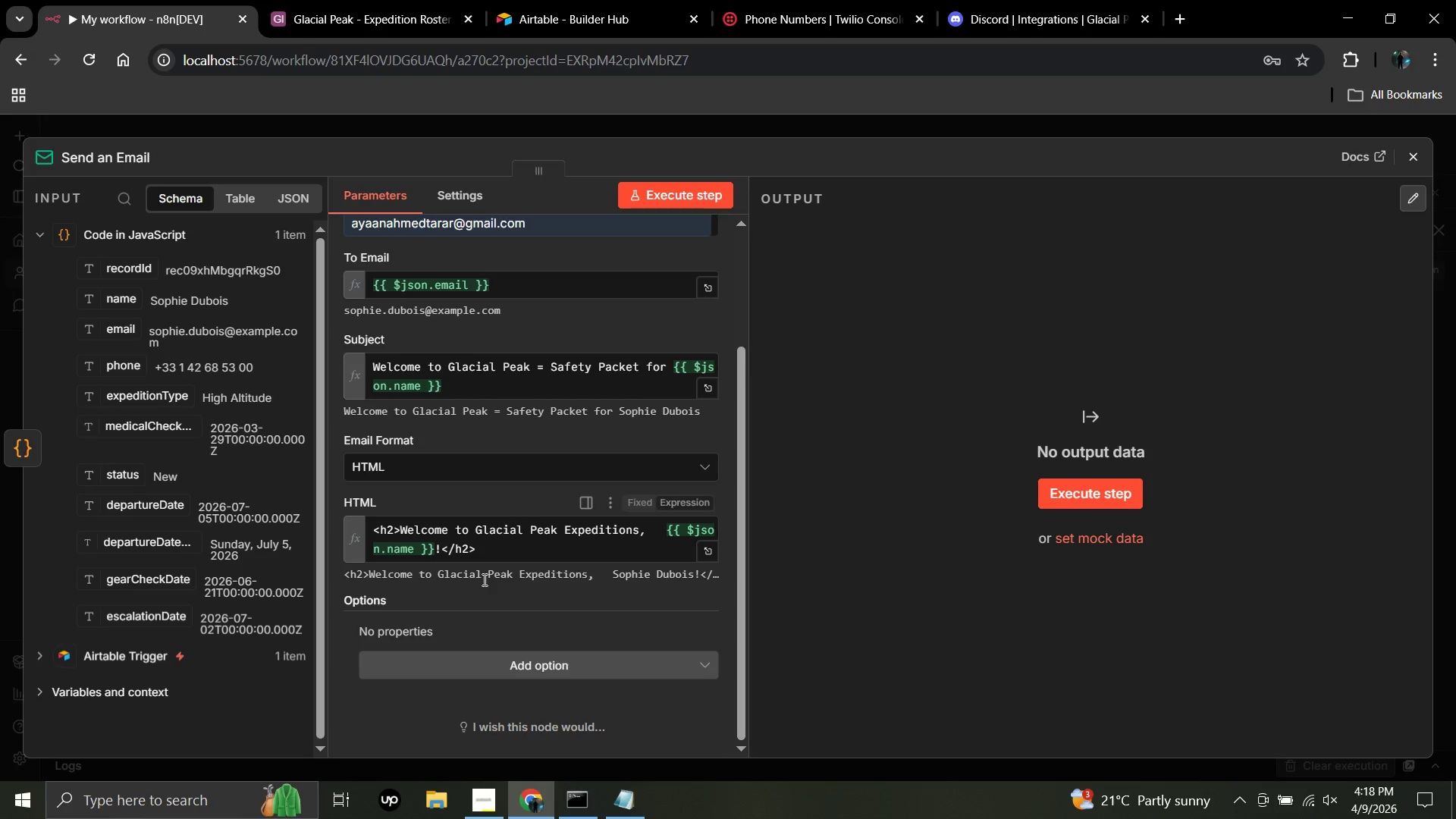 
scroll: coordinate [483, 579], scroll_direction: down, amount: 2.0
 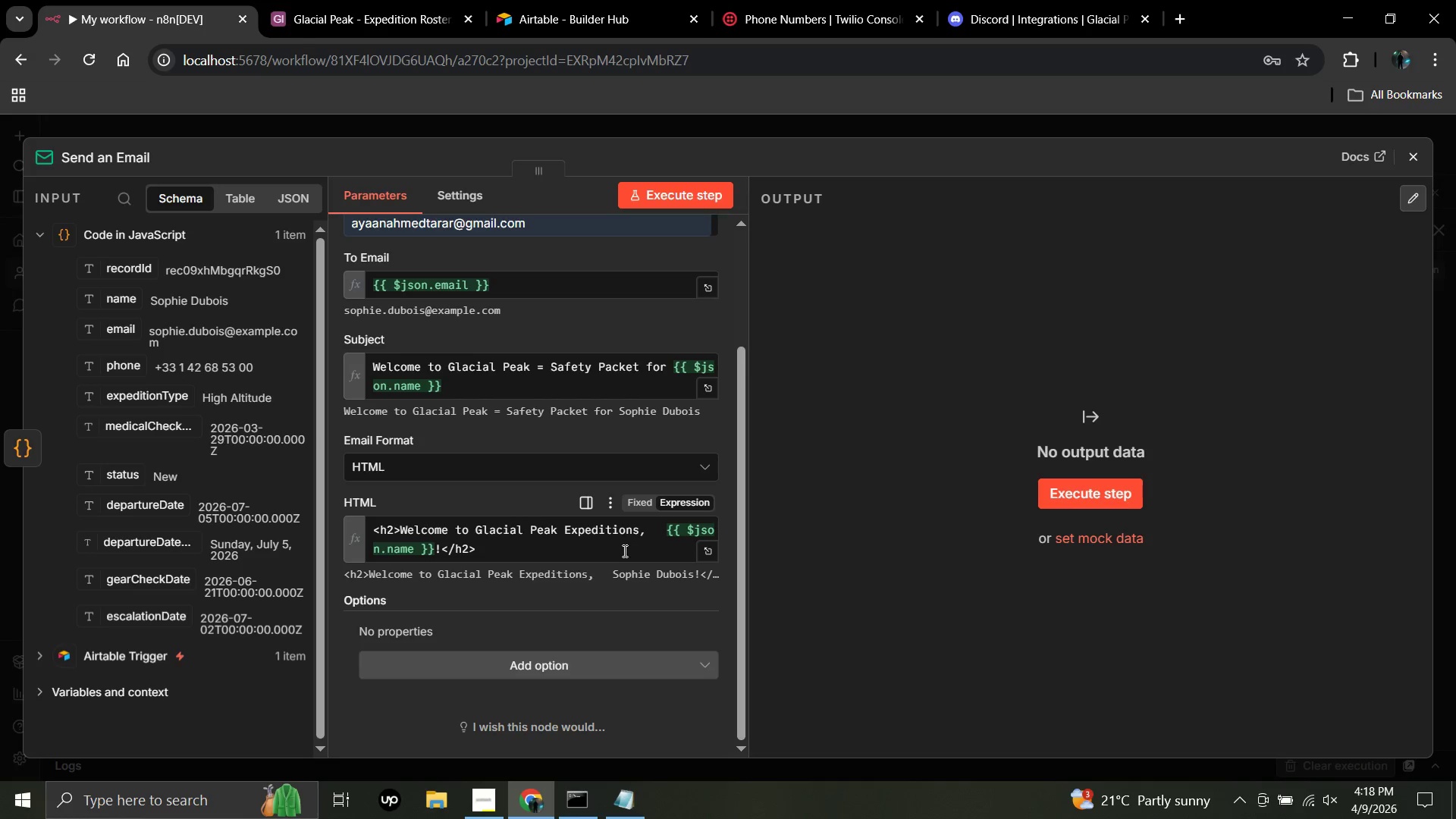 
left_click([622, 553])
 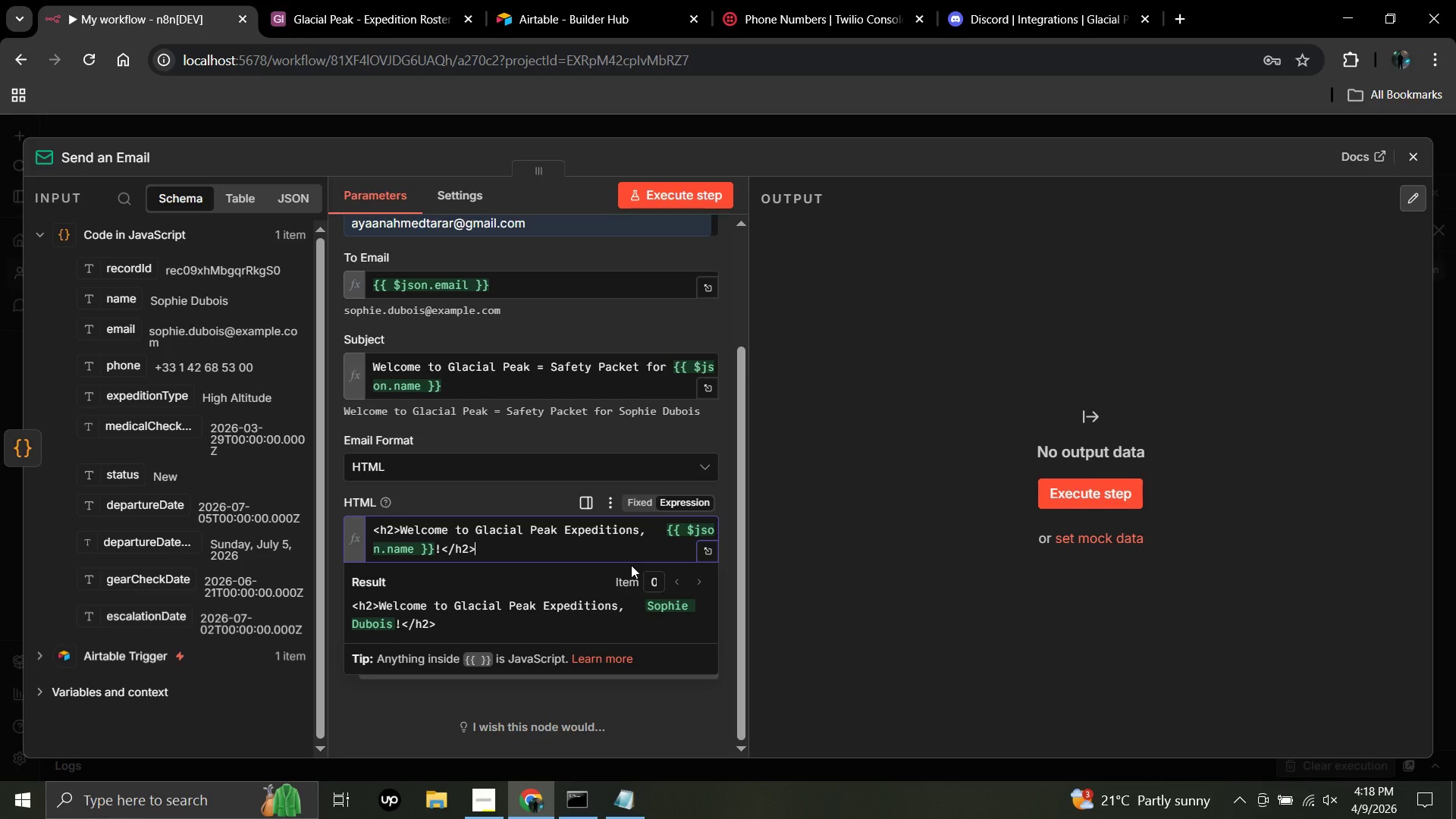 
key(Shift+Enter)
 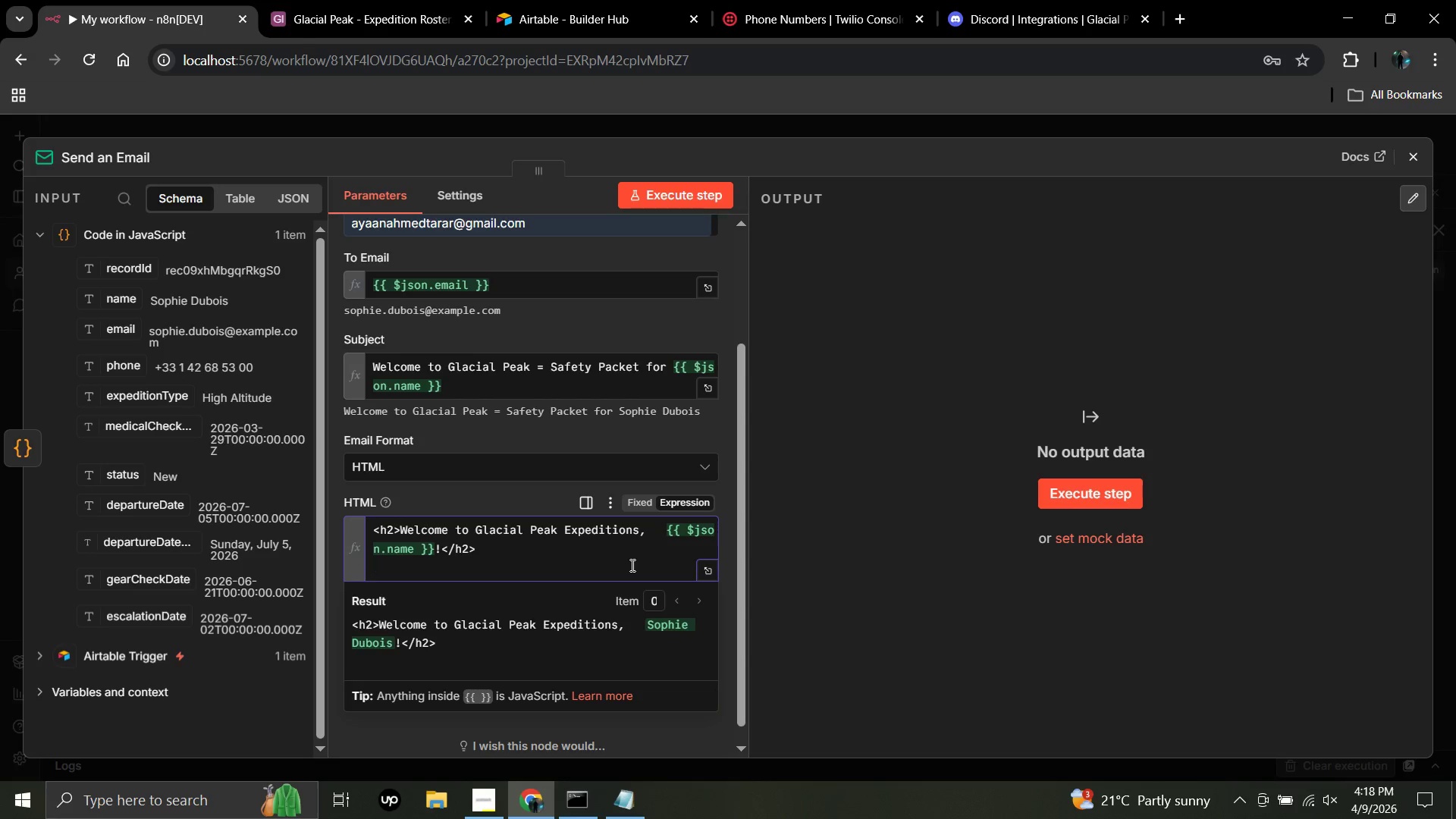 
type(>p?We)
key(Backspace)
key(Backspace)
key(Backspace)
key(Backspace)
key(Backspace)
type(<p>We're thrilled to have you joining out <strogn)
key(Backspace)
key(Backspace)
type(ng>)
 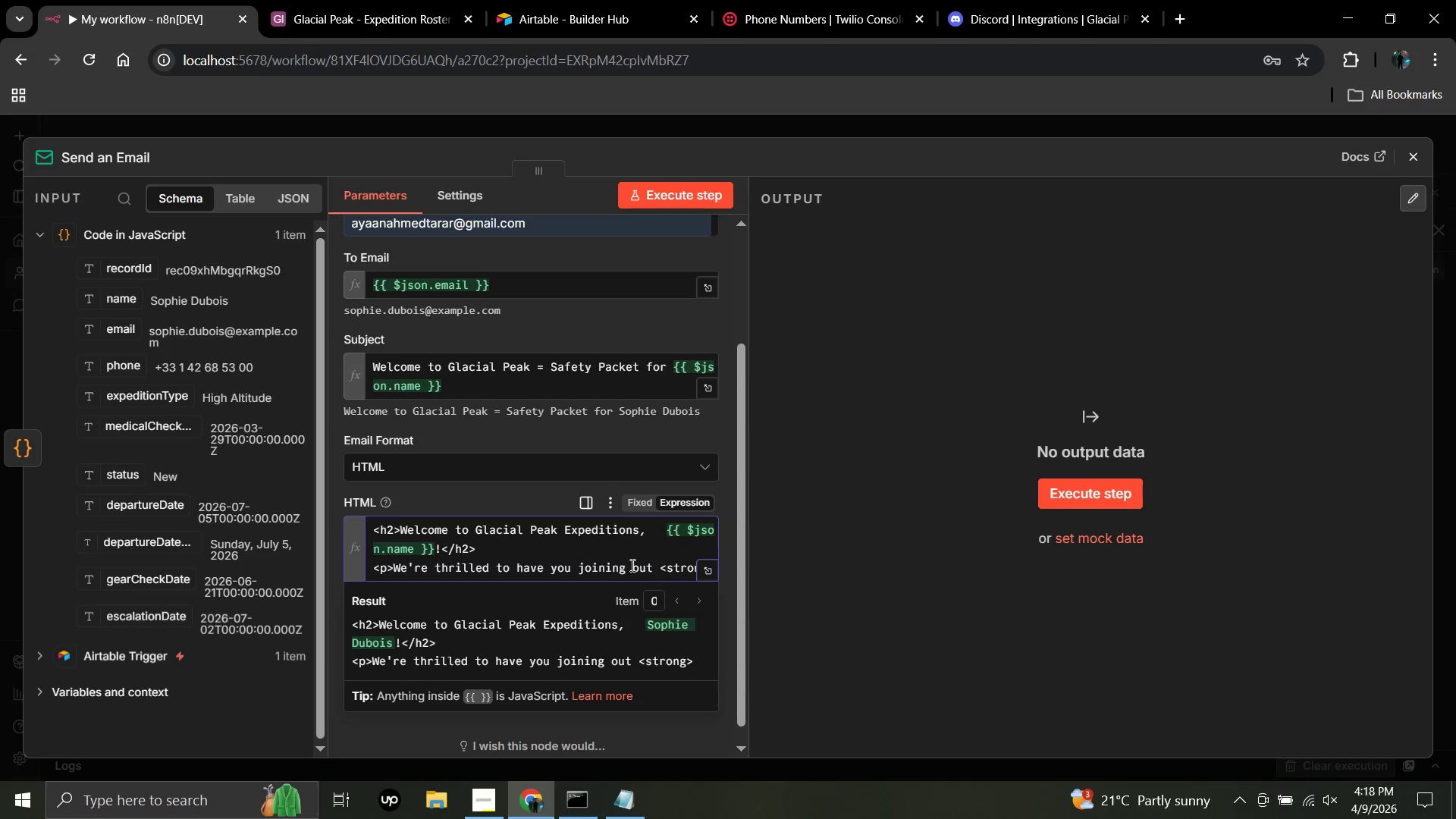 
wait(9.39)
 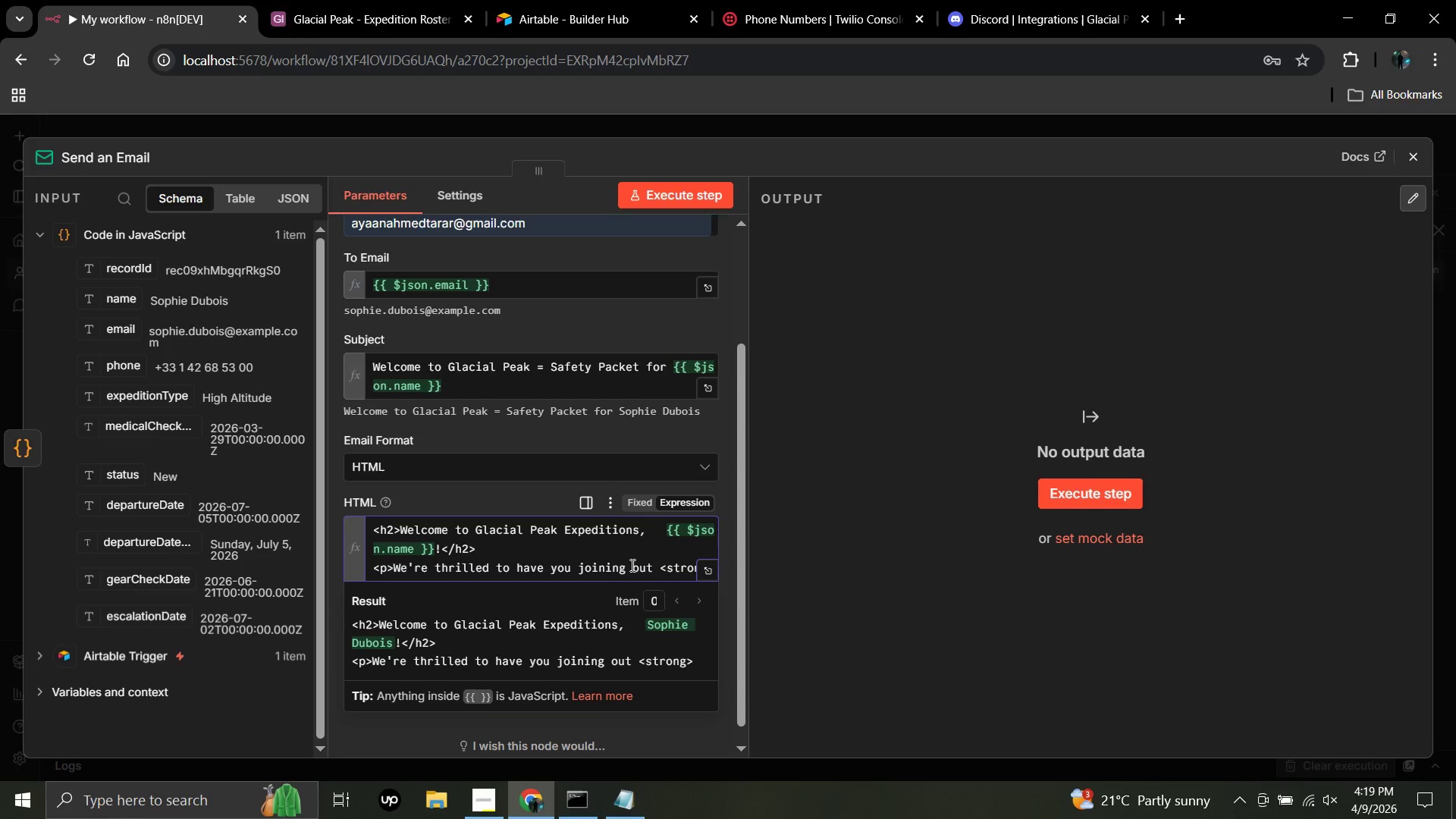 
left_click_drag(start_coordinate=[169, 400], to_coordinate=[717, 577])
 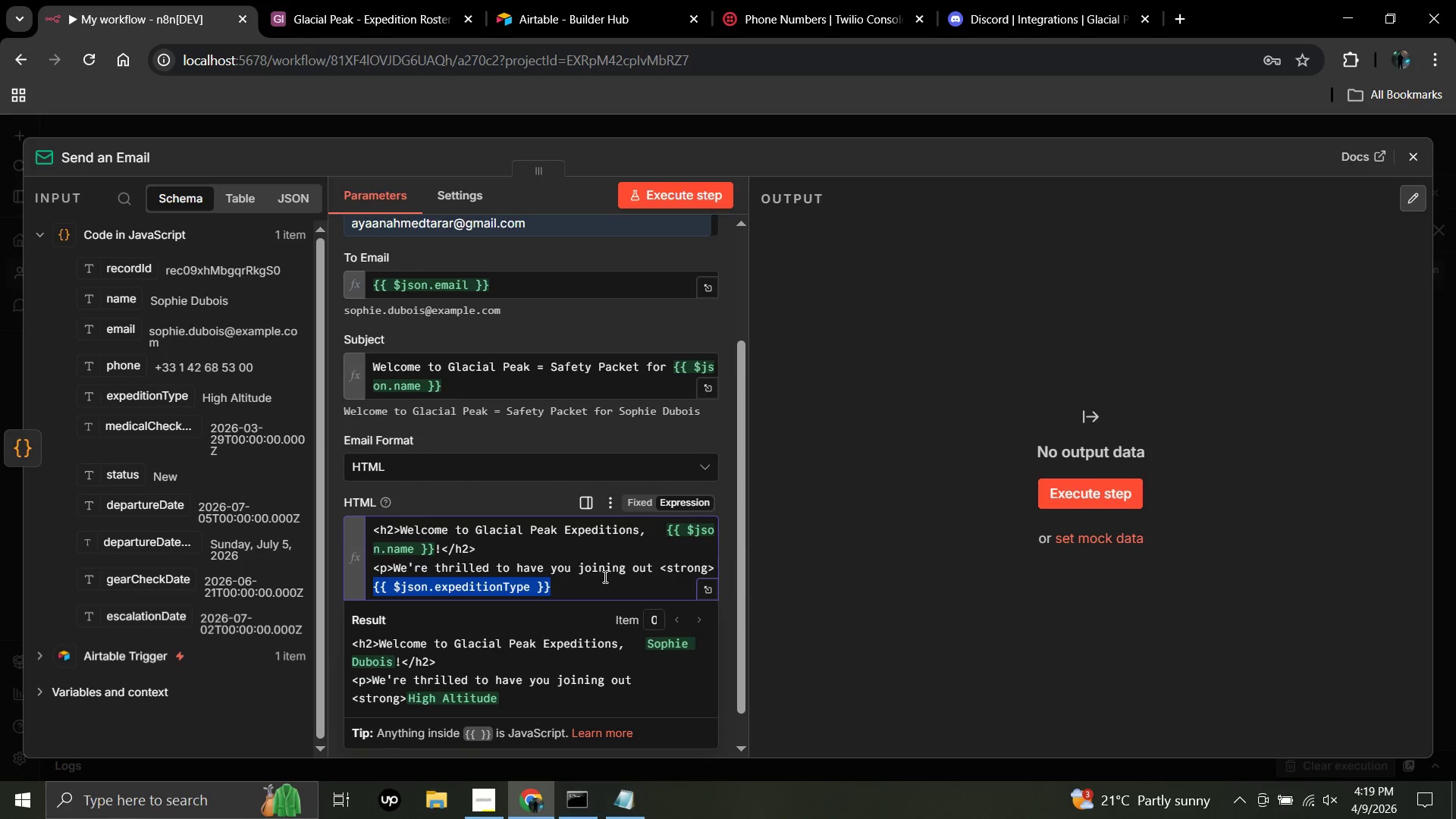 
left_click([592, 592])
 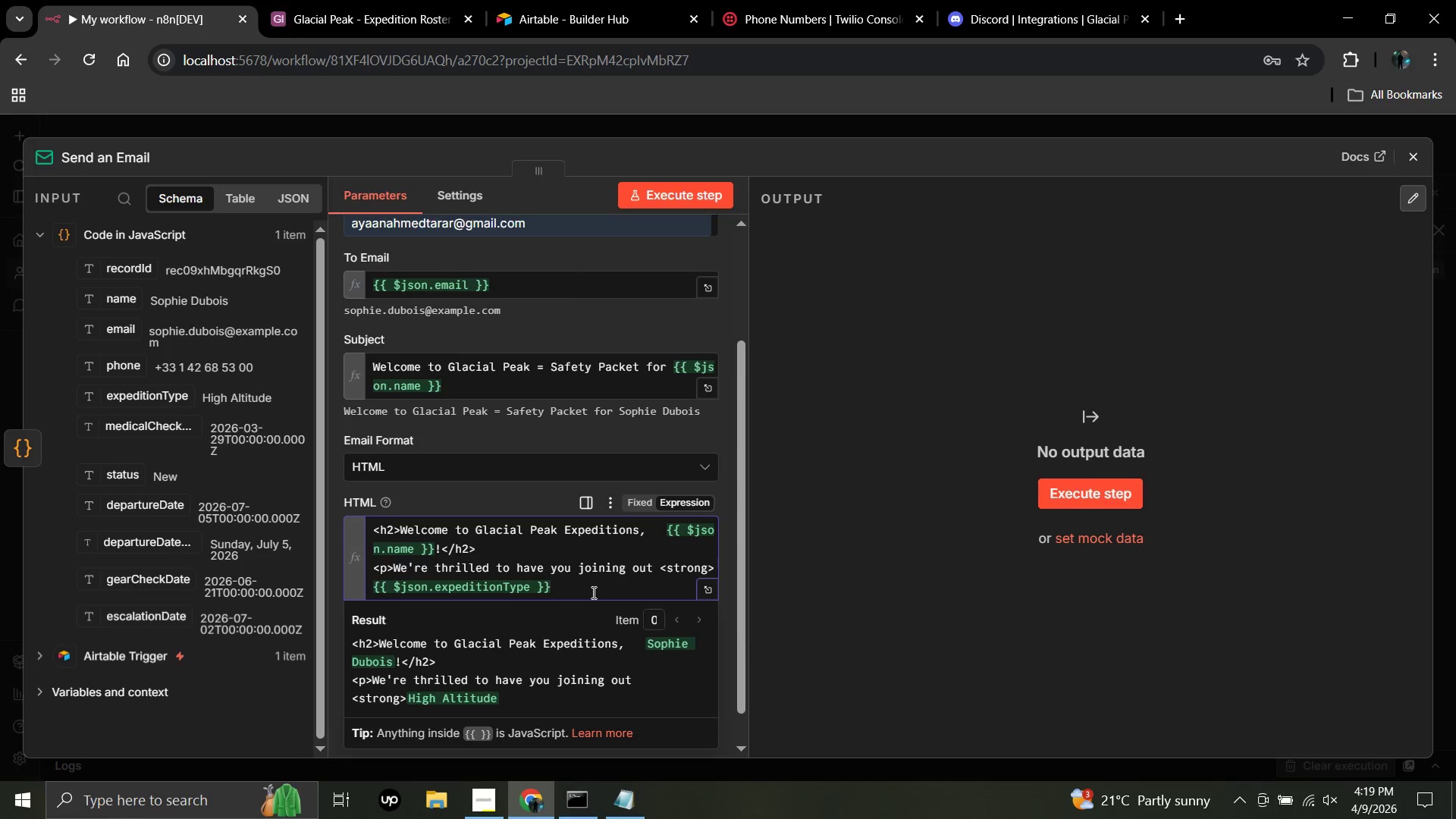 
type(</strong<)
key(Backspace)
type(>)
 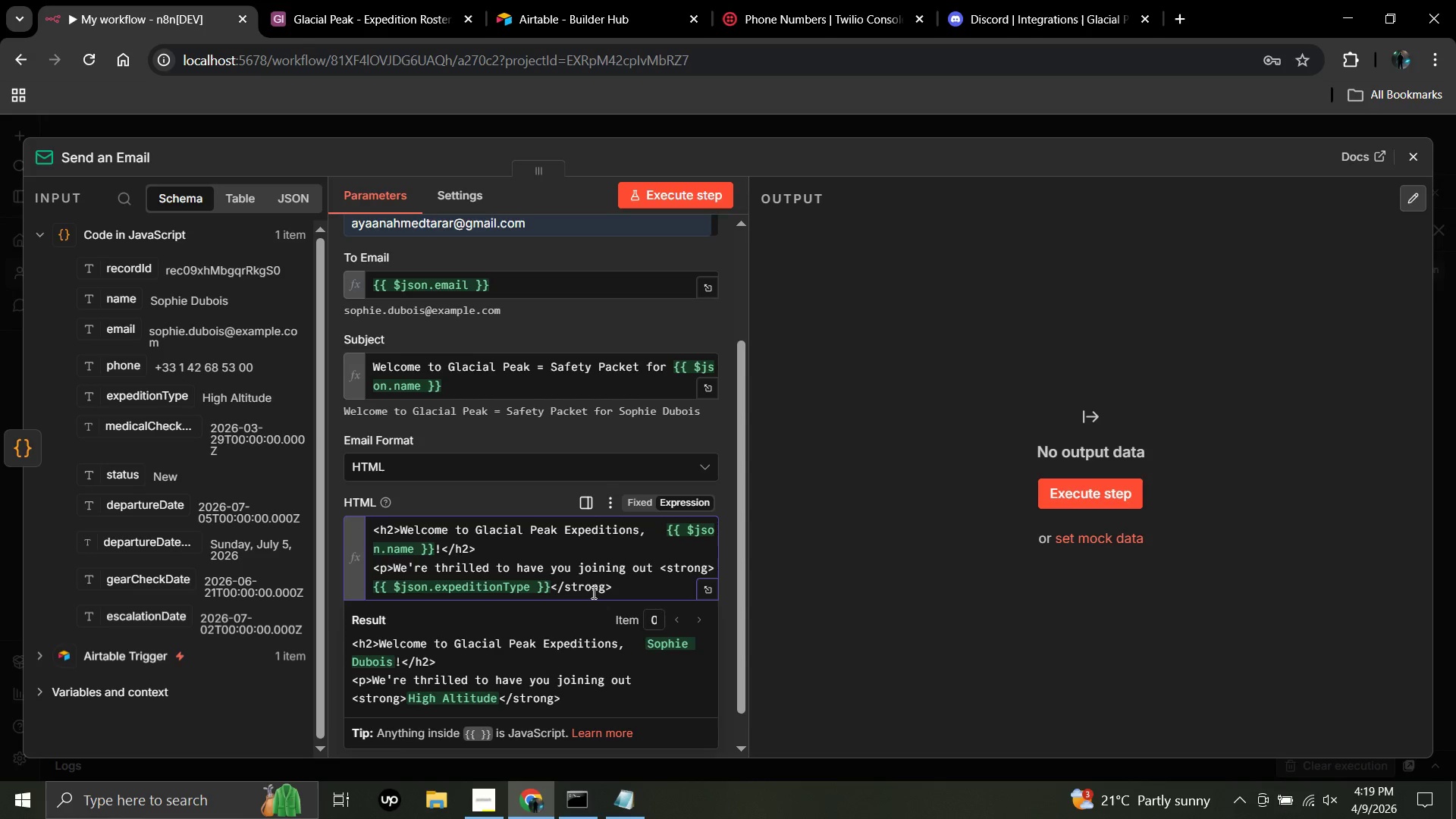 
type( expedition departing on <strong>)
 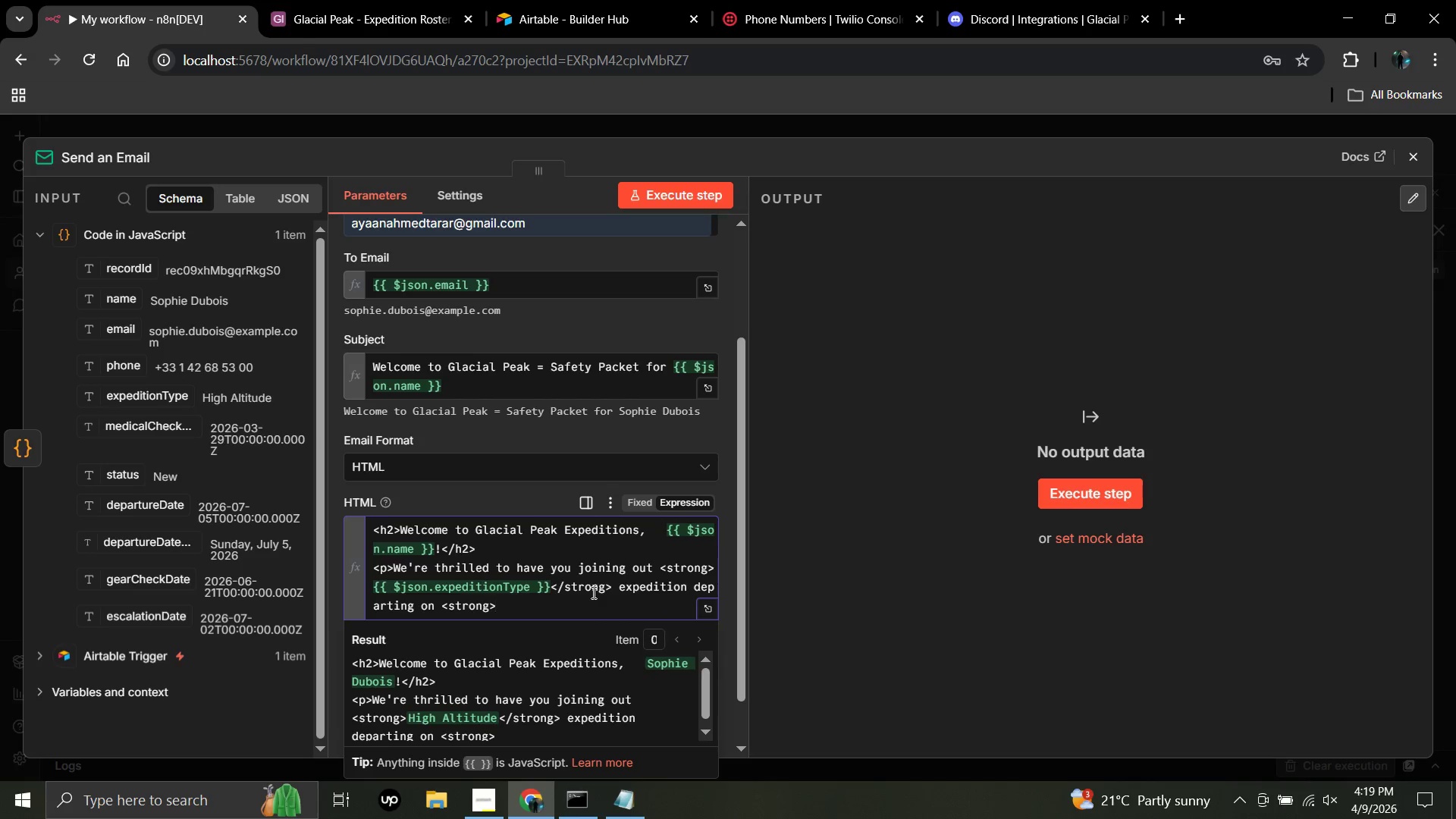 
wait(5.44)
 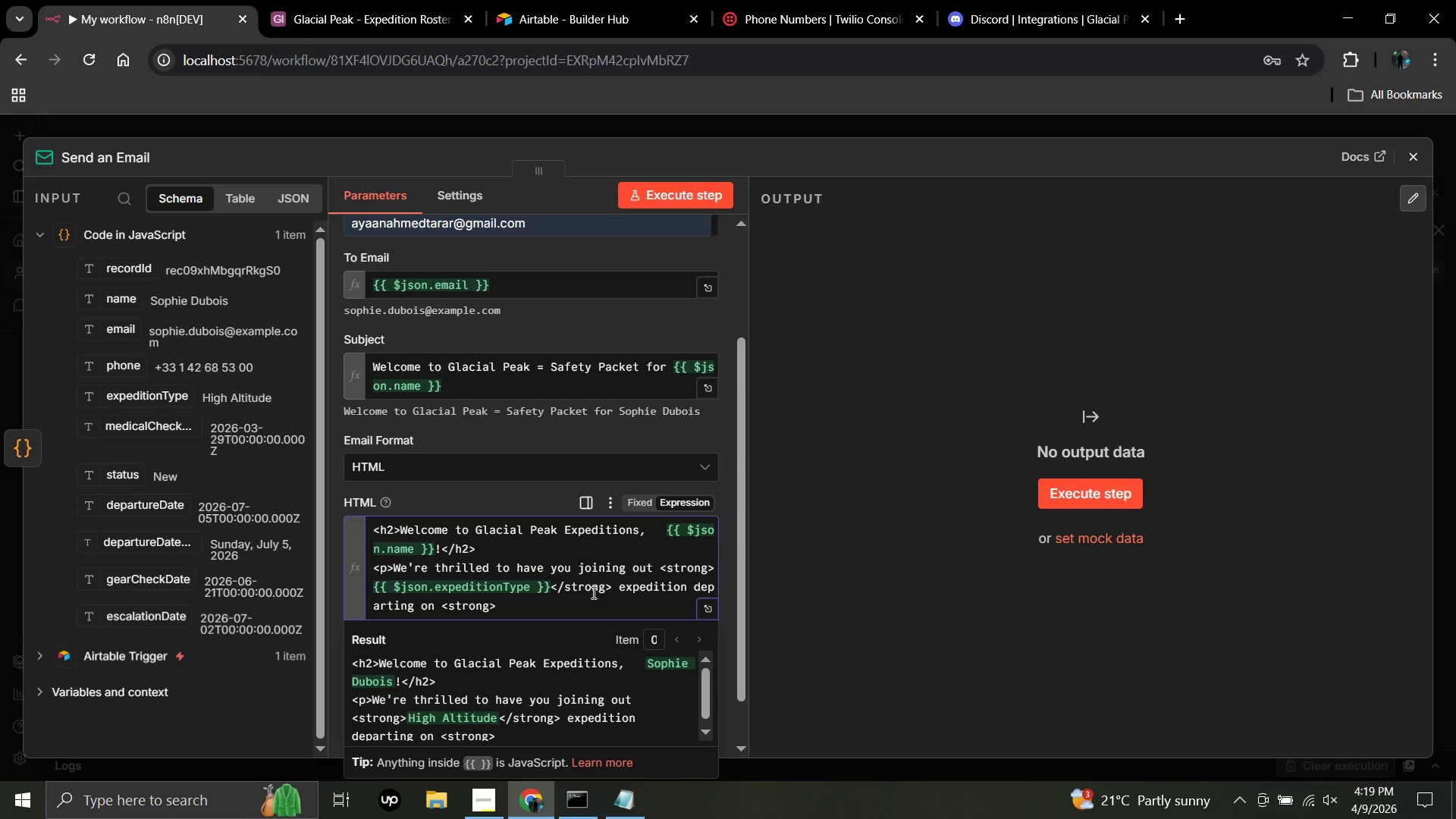 
left_click_drag(start_coordinate=[175, 545], to_coordinate=[508, 613])
 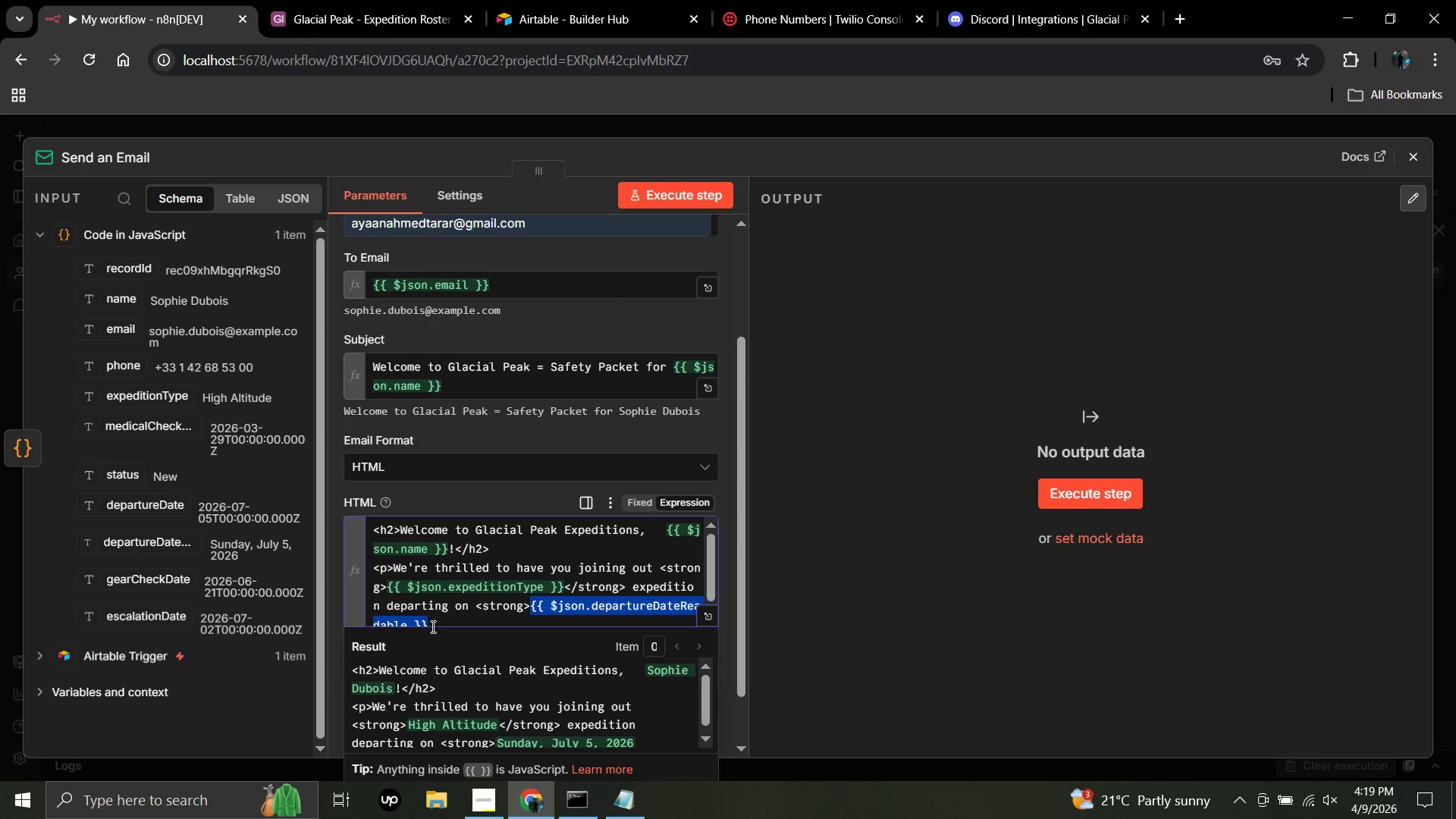 
scroll: coordinate [459, 598], scroll_direction: down, amount: 4.0
 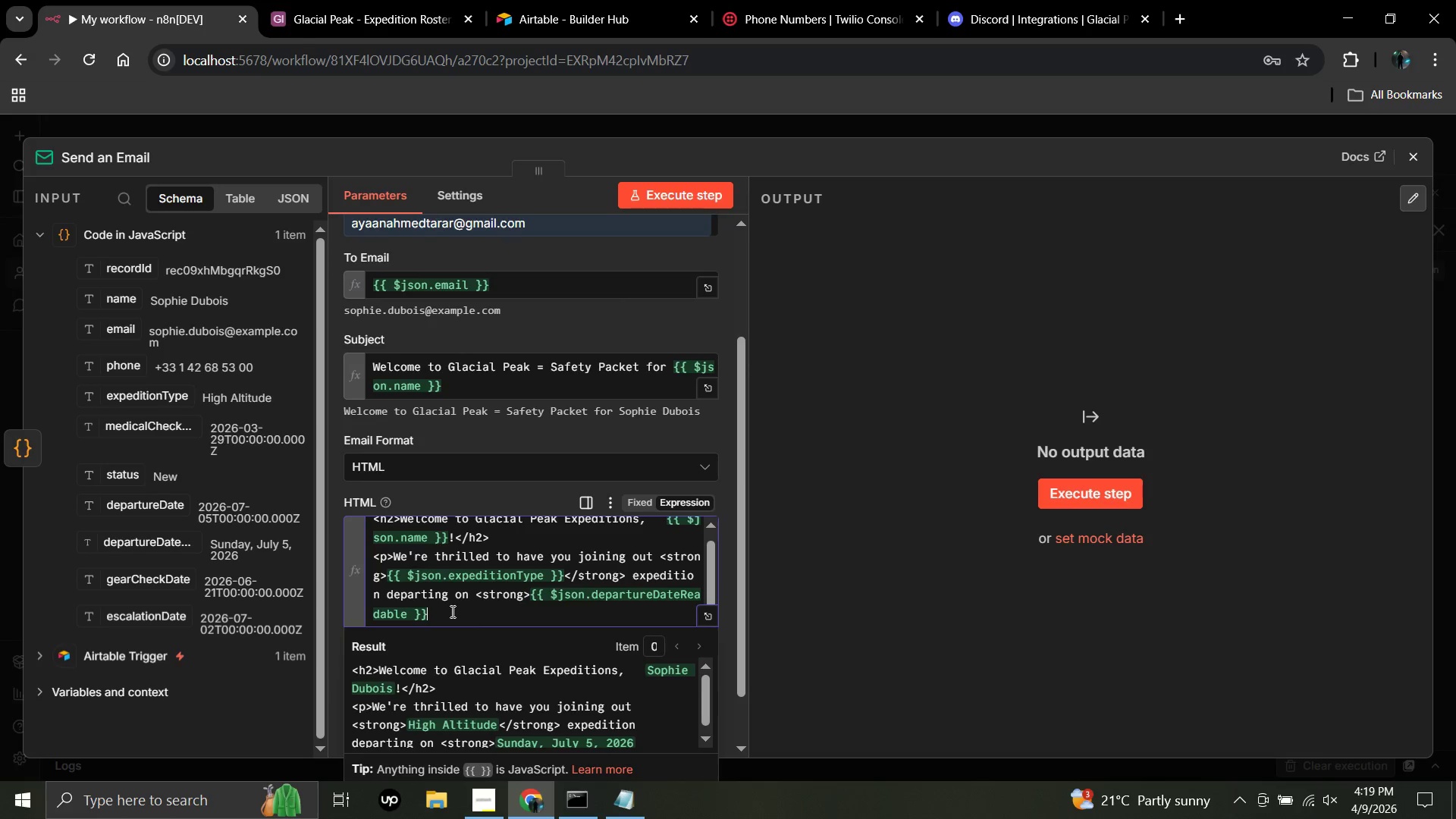 
left_click([451, 611])
 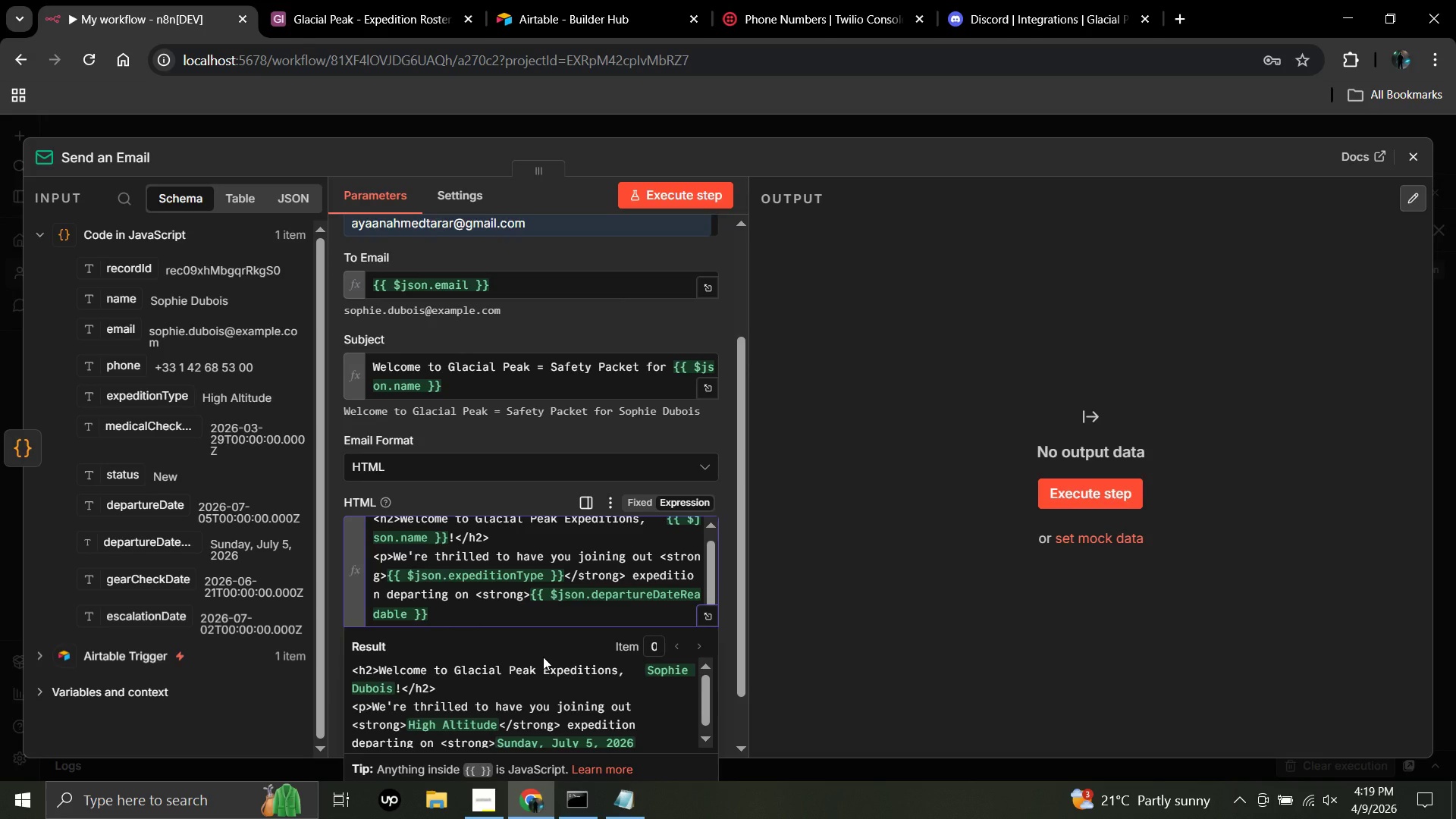 
type(</strong>)
 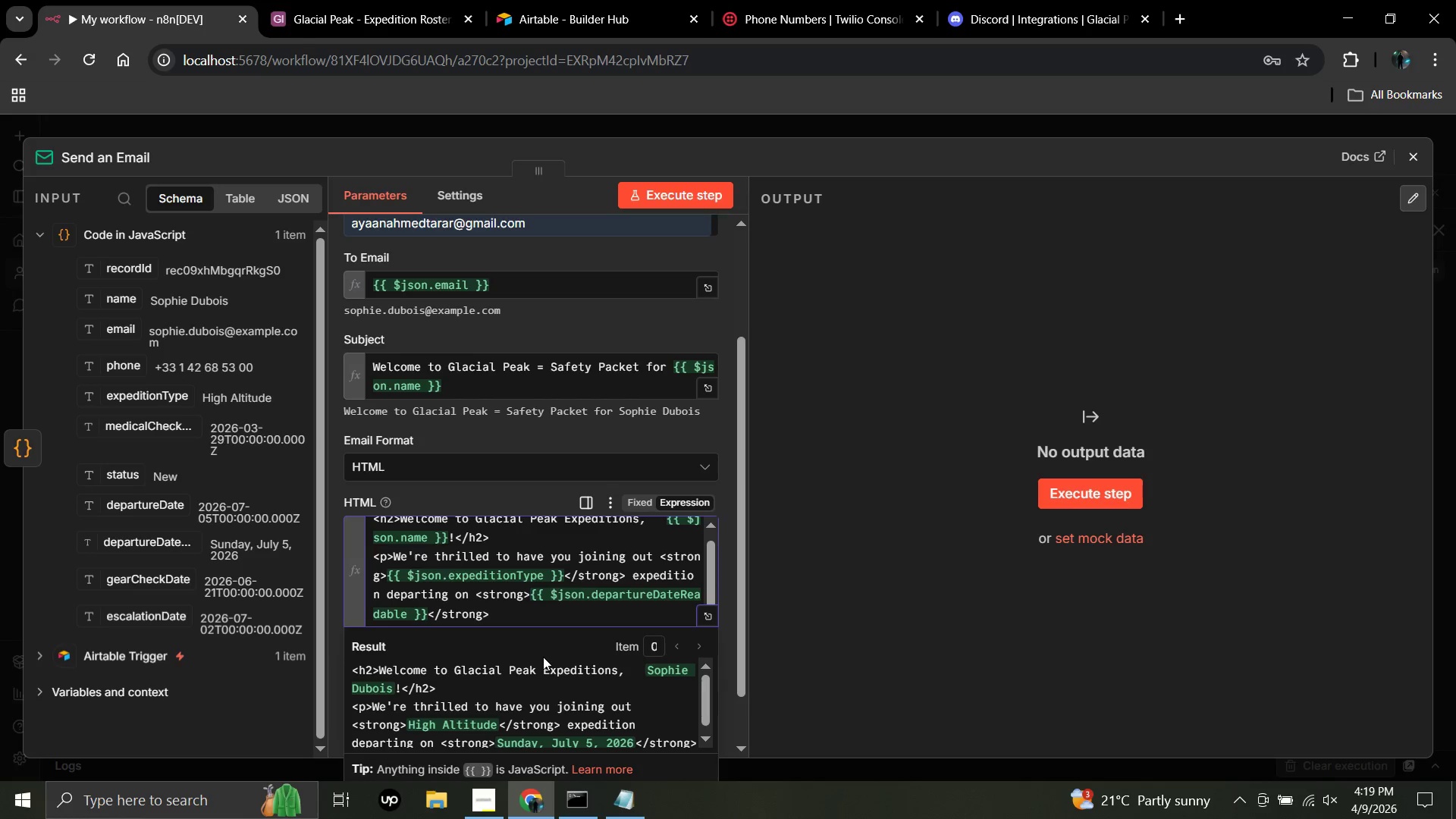 
key(Period)
 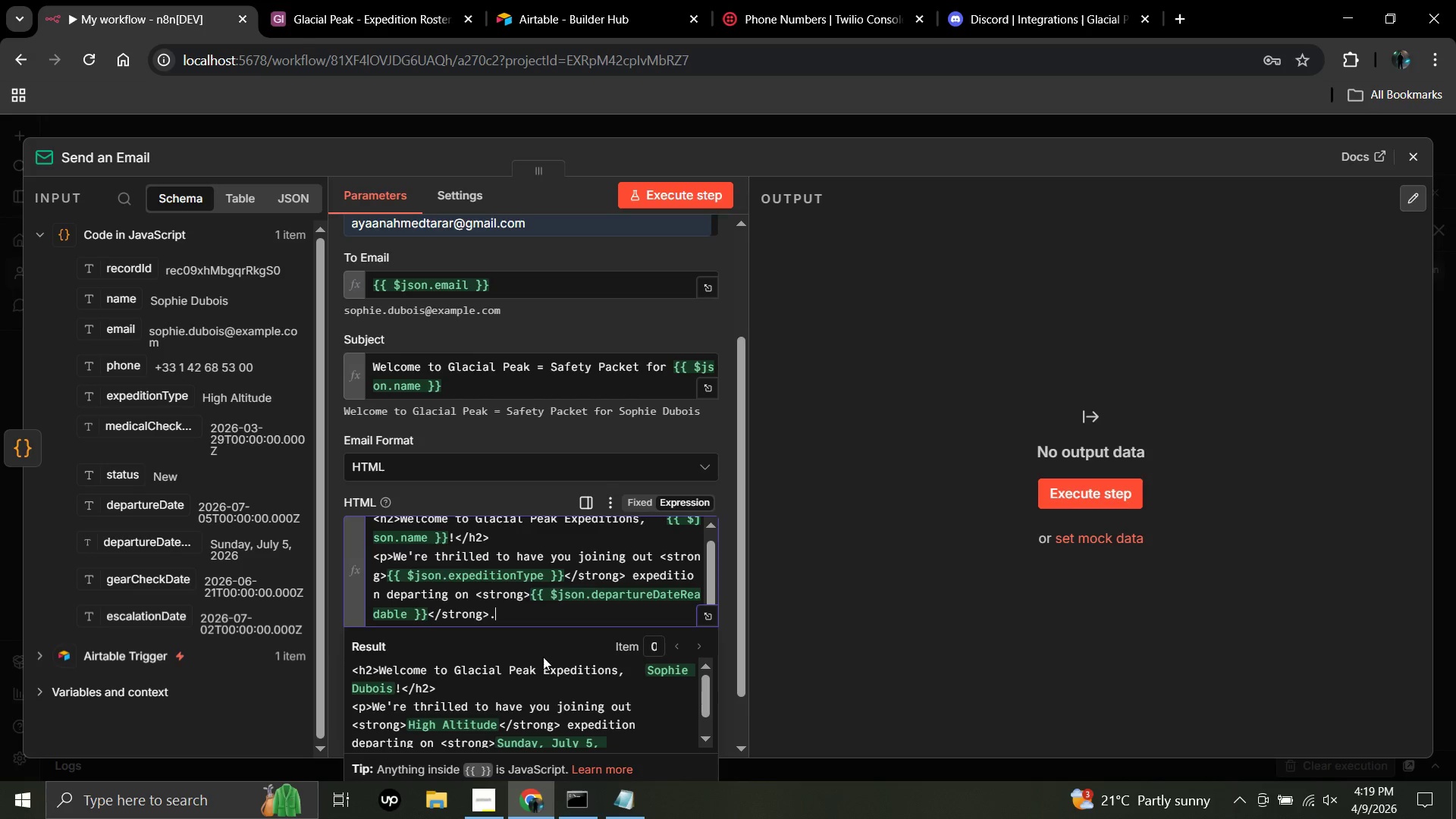 
key(Space)
 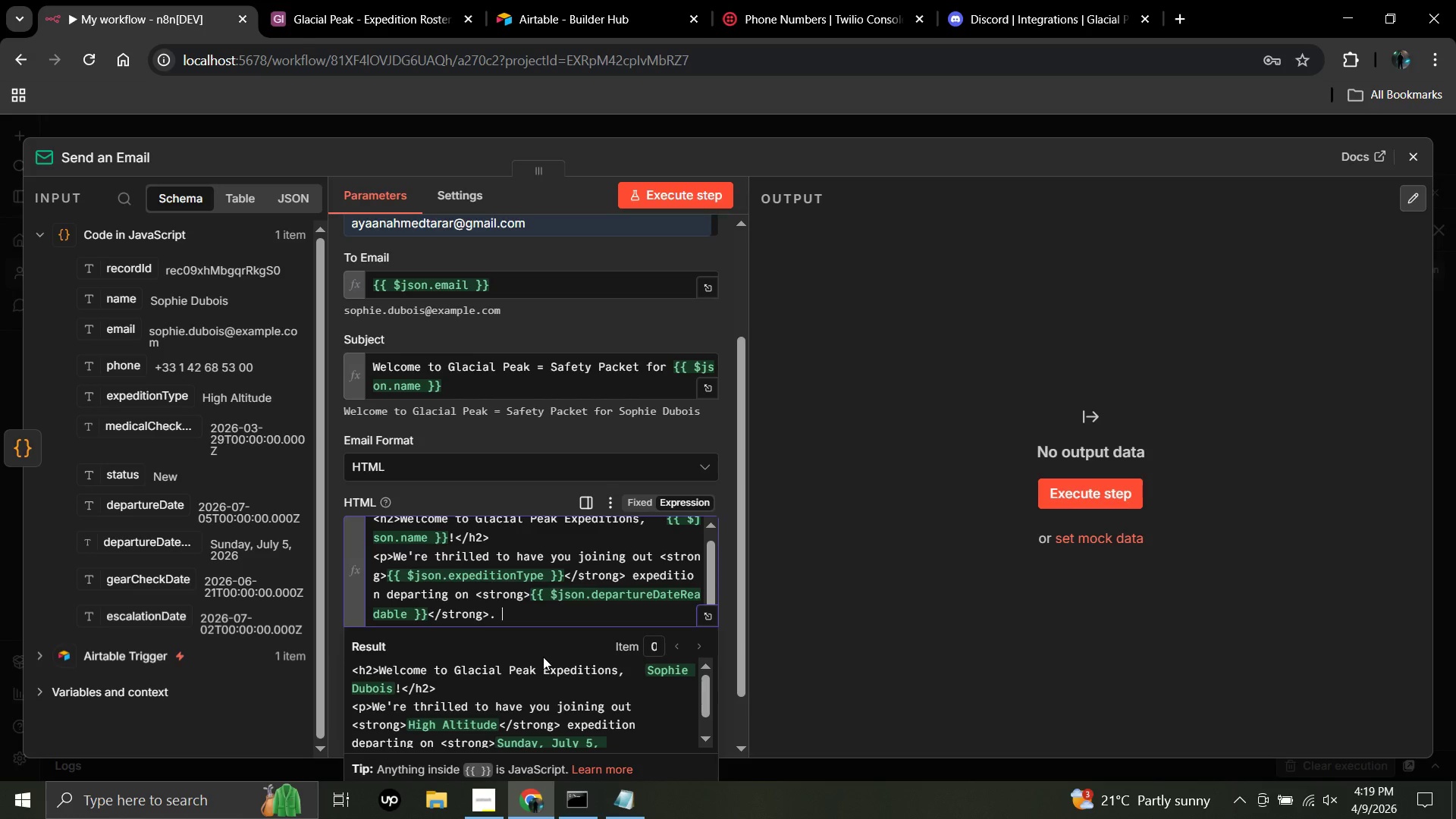 
key(Backspace)
 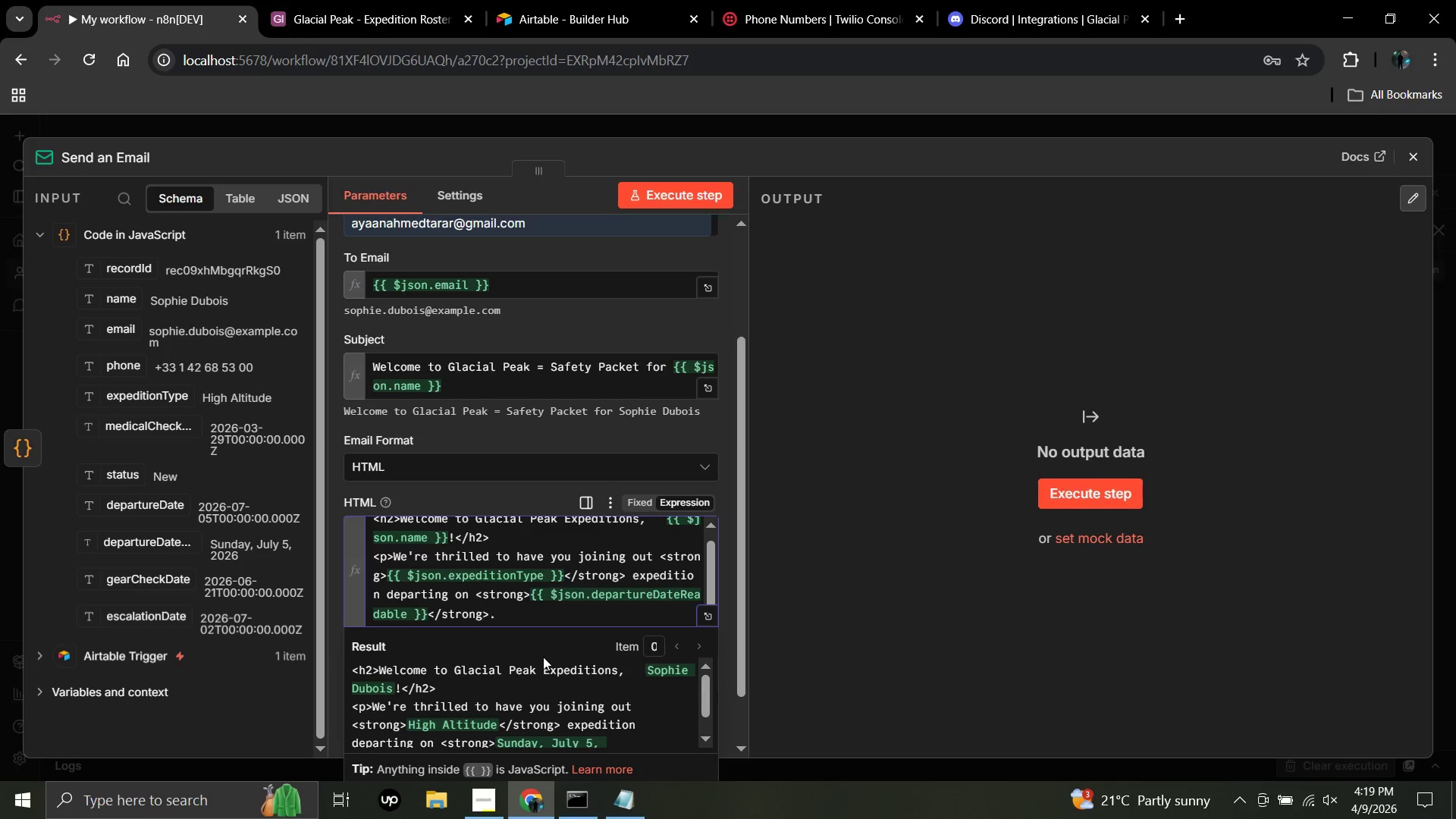 
hold_key(key=ShiftLeft, duration=1.51)
 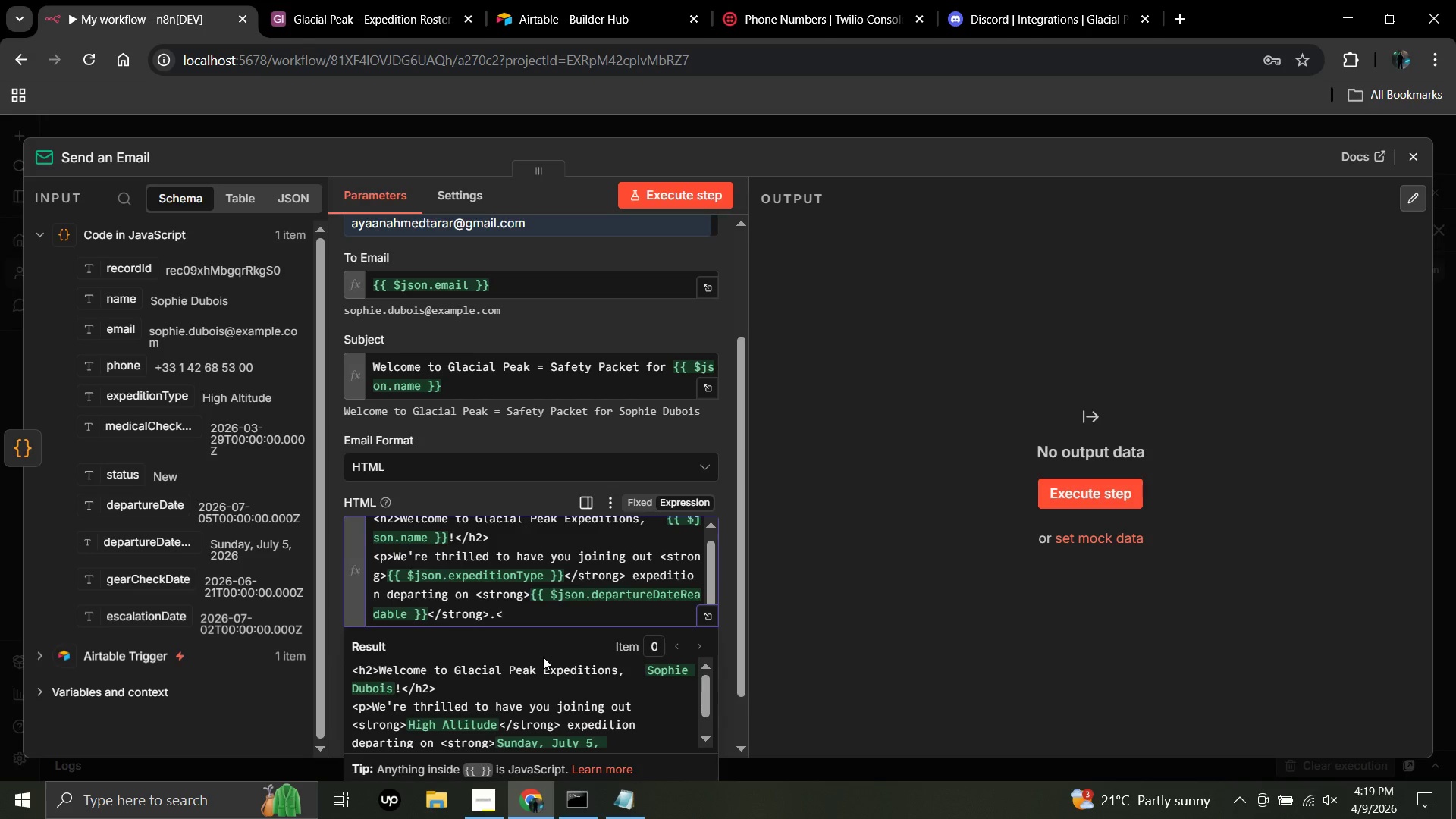 
key(Shift+Comma)
 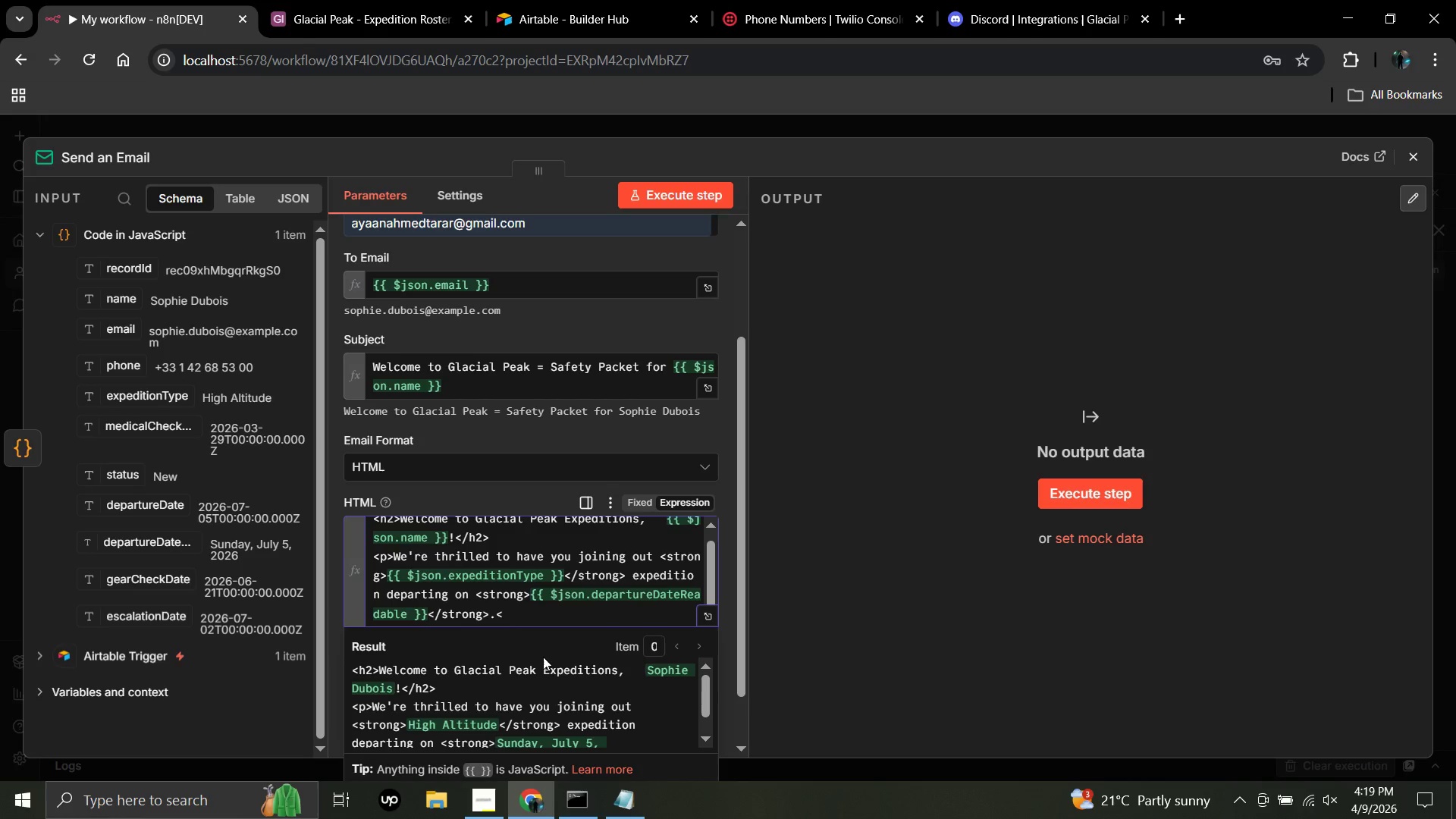 
key(NumpadDivide)
 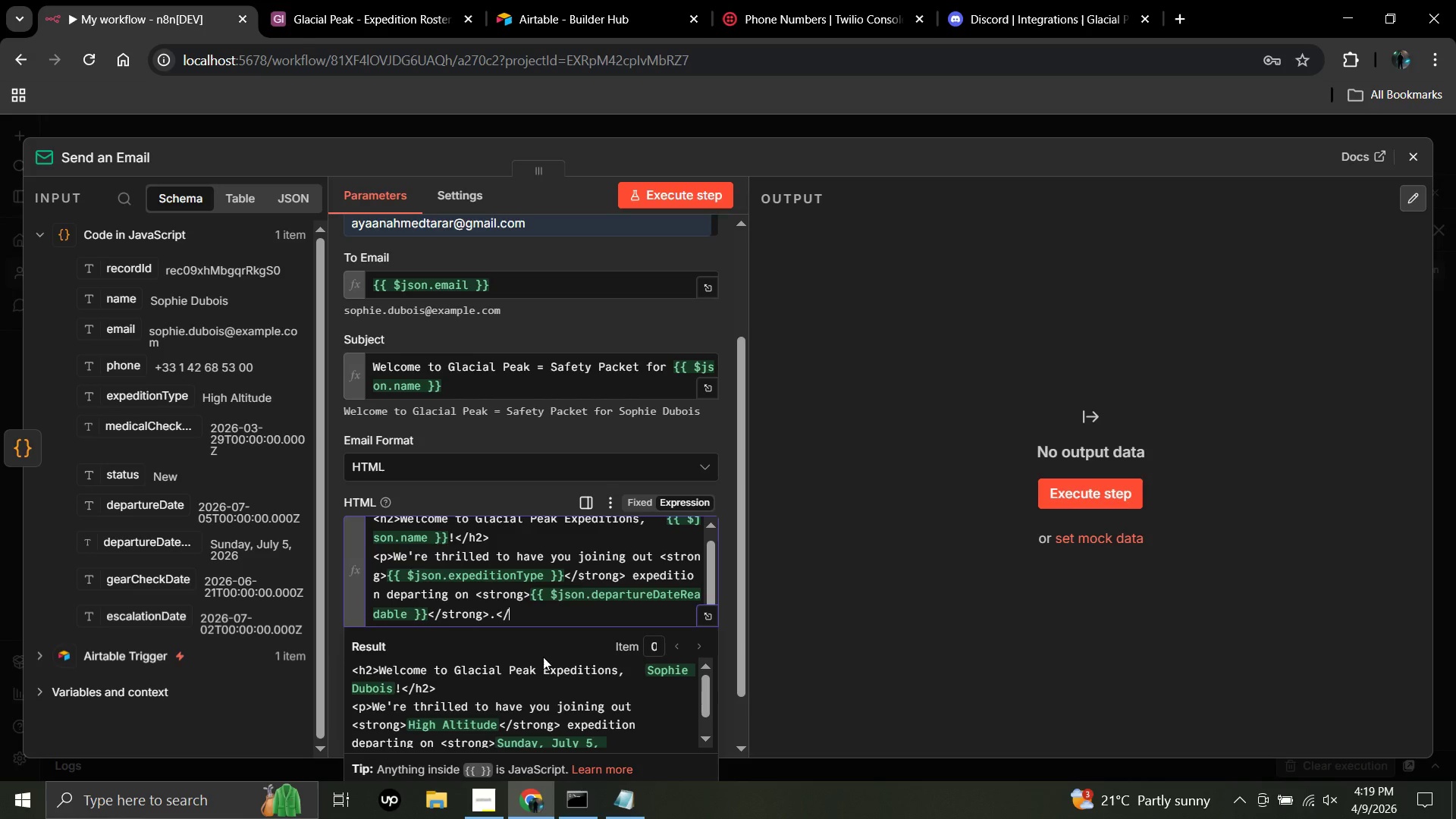 
key(Shift+ShiftLeft)
 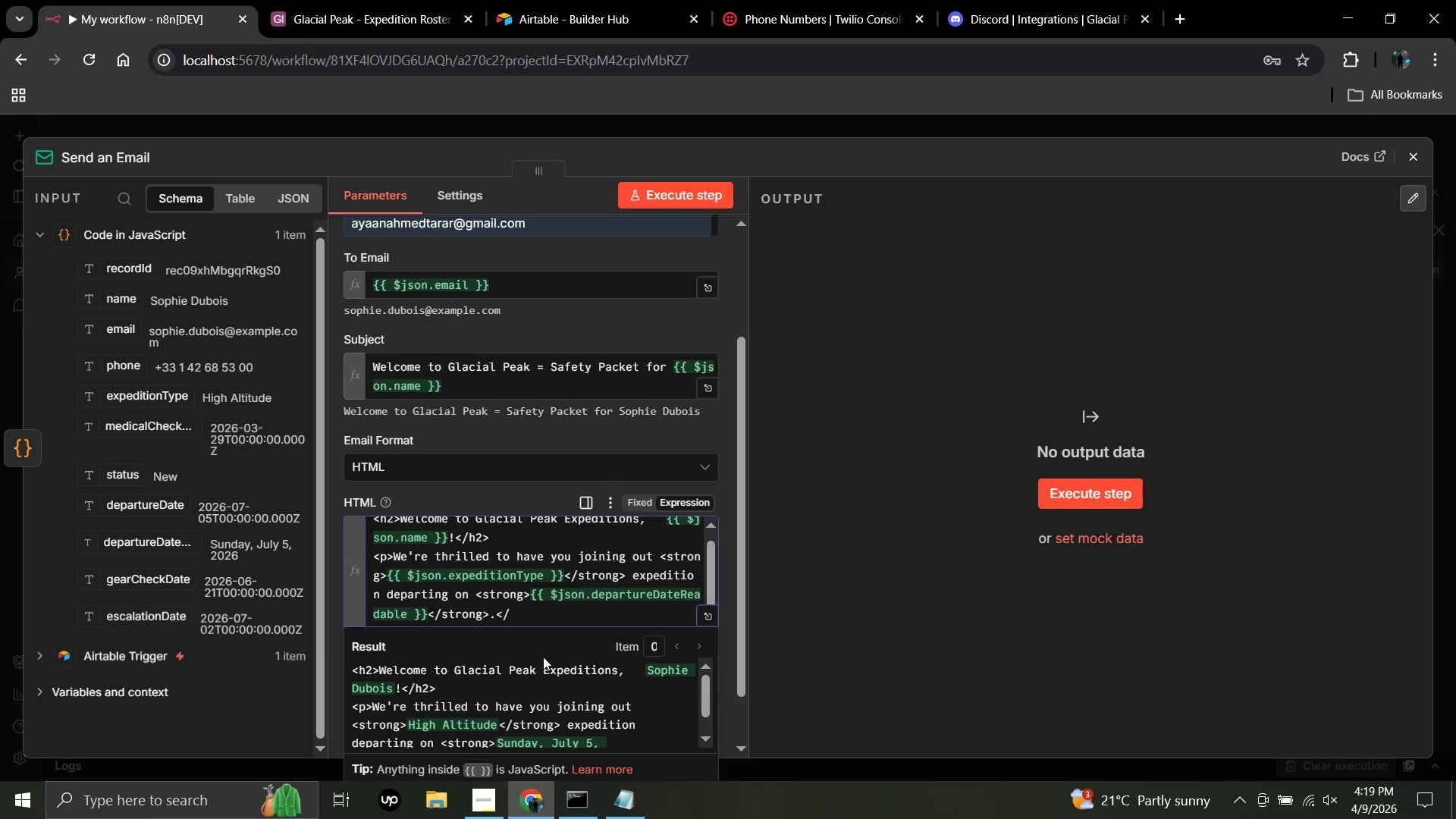 
key(P)
 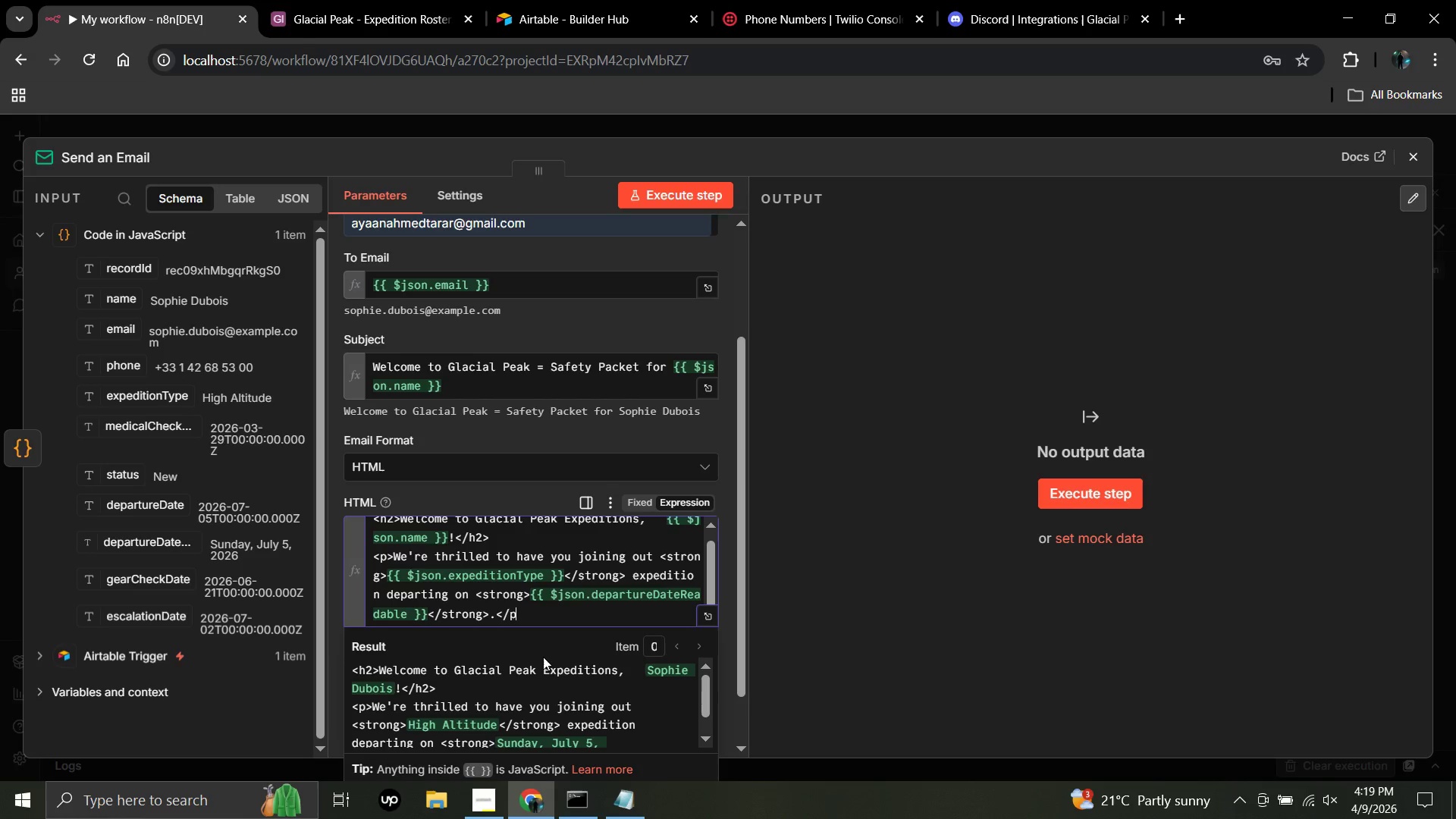 
key(Shift+Period)
 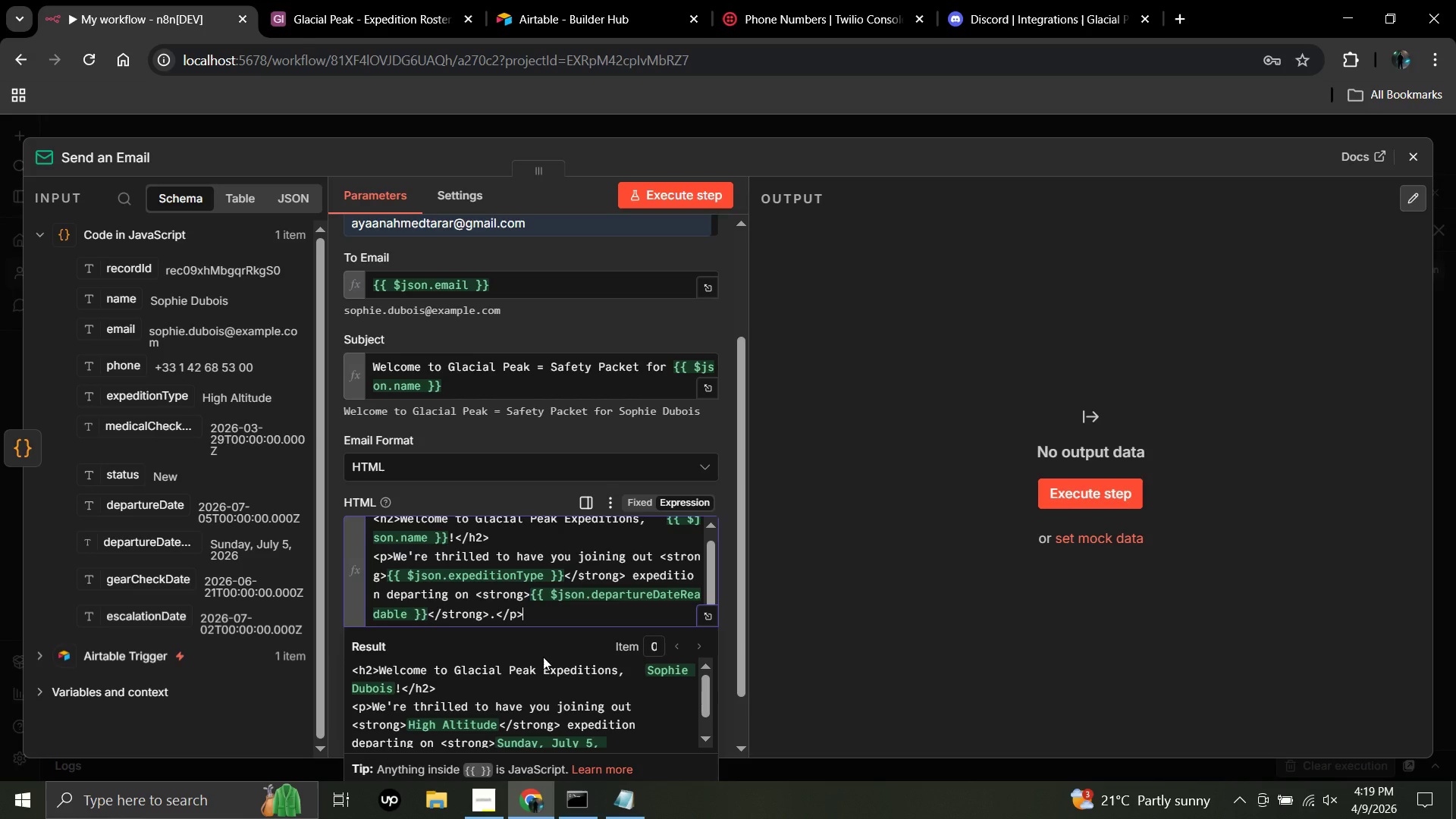 
key(Enter)
 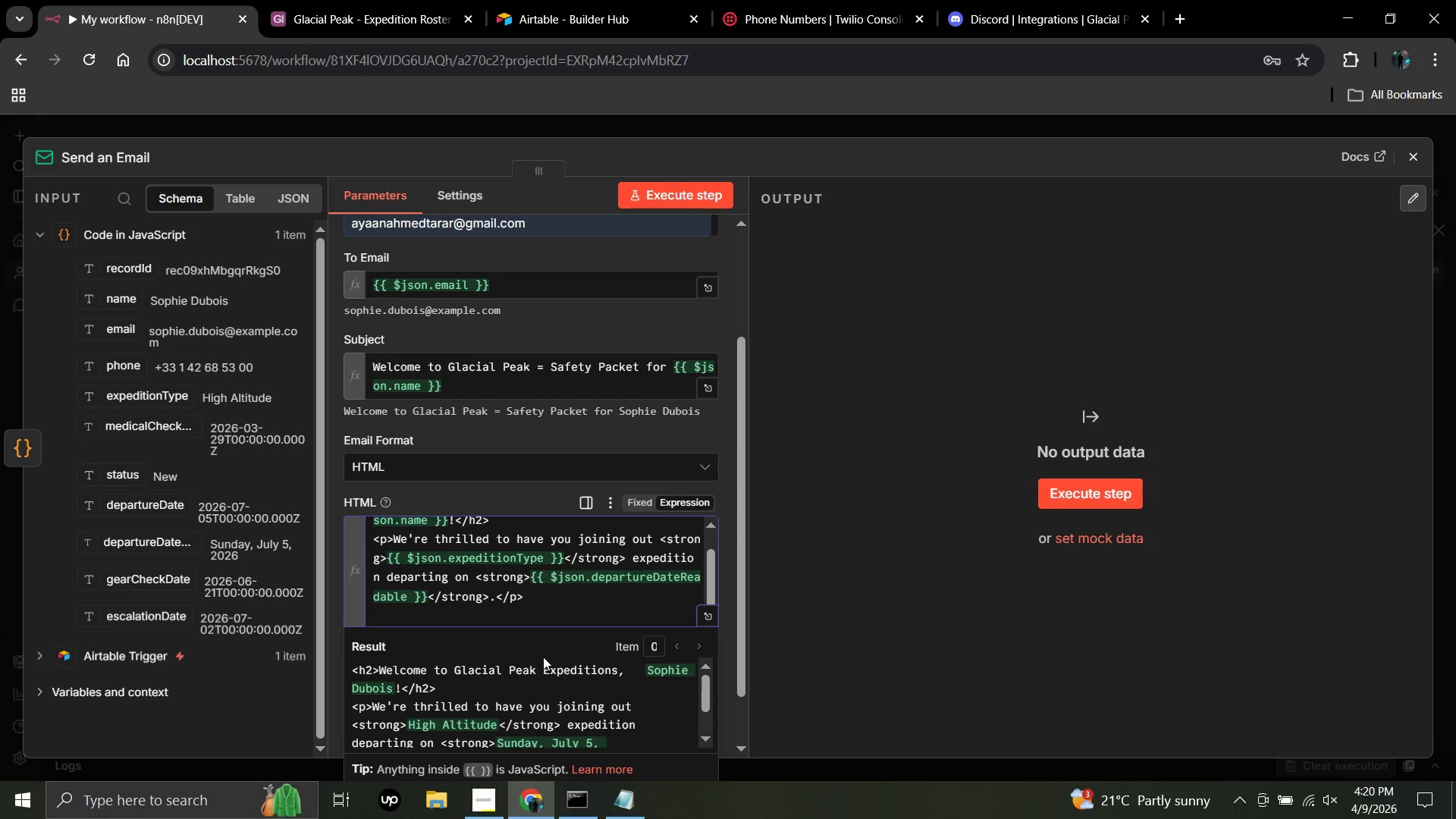 
type(<h3> Mando)
key(Backspace)
type(atory Pre-)
 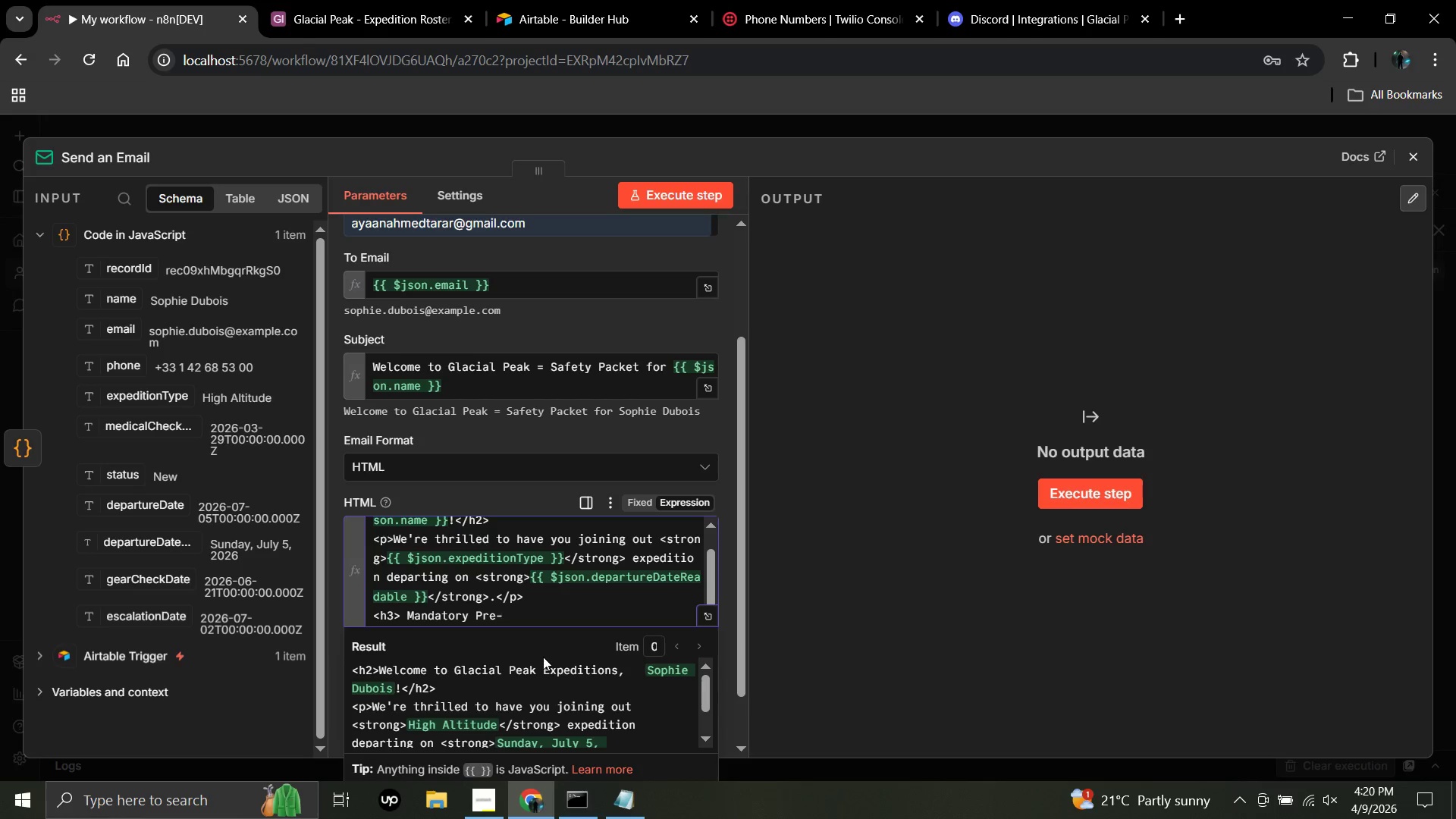 
wait(7.95)
 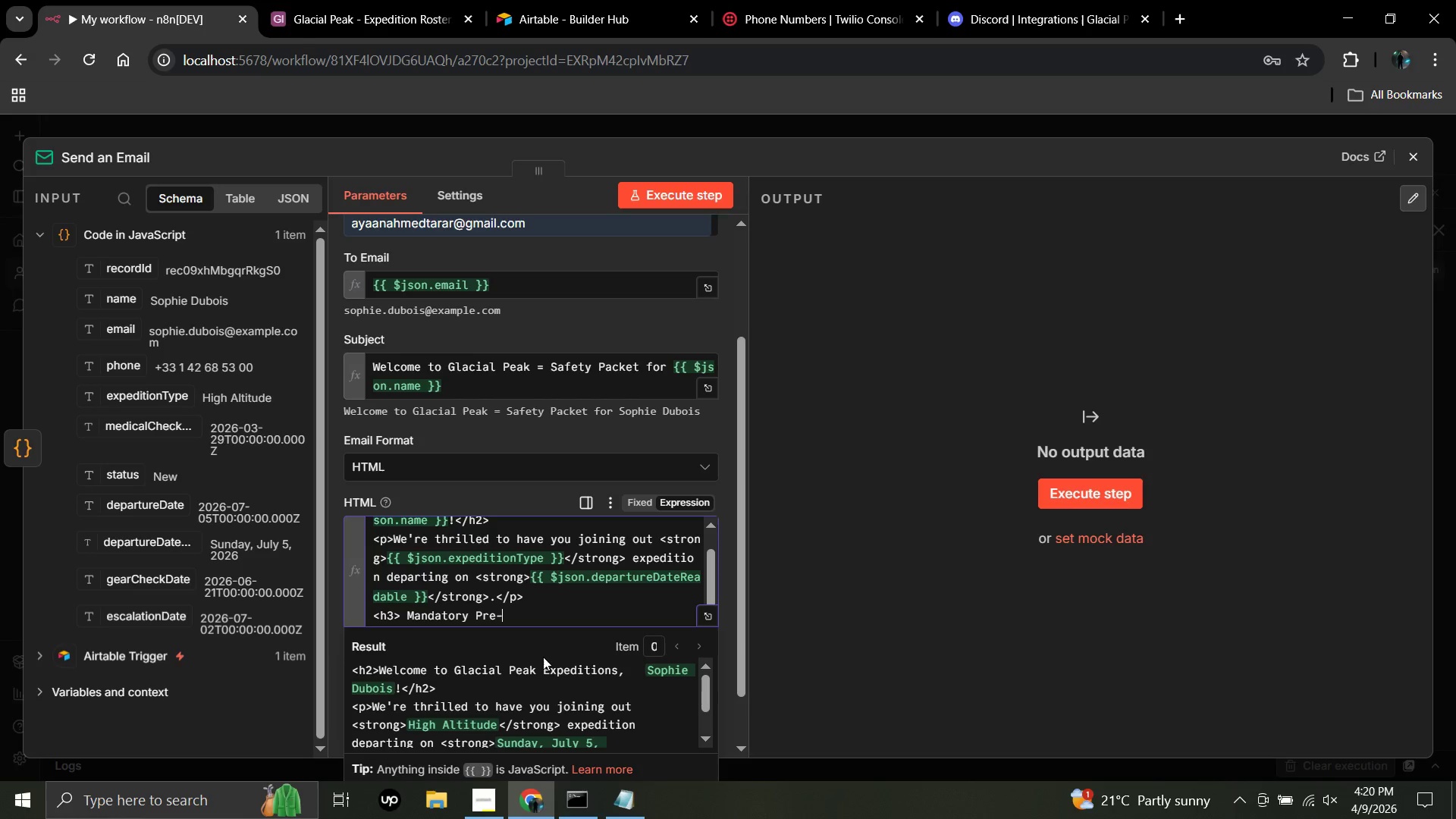 
type(Departure Requirements</h3>)
 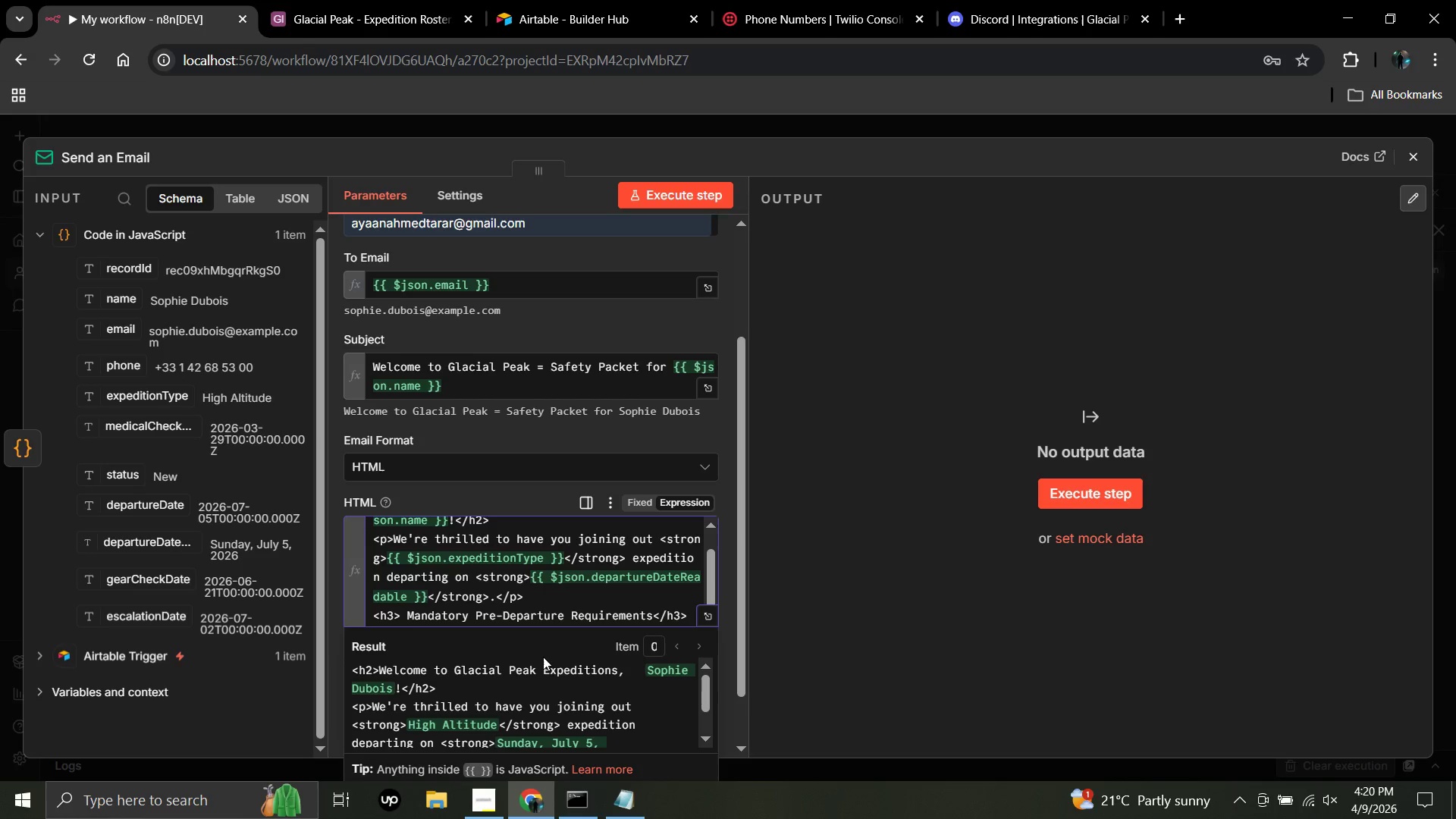 
wait(18.0)
 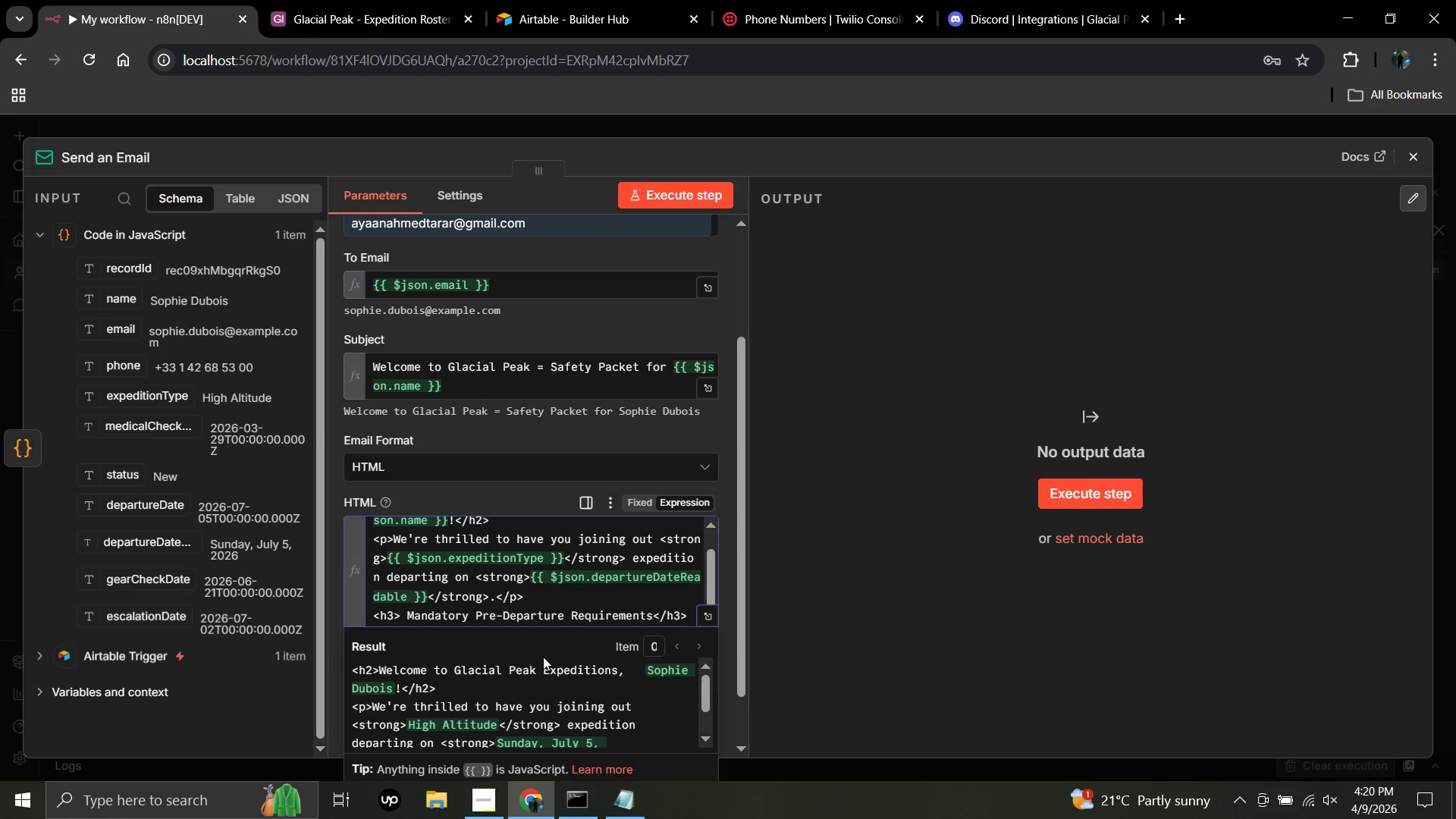 
key(Enter)
 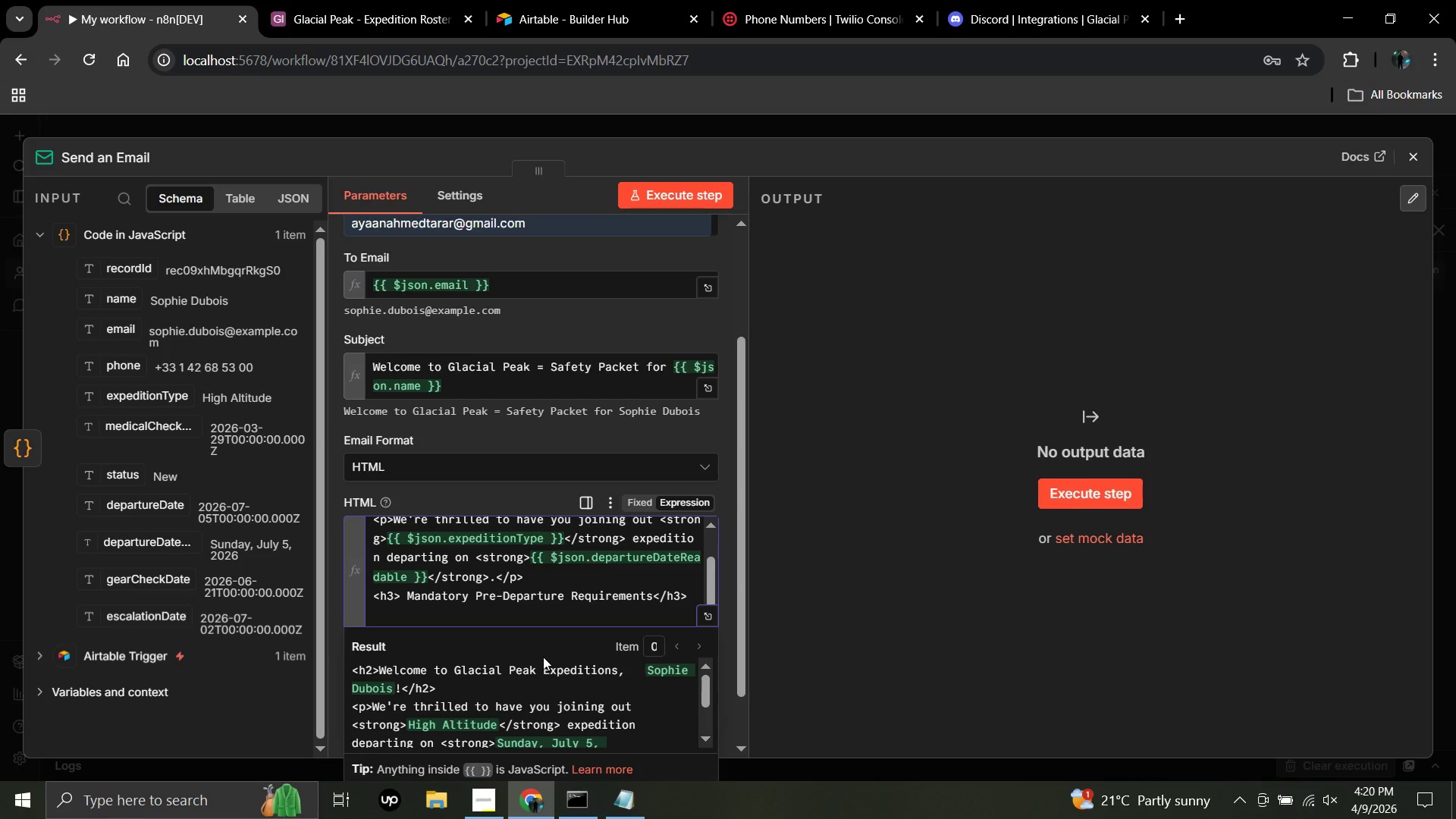 
hold_key(key=ShiftLeft, duration=1.51)
 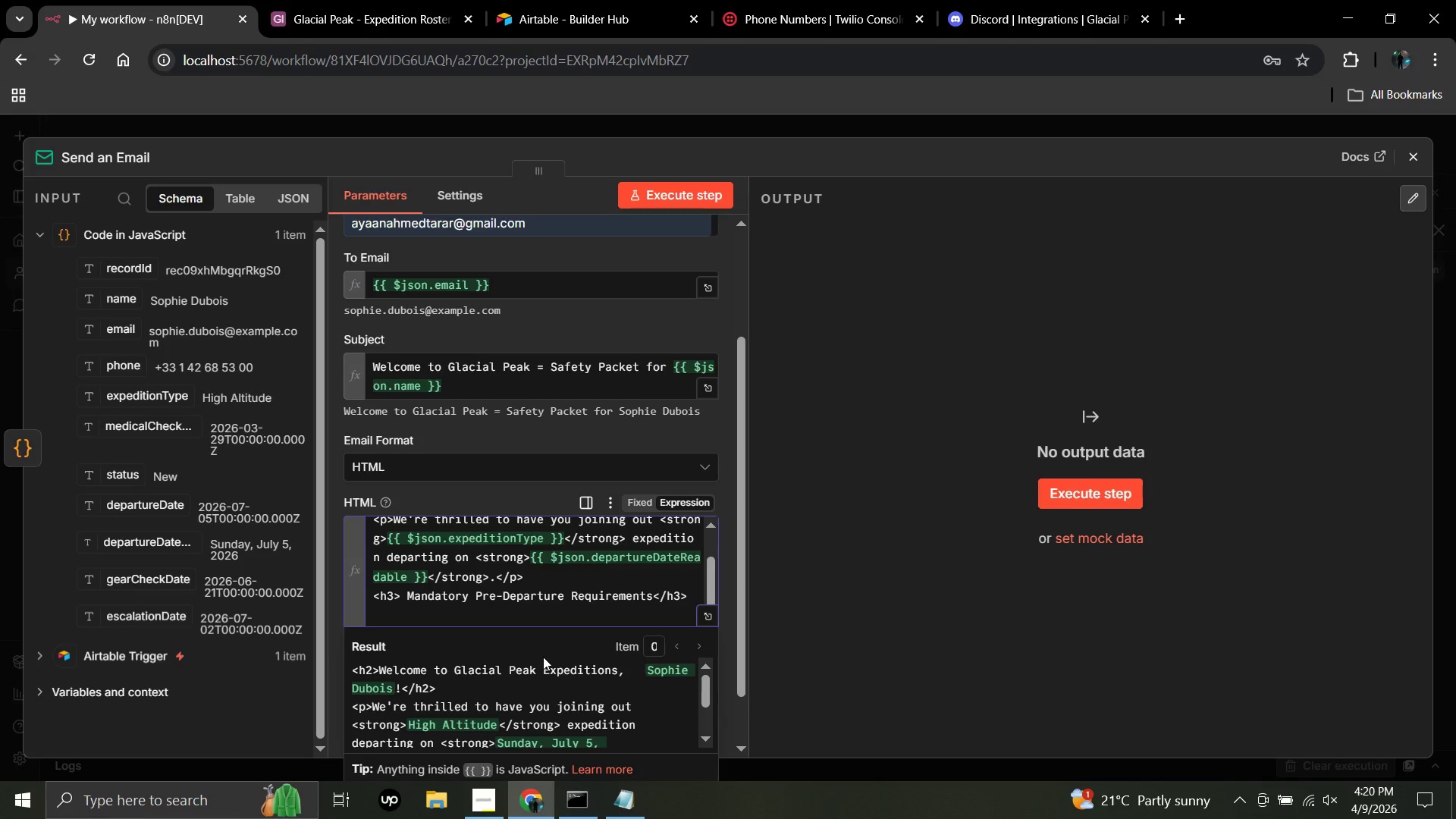 
hold_key(key=ShiftLeft, duration=0.69)
 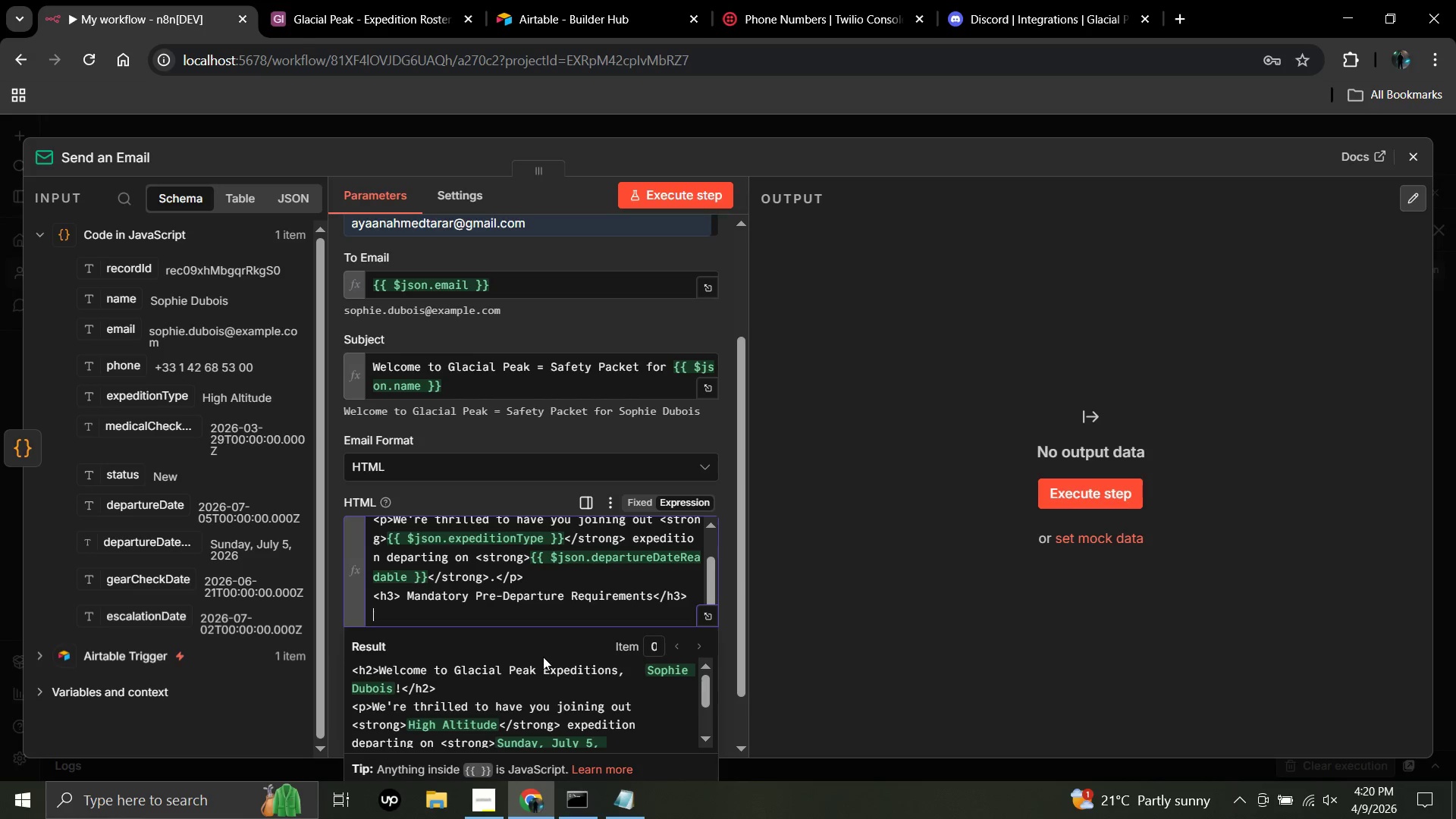 
type(<p> )
key(Backspace)
type(To)
 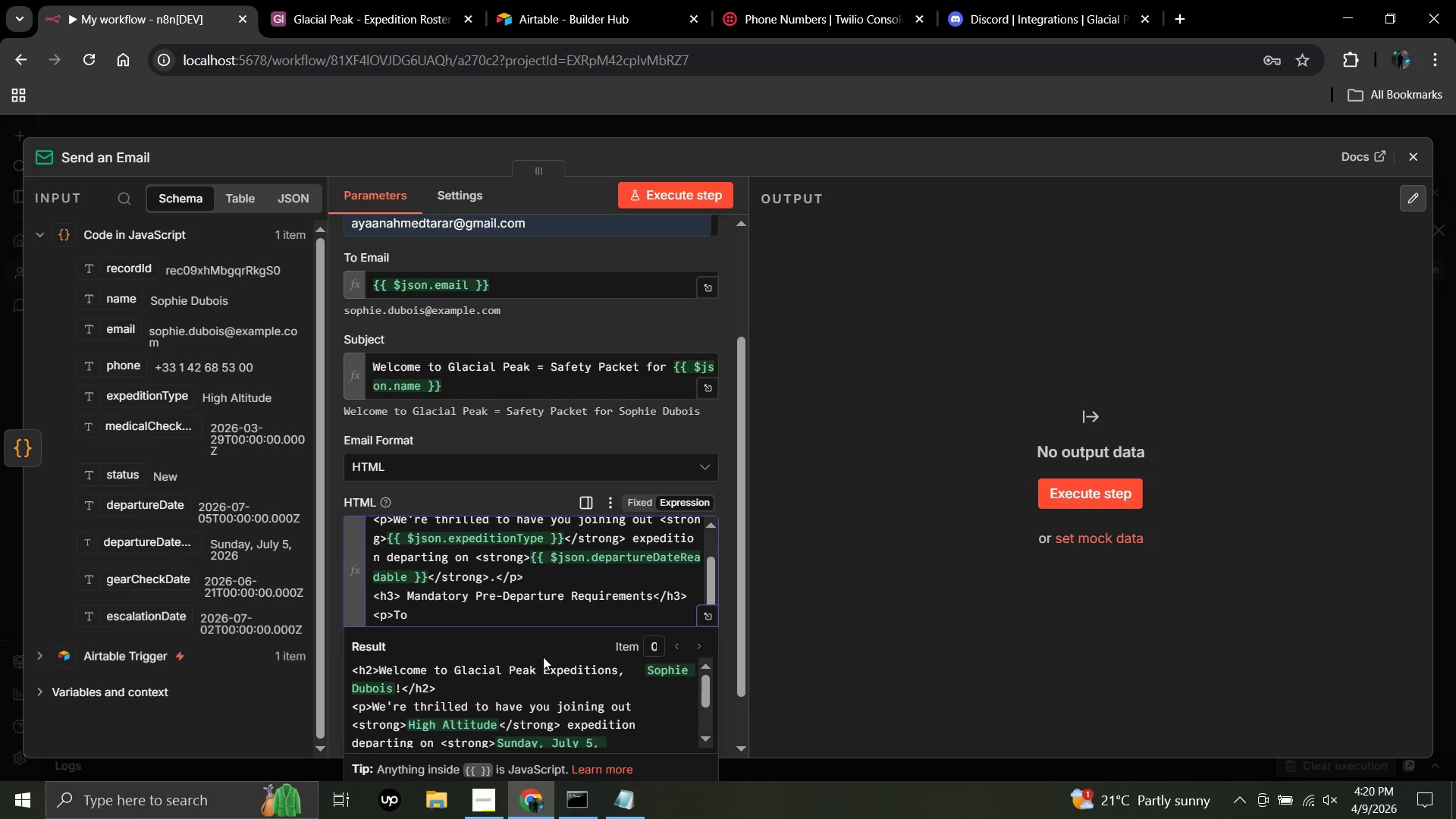 
key(ArrowUp)
 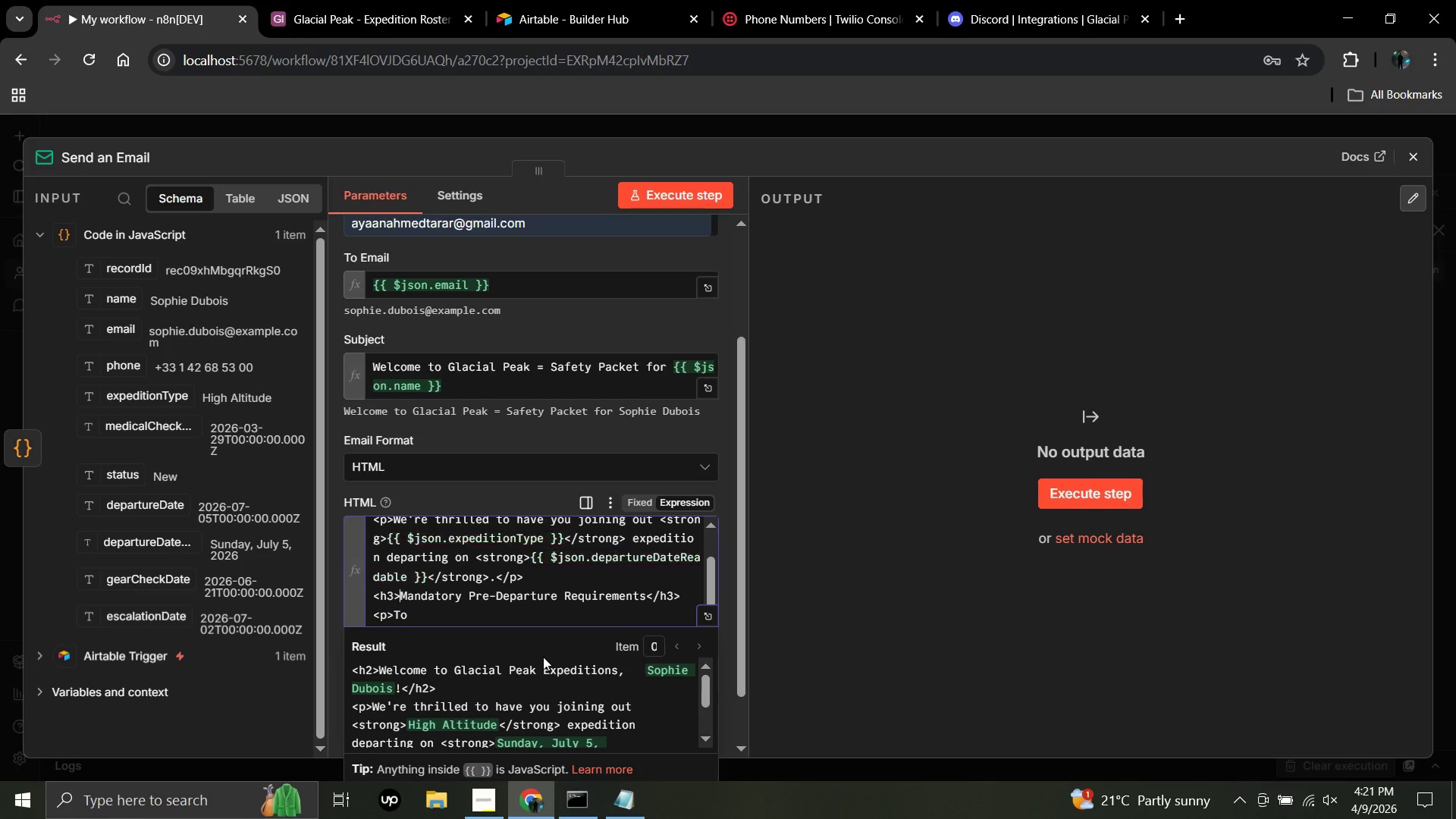 
key(Backspace)
 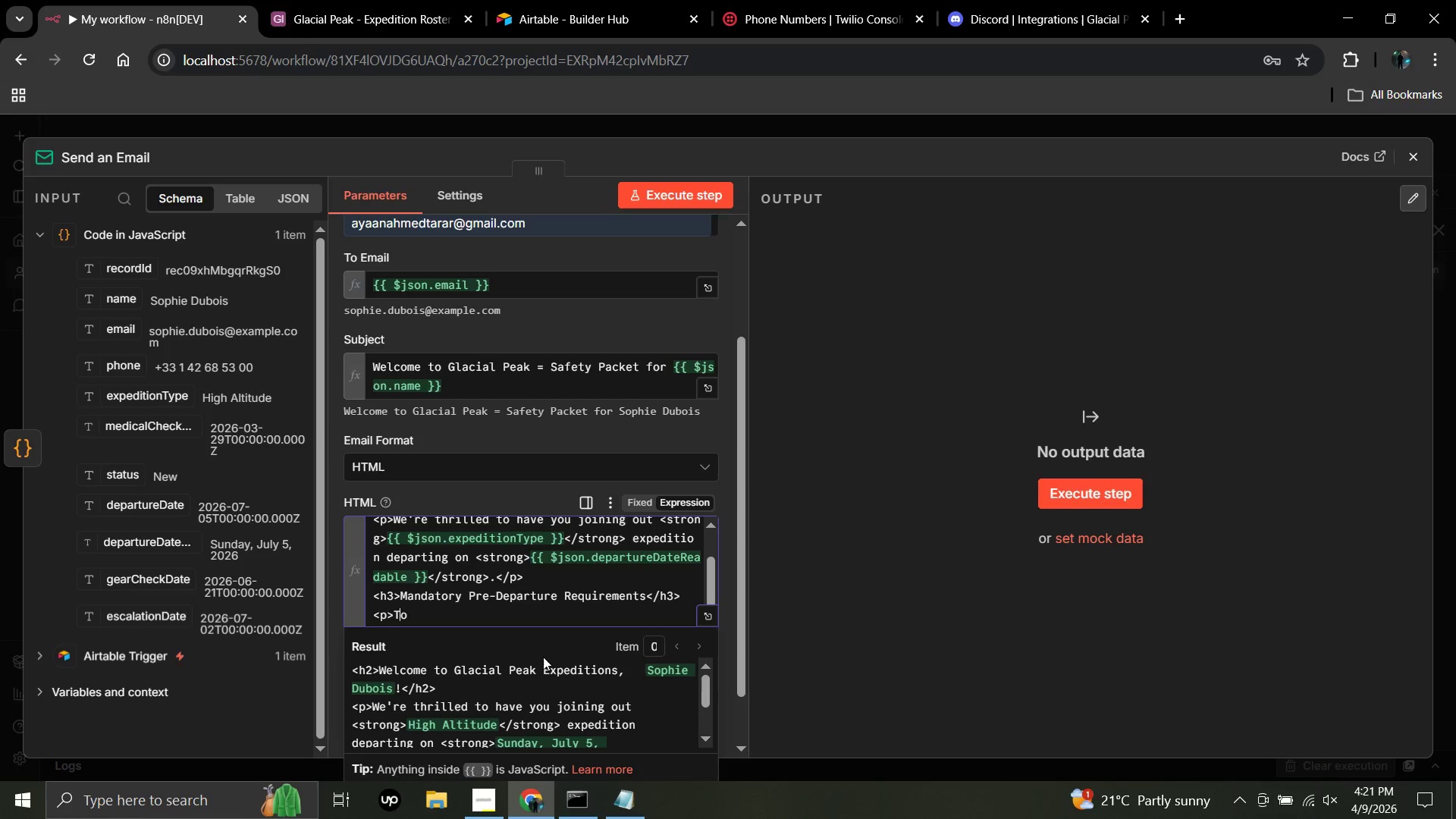 
key(ArrowDown)
 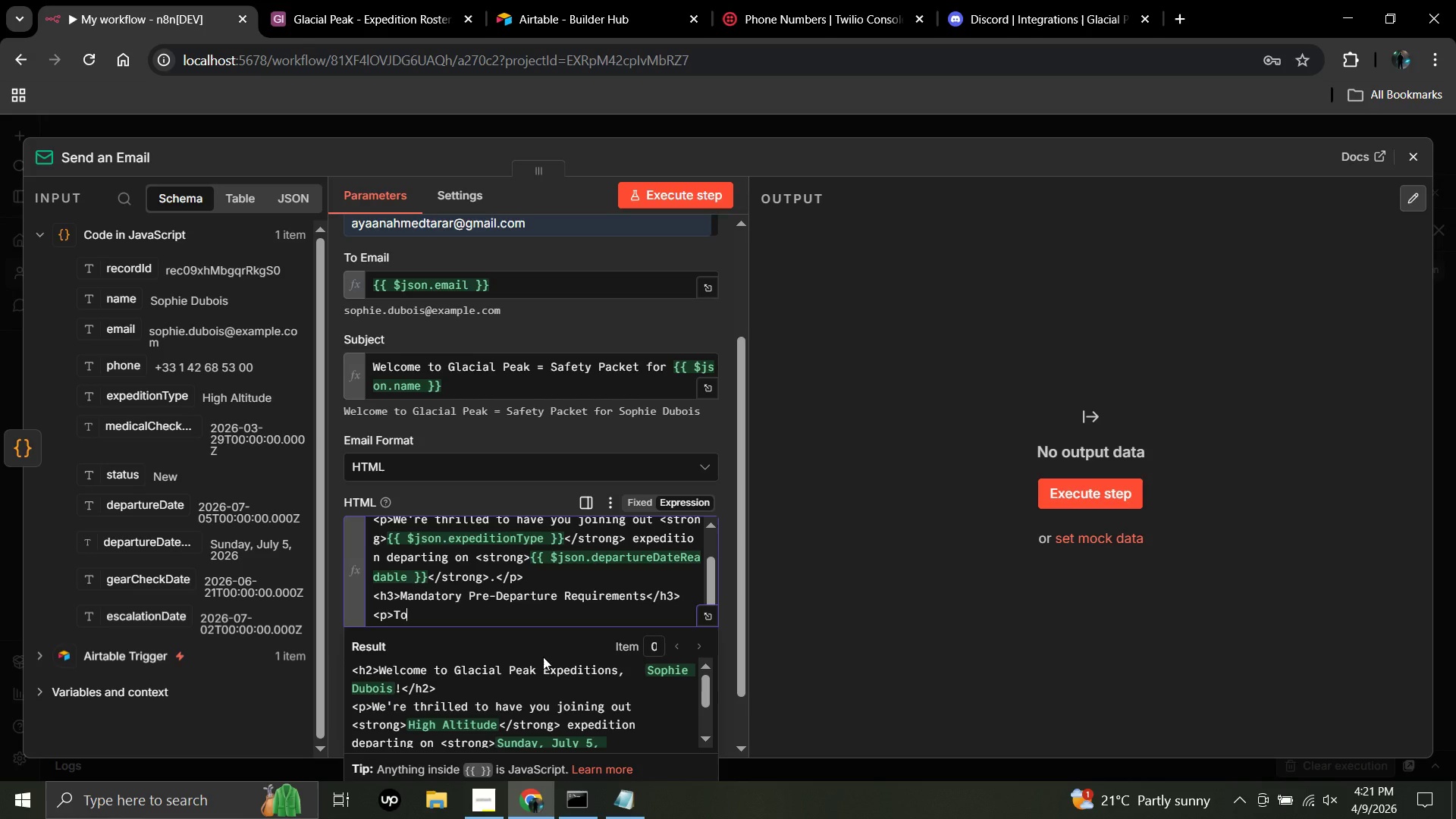 
key(ArrowRight)
 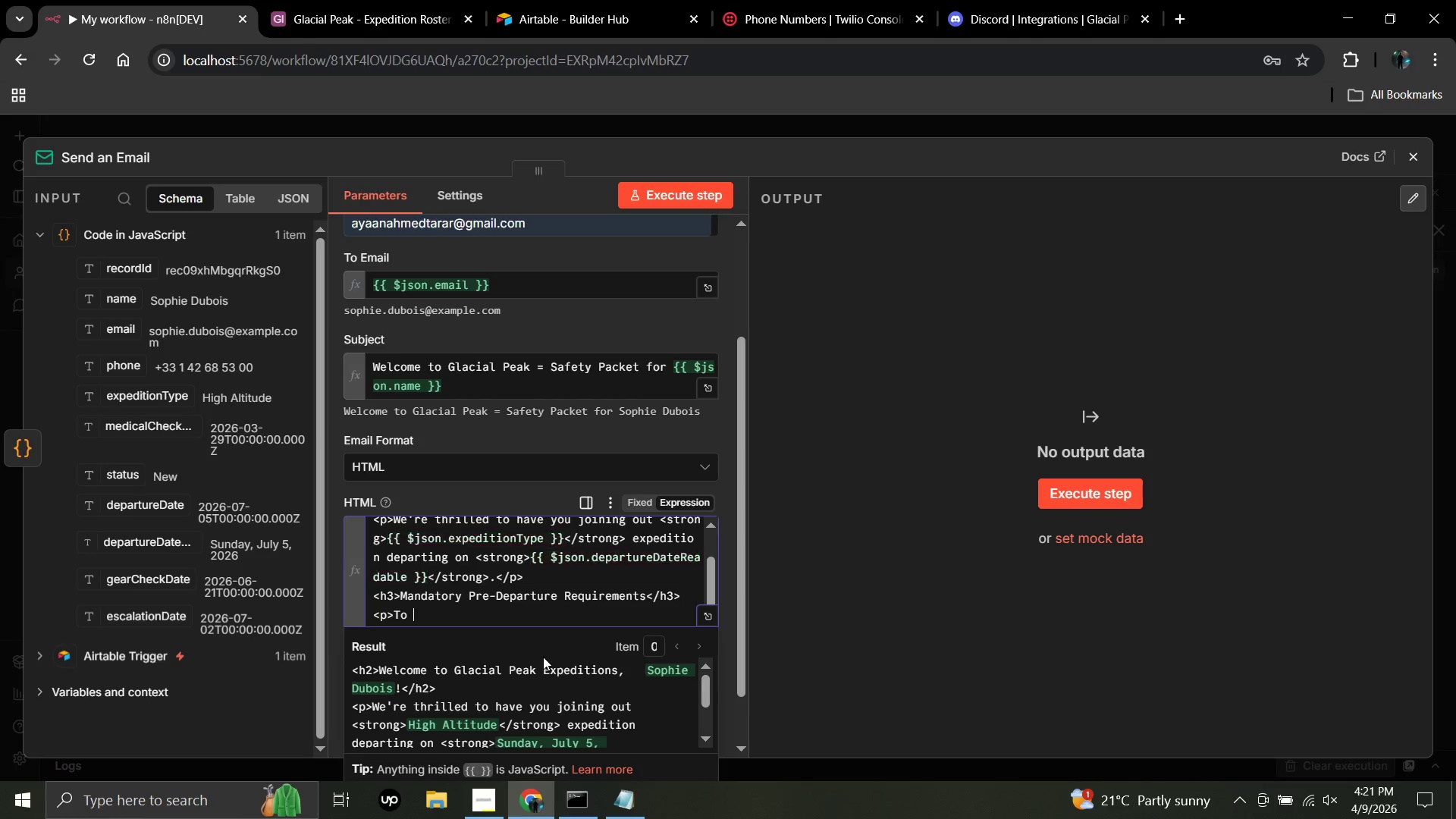 
type( ensure your safety and the safety of your team, you must complete the folowwi)
key(Backspace)
key(Backspace)
type(ing)
 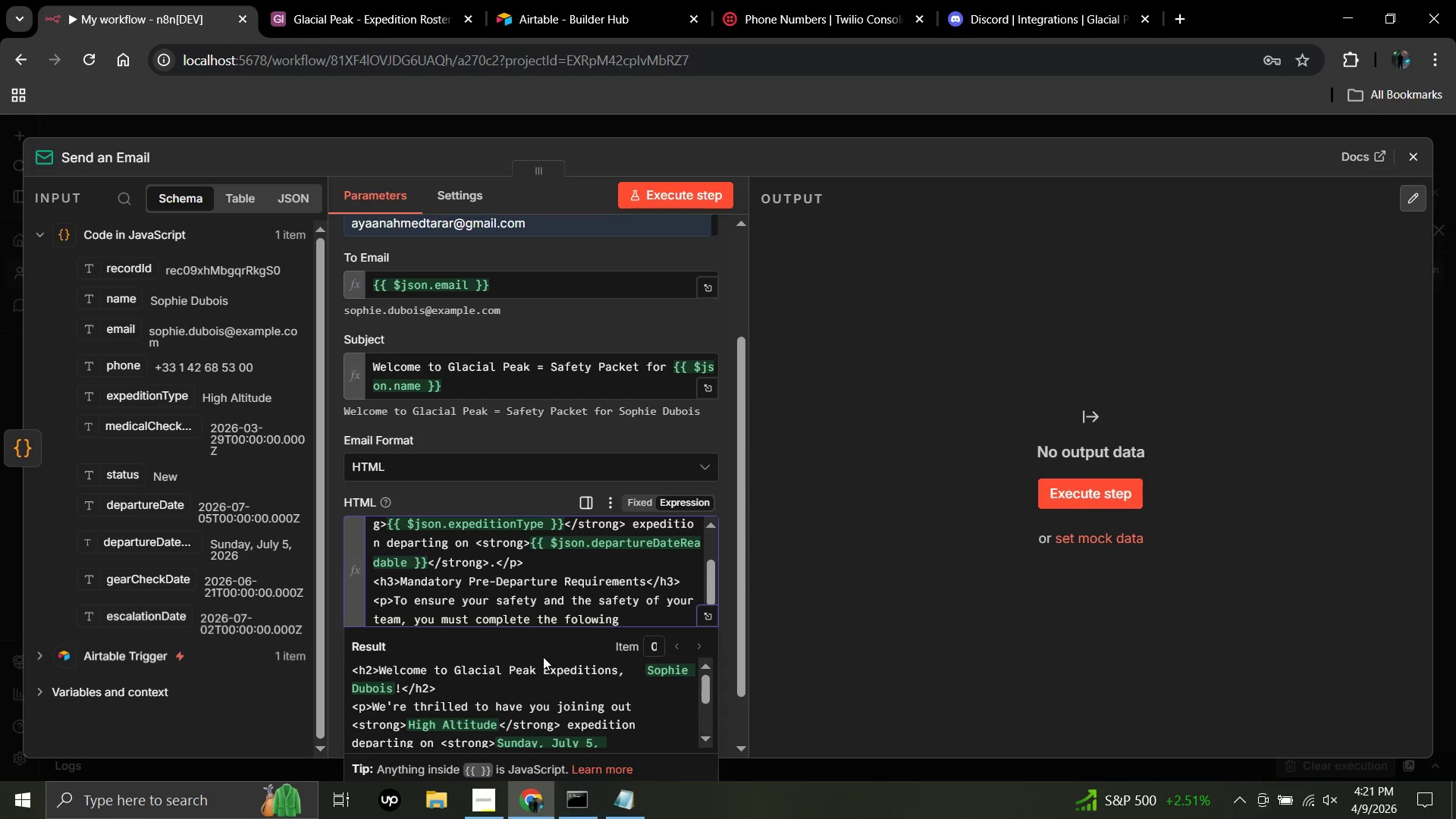 
key(ArrowLeft)
 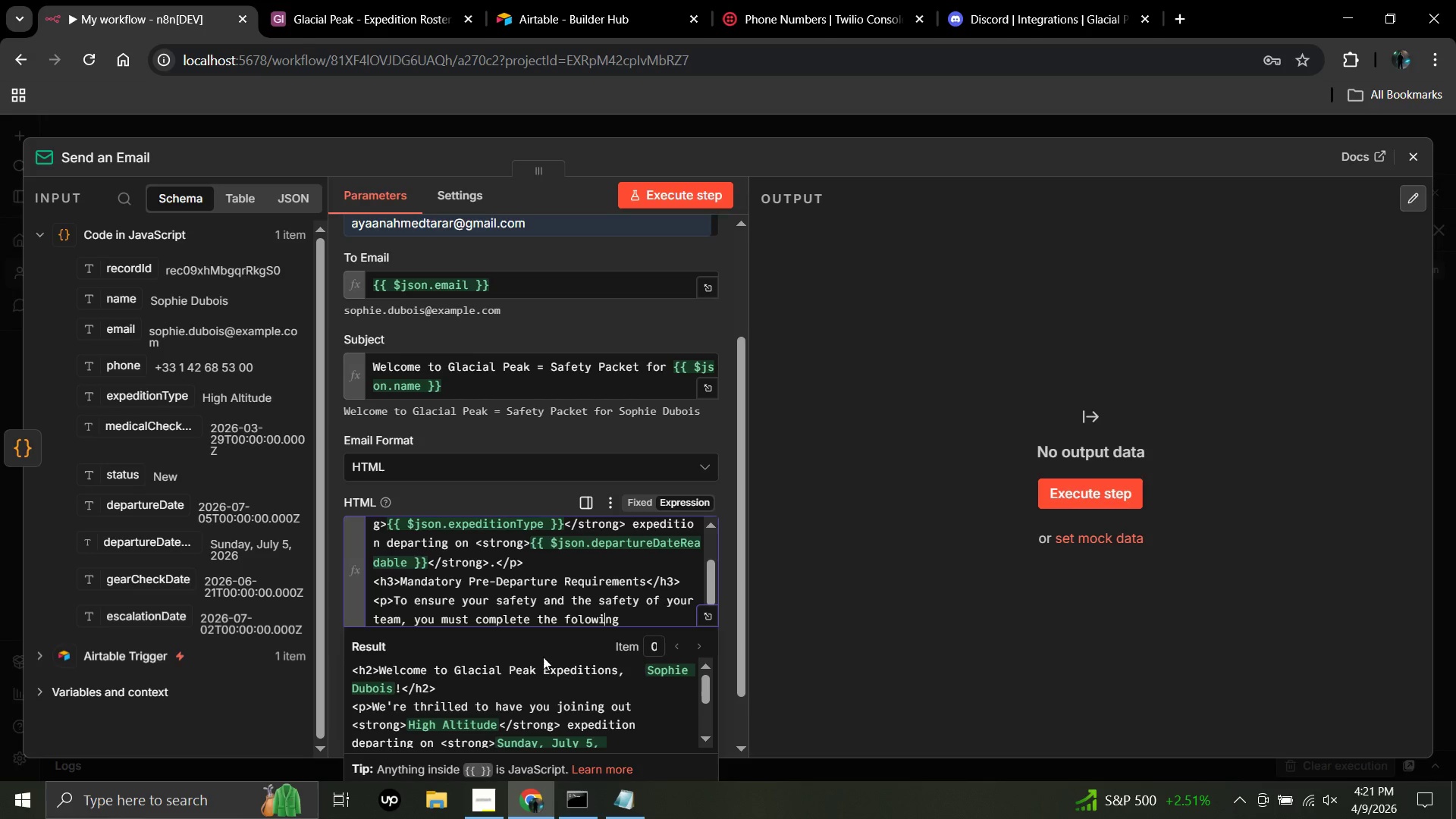 
key(ArrowLeft)
 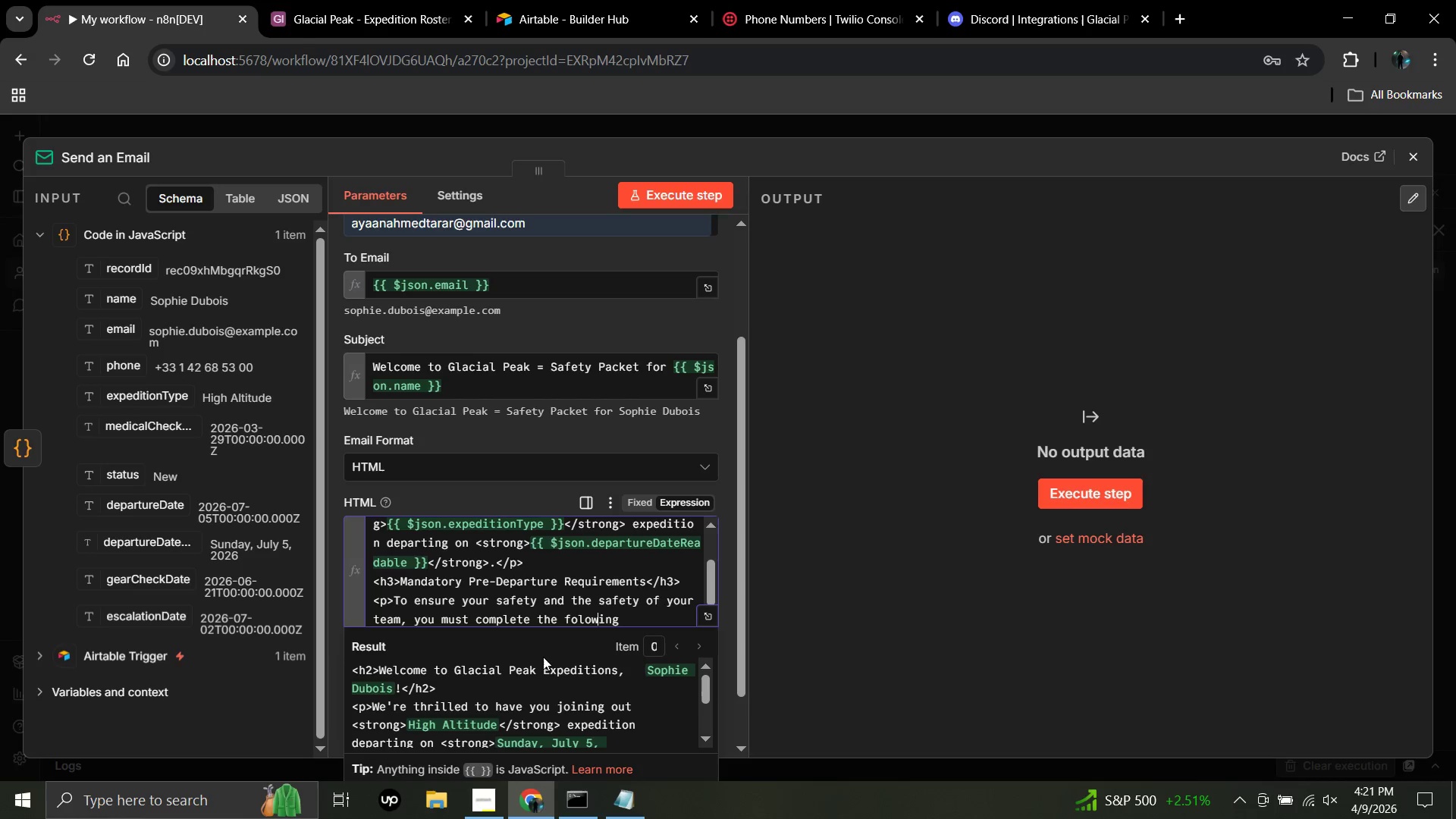 
key(ArrowLeft)
 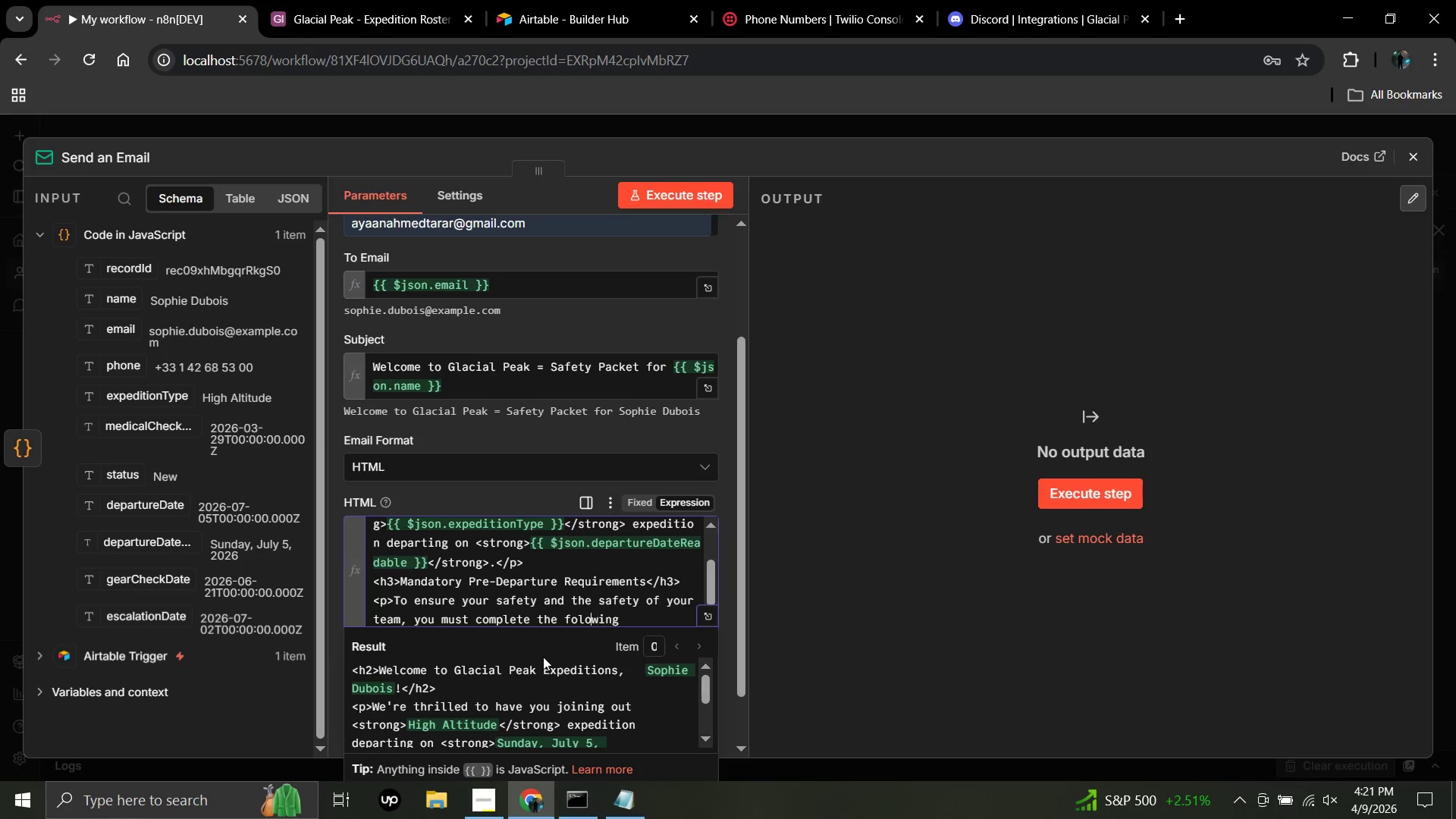 
key(ArrowLeft)
 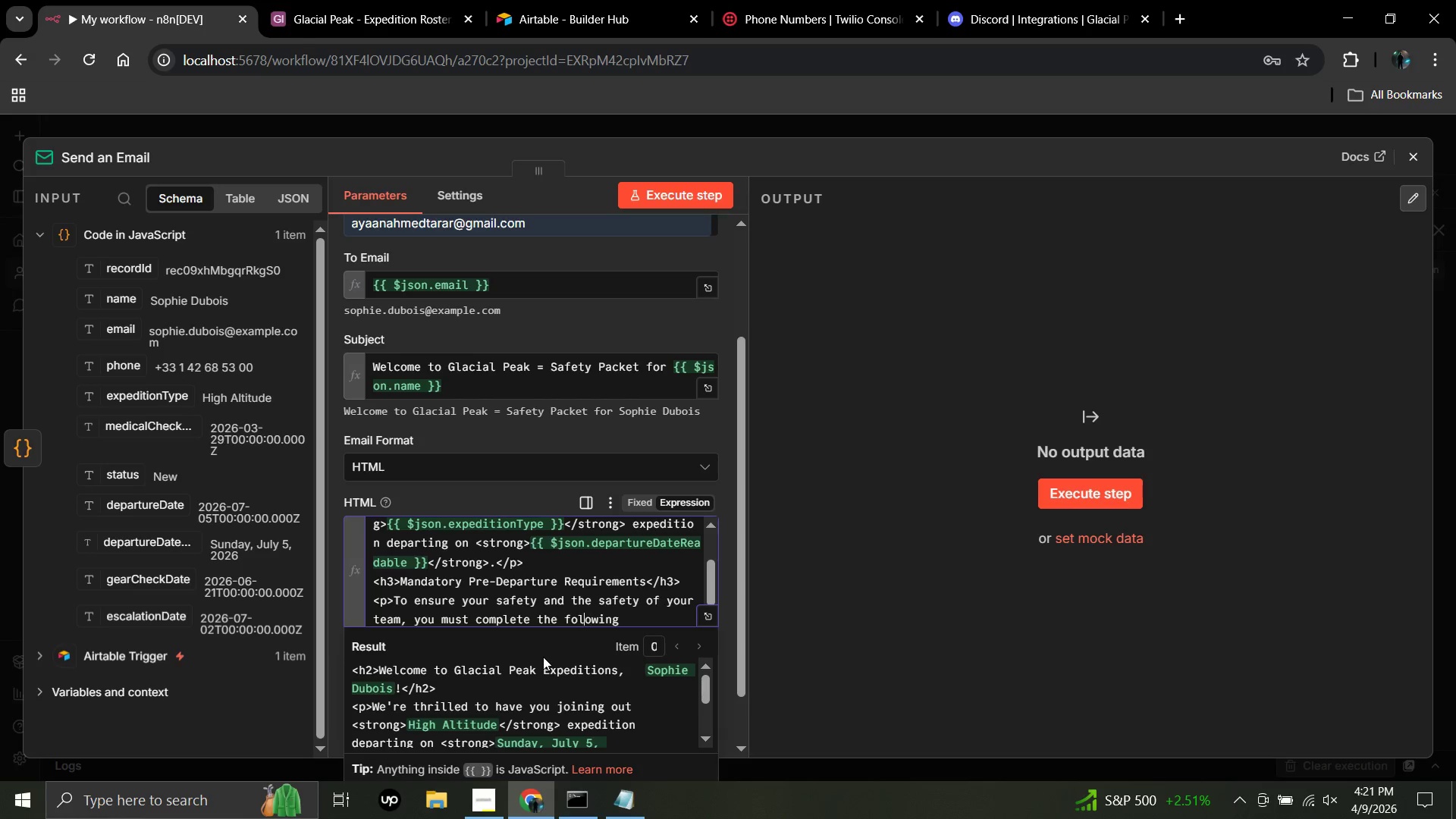 
key(ArrowLeft)
 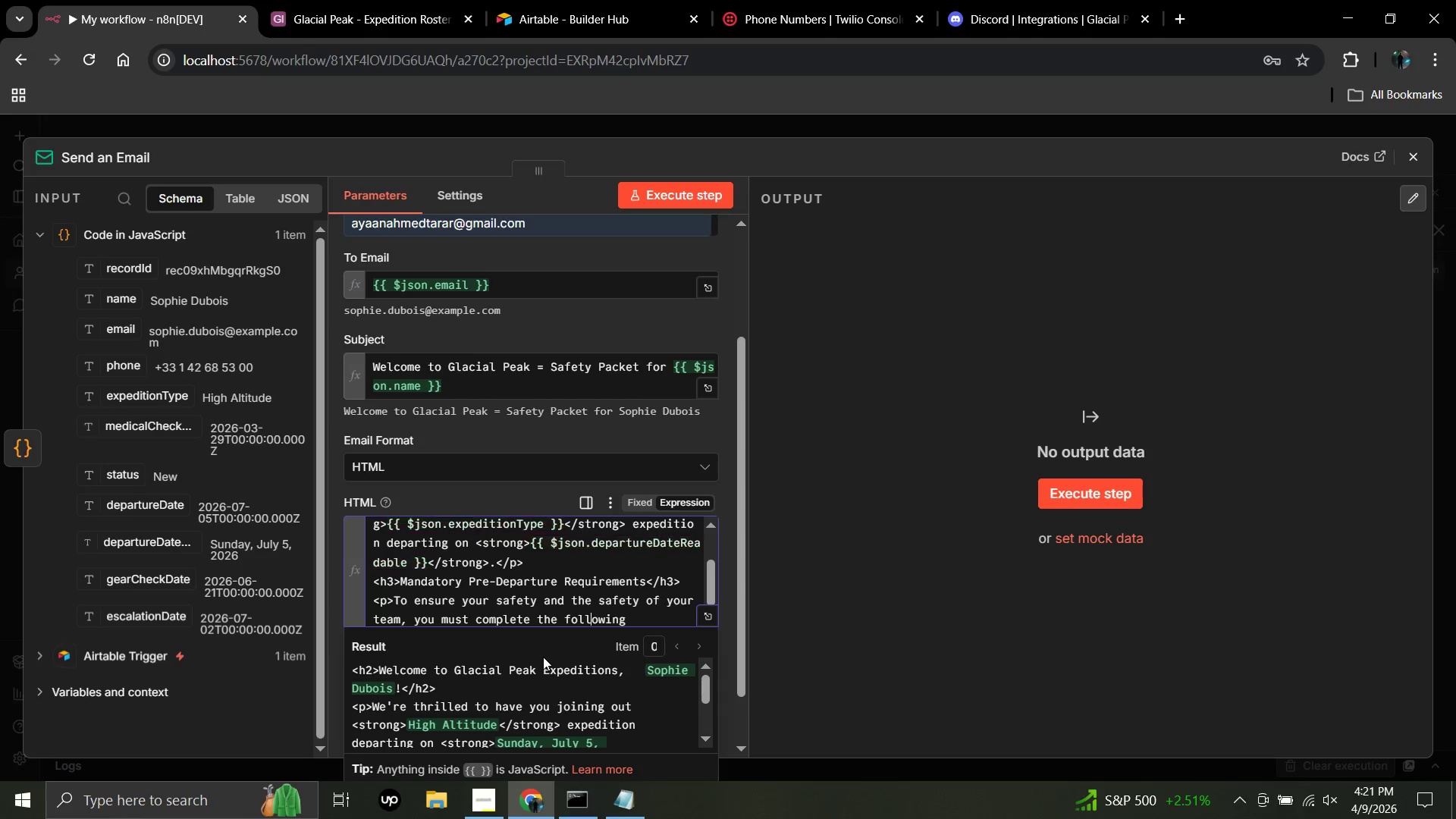 
key(L)
 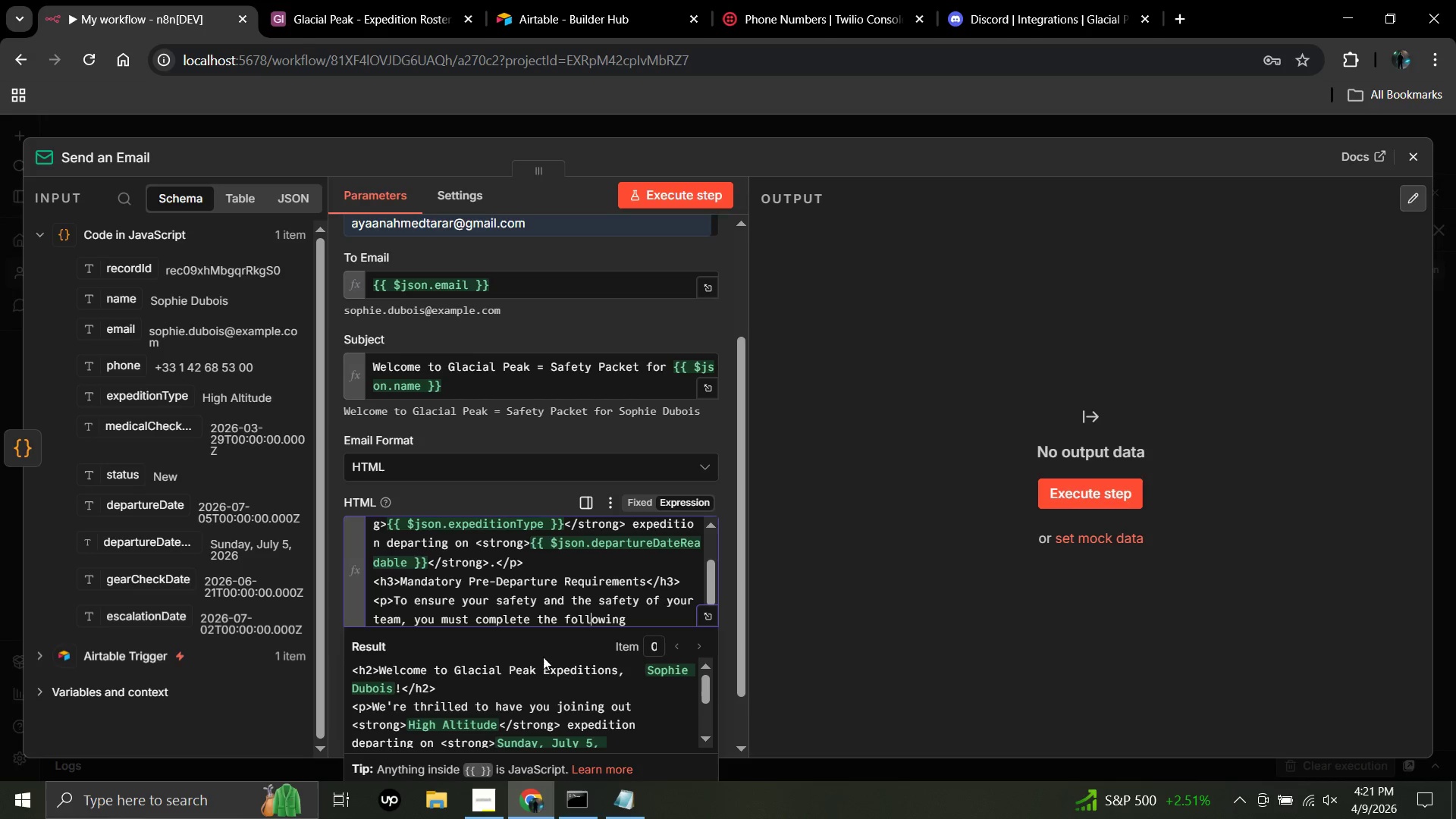 
key(ArrowRight)
 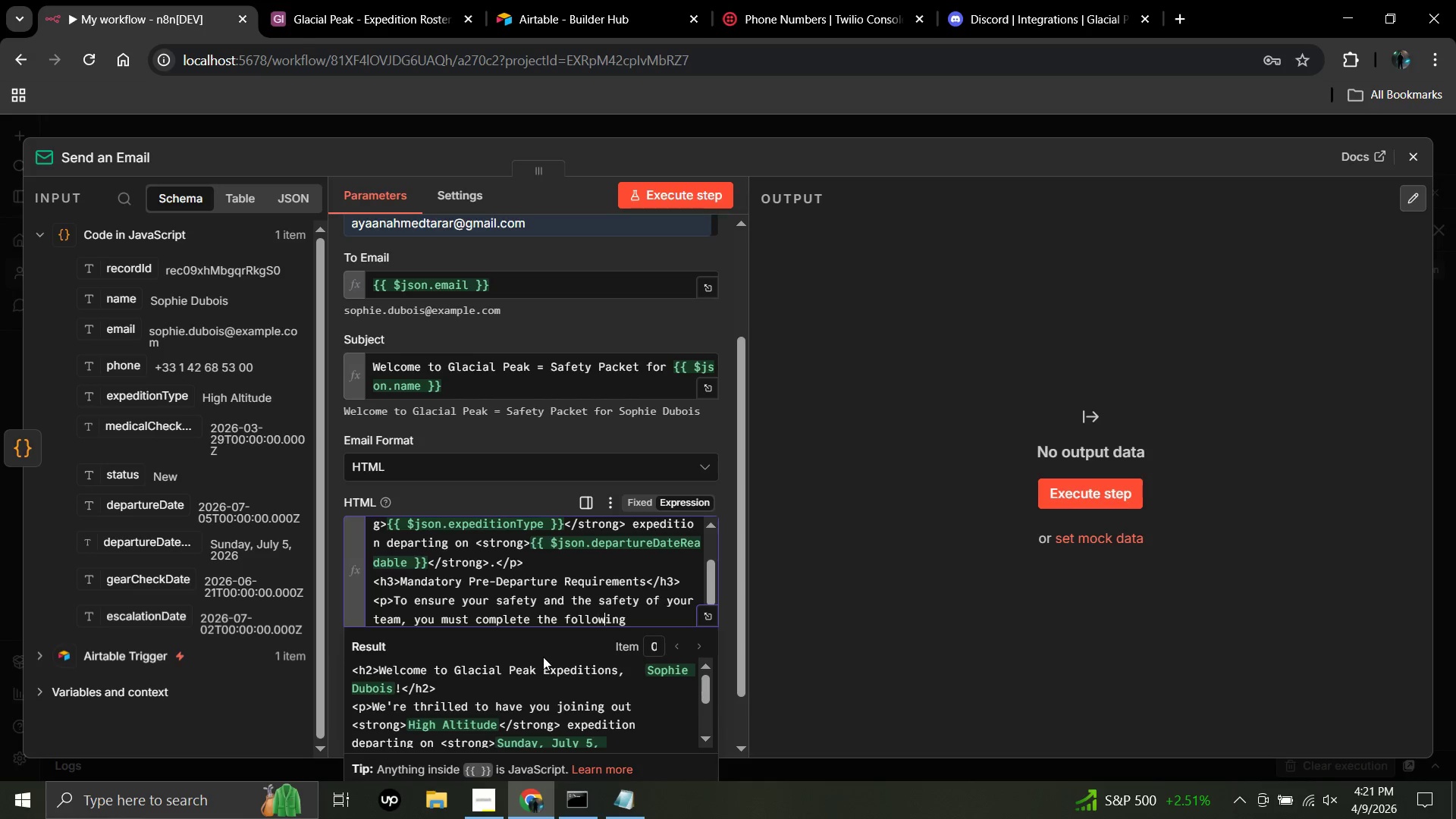 
key(ArrowRight)
 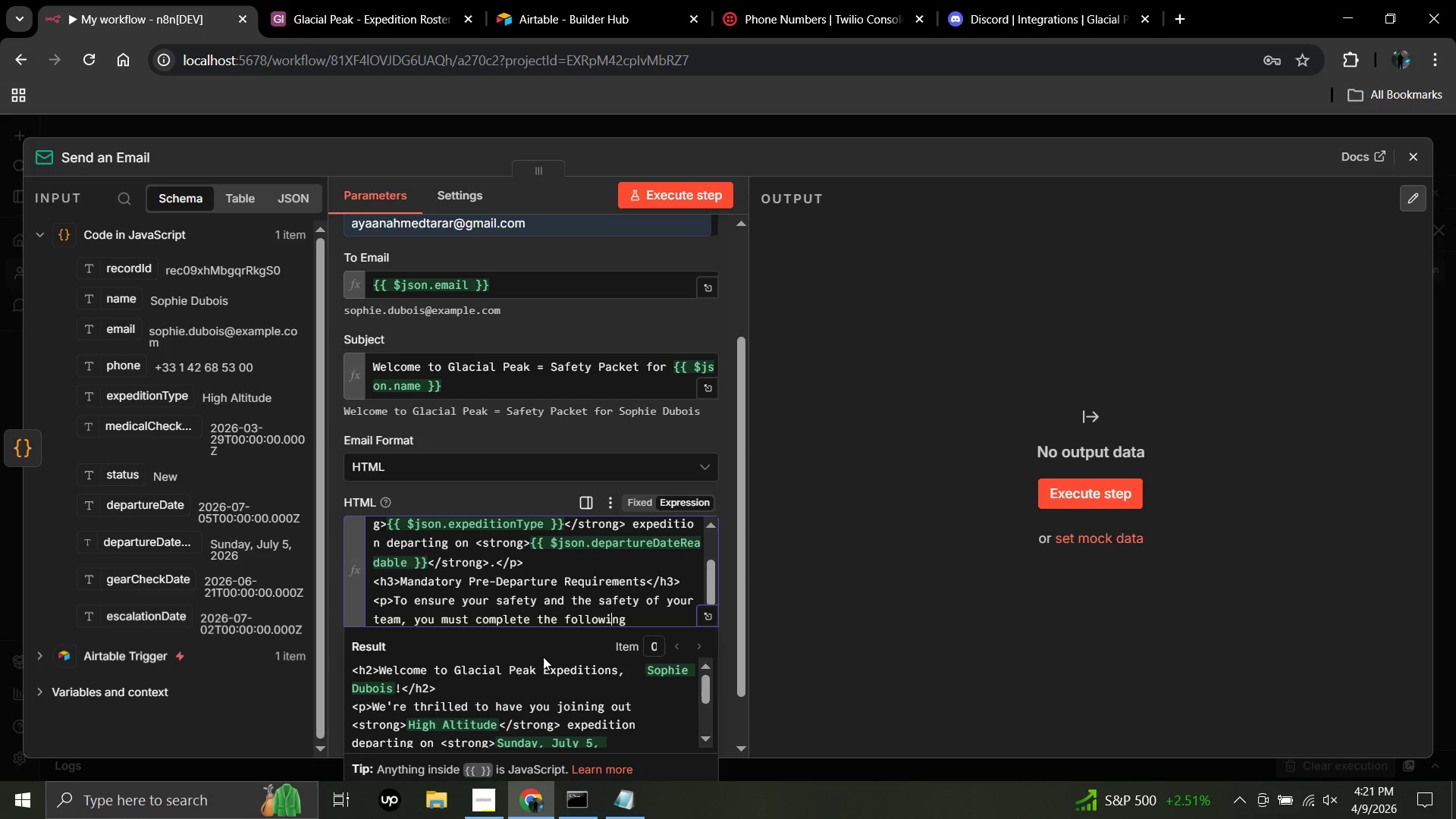 
key(ArrowRight)
 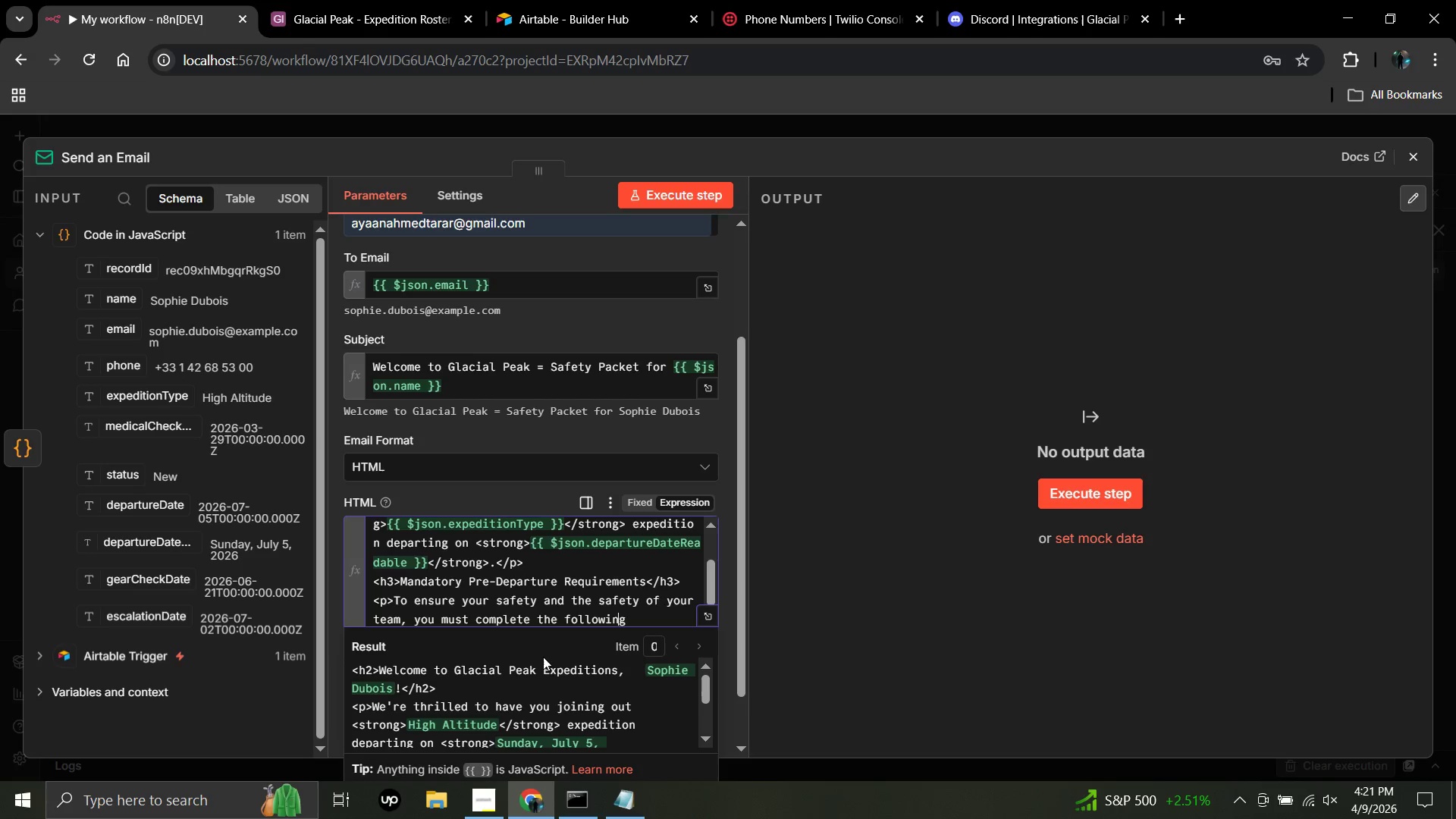 
key(ArrowRight)
 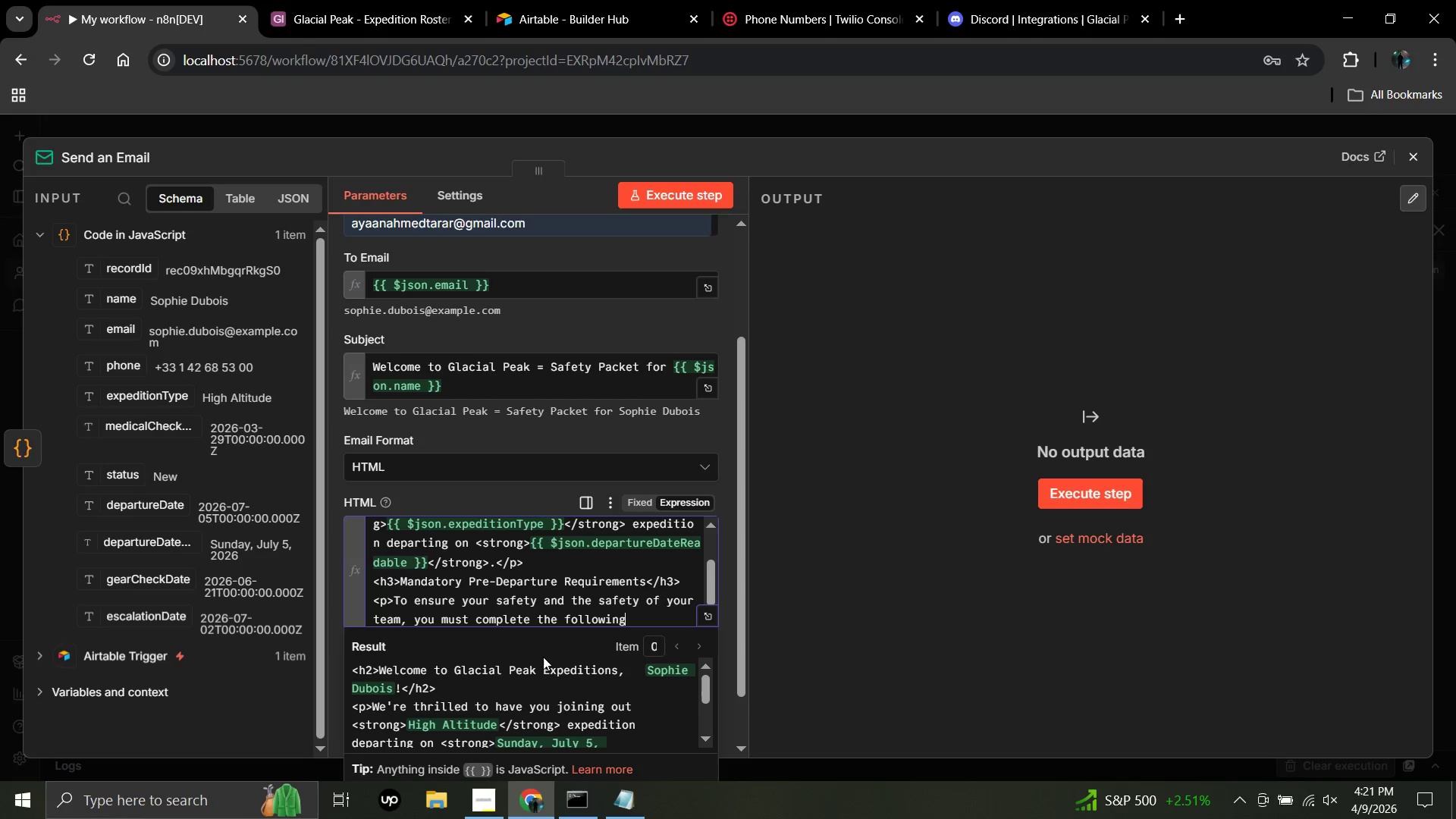 
key(ArrowRight)
 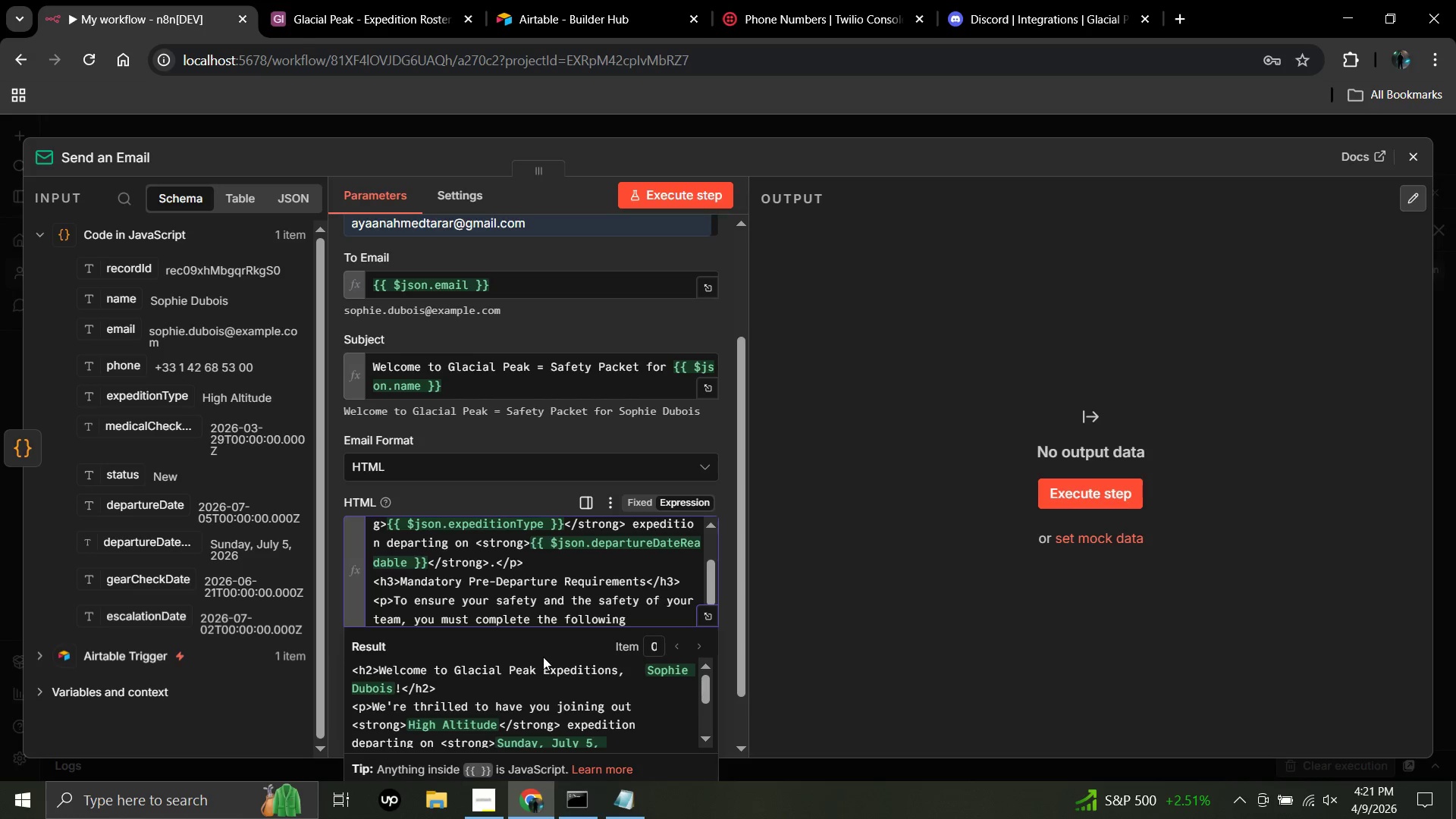 
type(  <strong>within 7 days</strong>)
 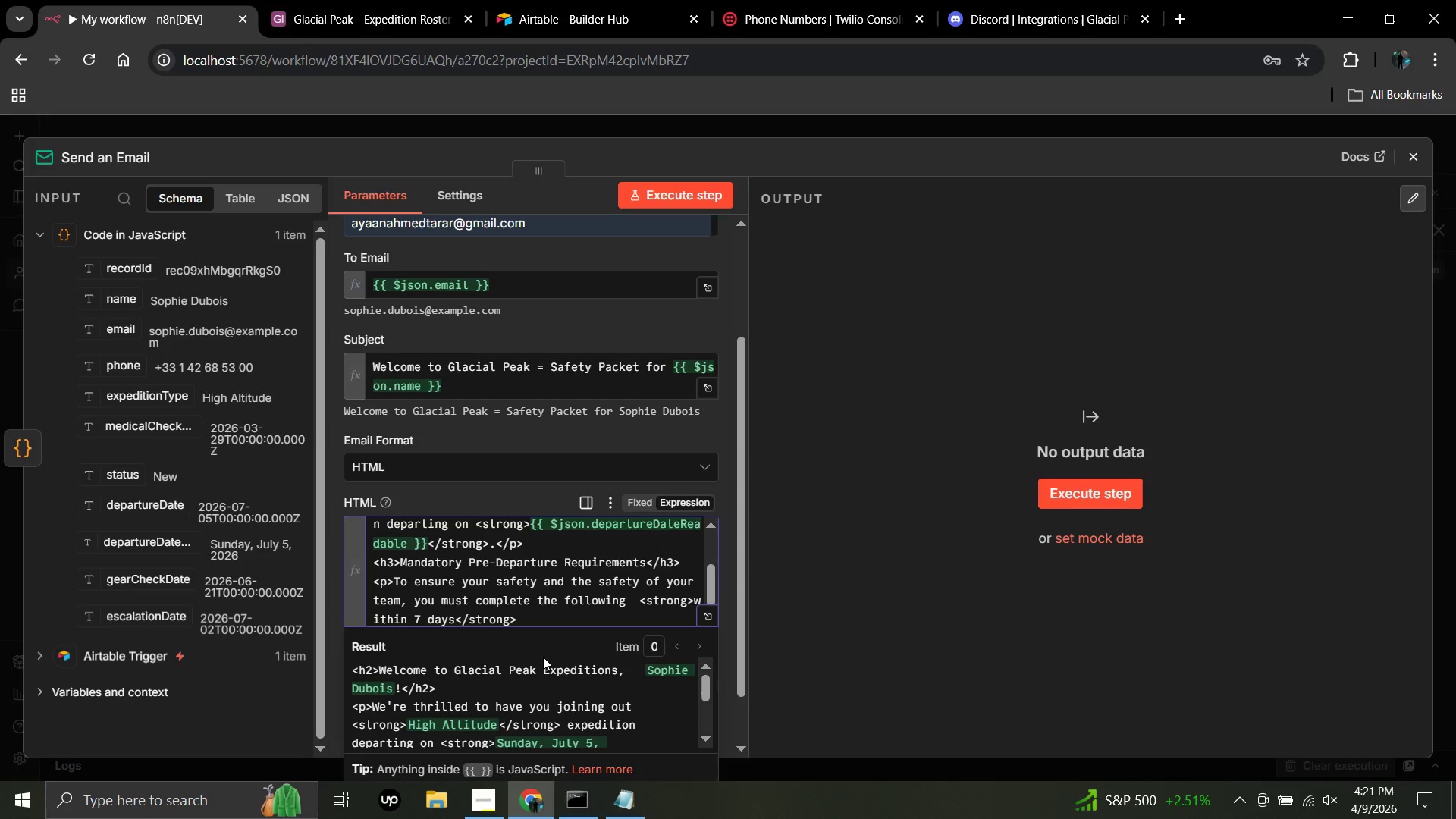 
key(Shift+Semicolon)
 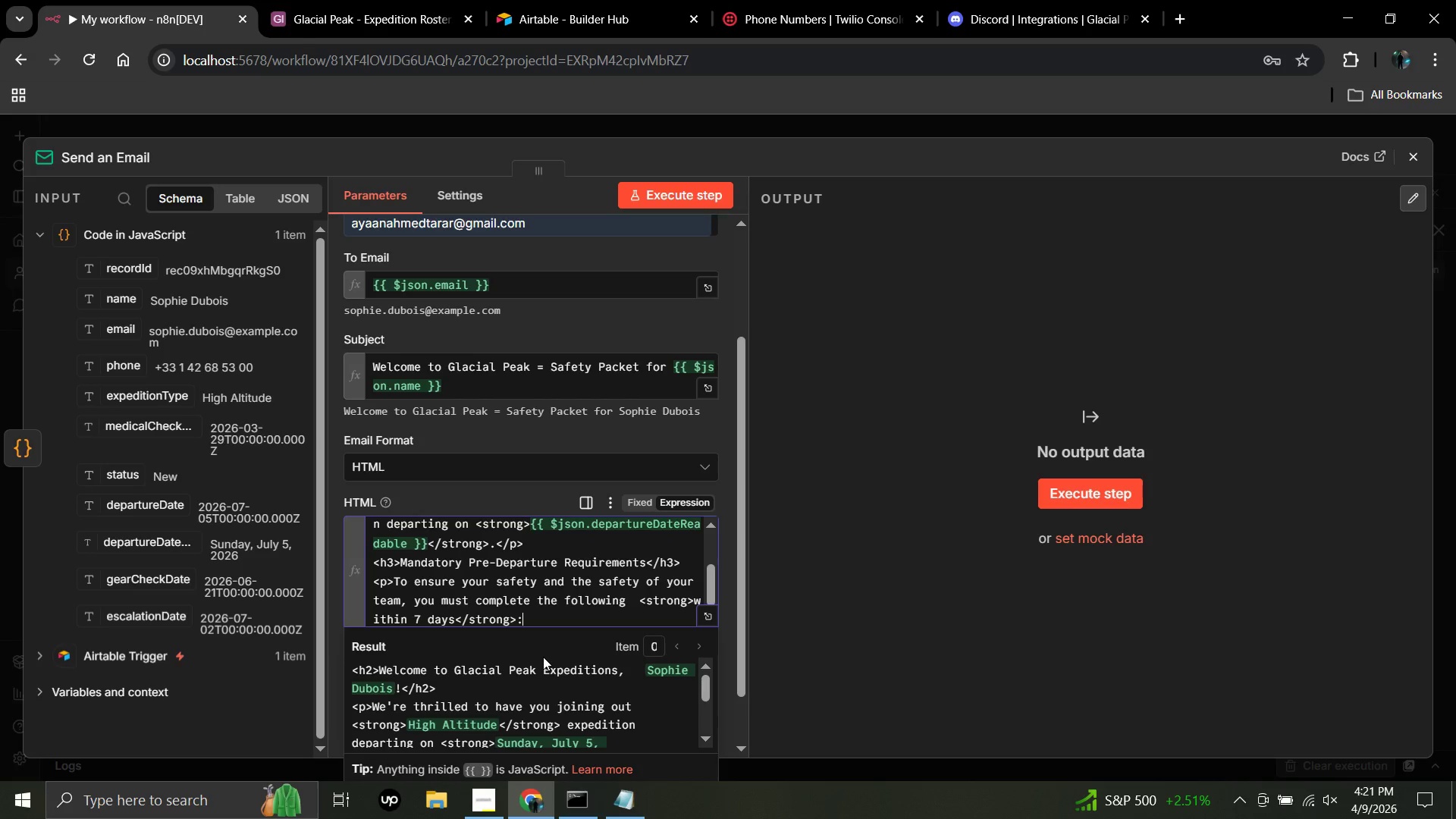 
key(Shift+Comma)
 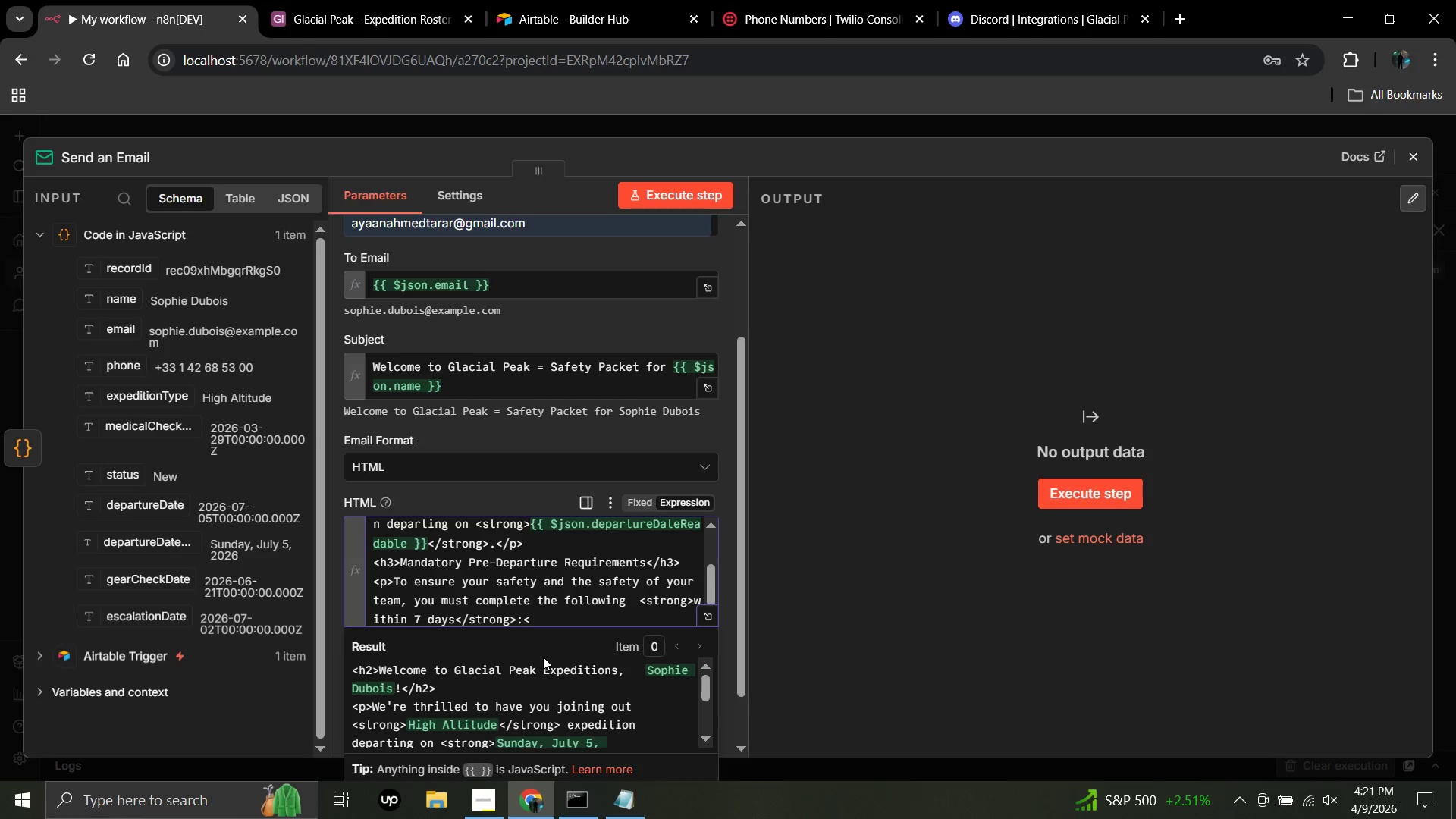 
key(NumpadDivide)
 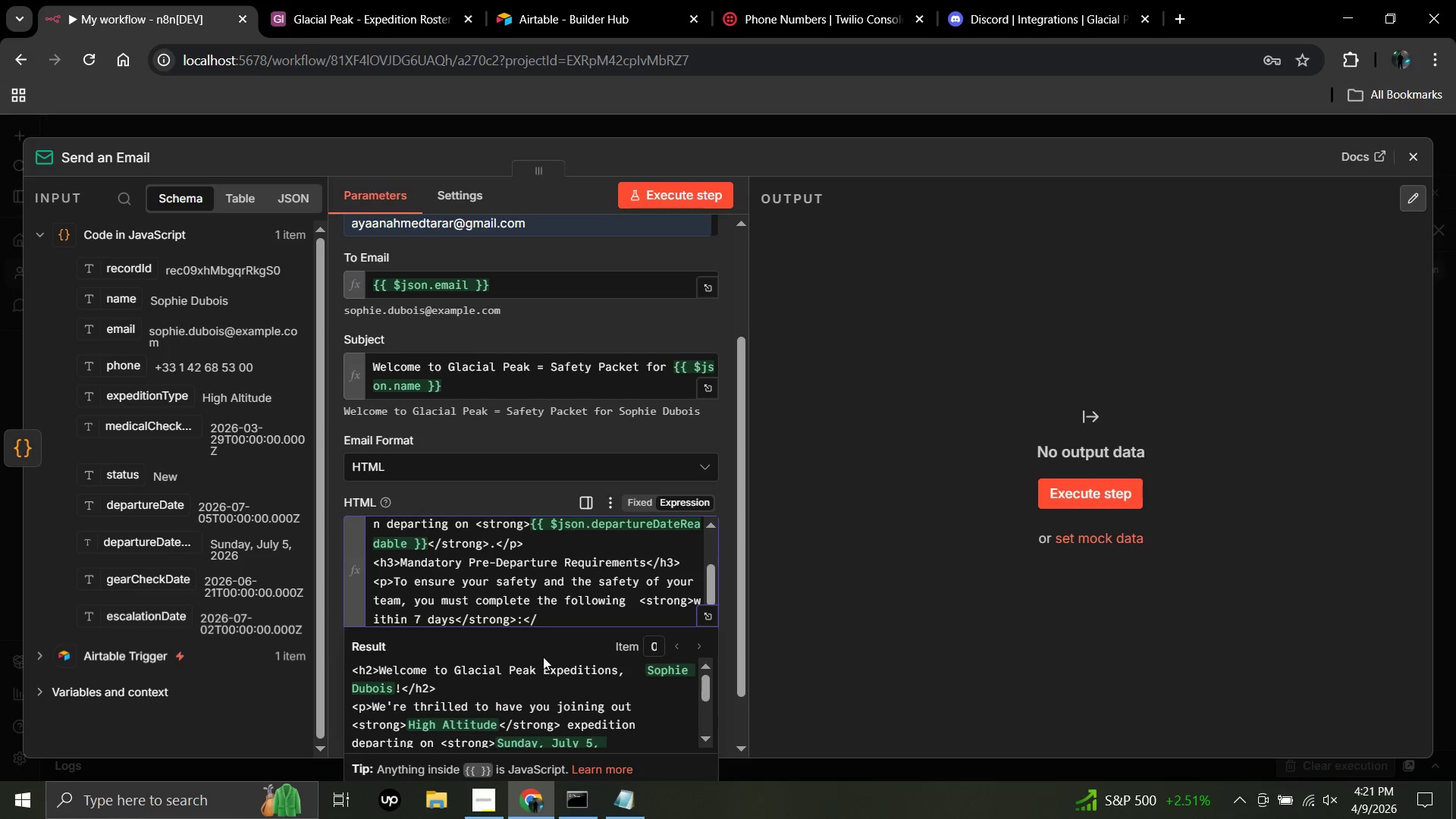 
key(P)
 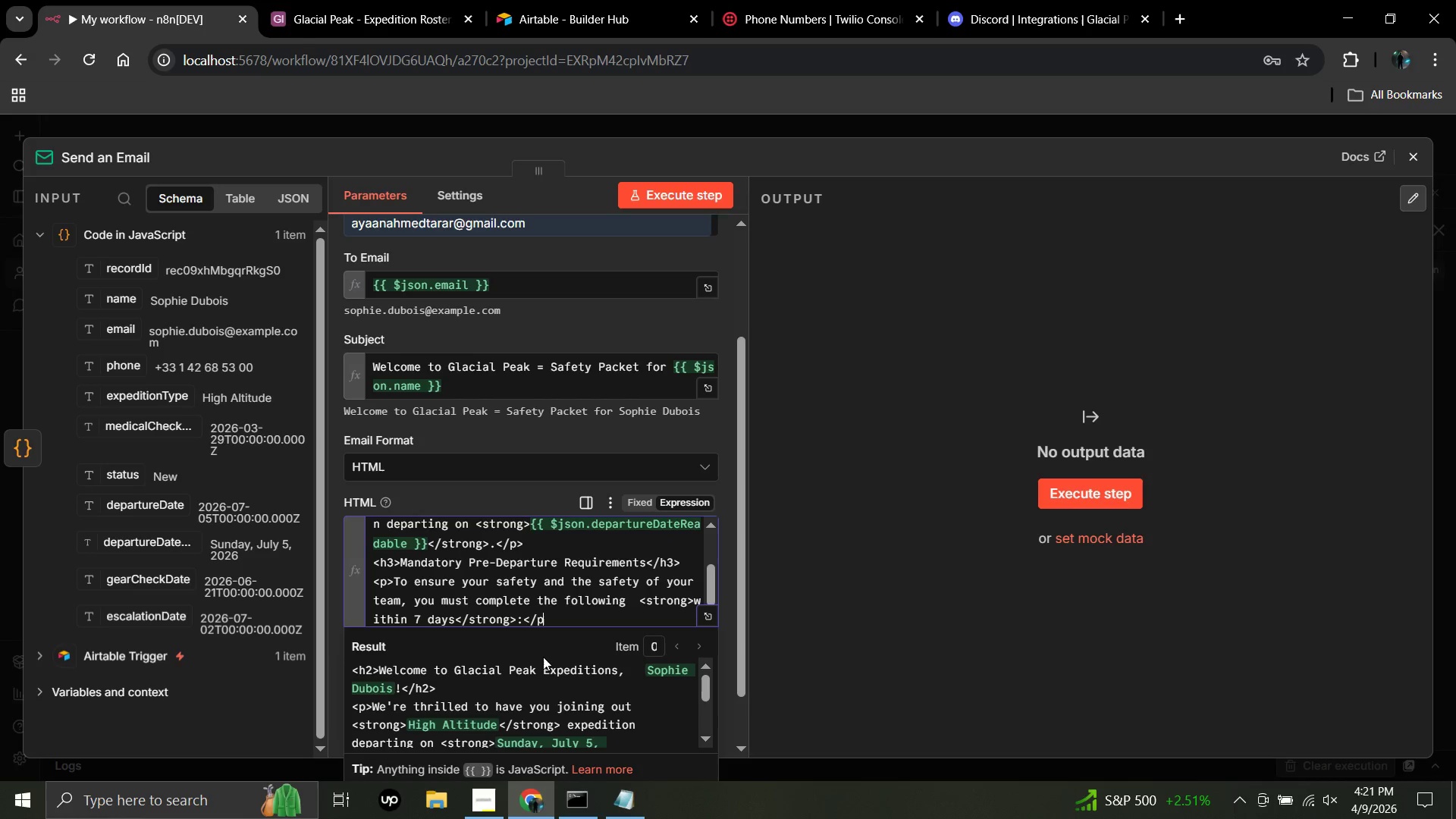 
key(Shift+Period)
 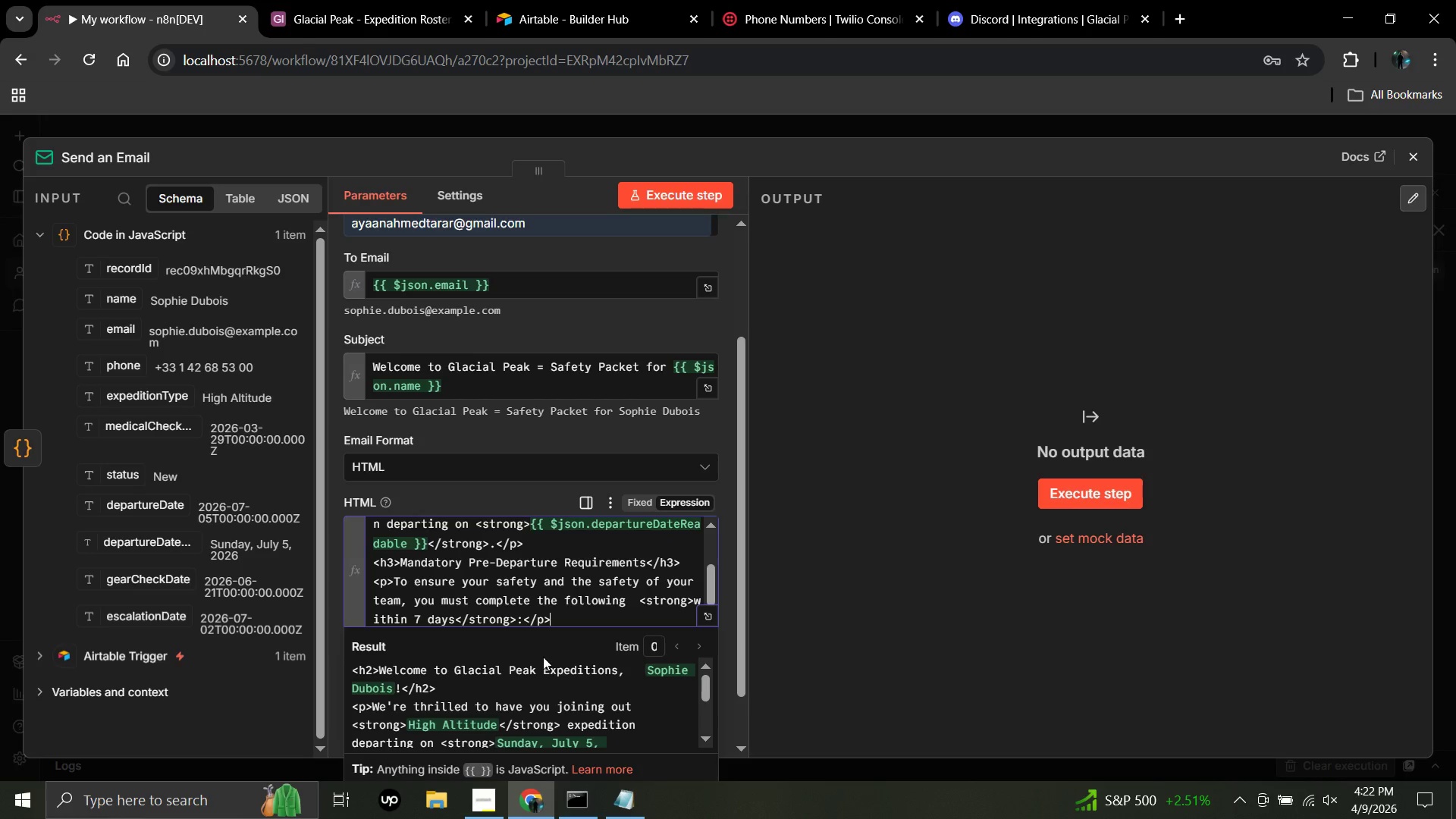 
key(Enter)
 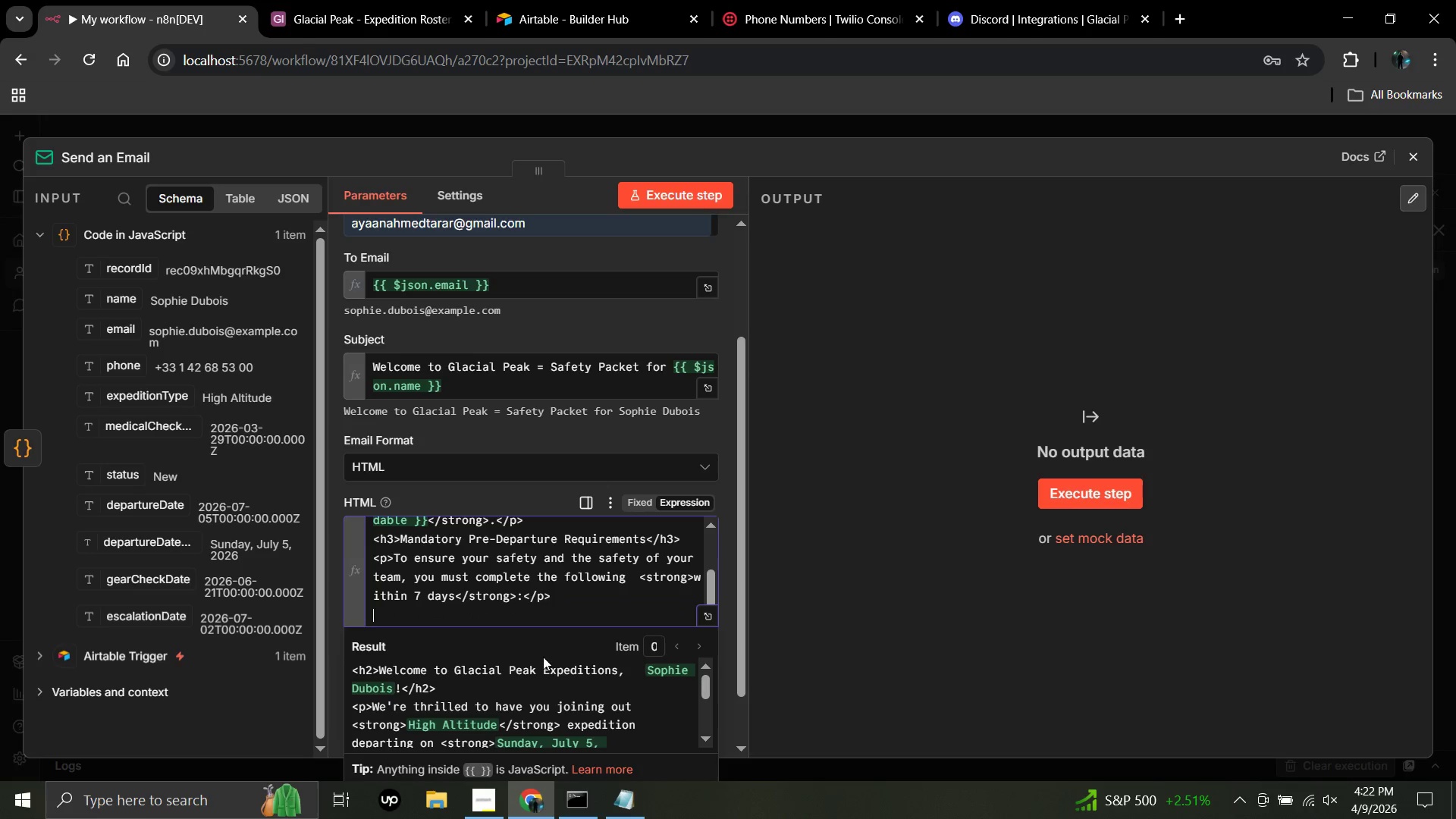 
type(<il>)
 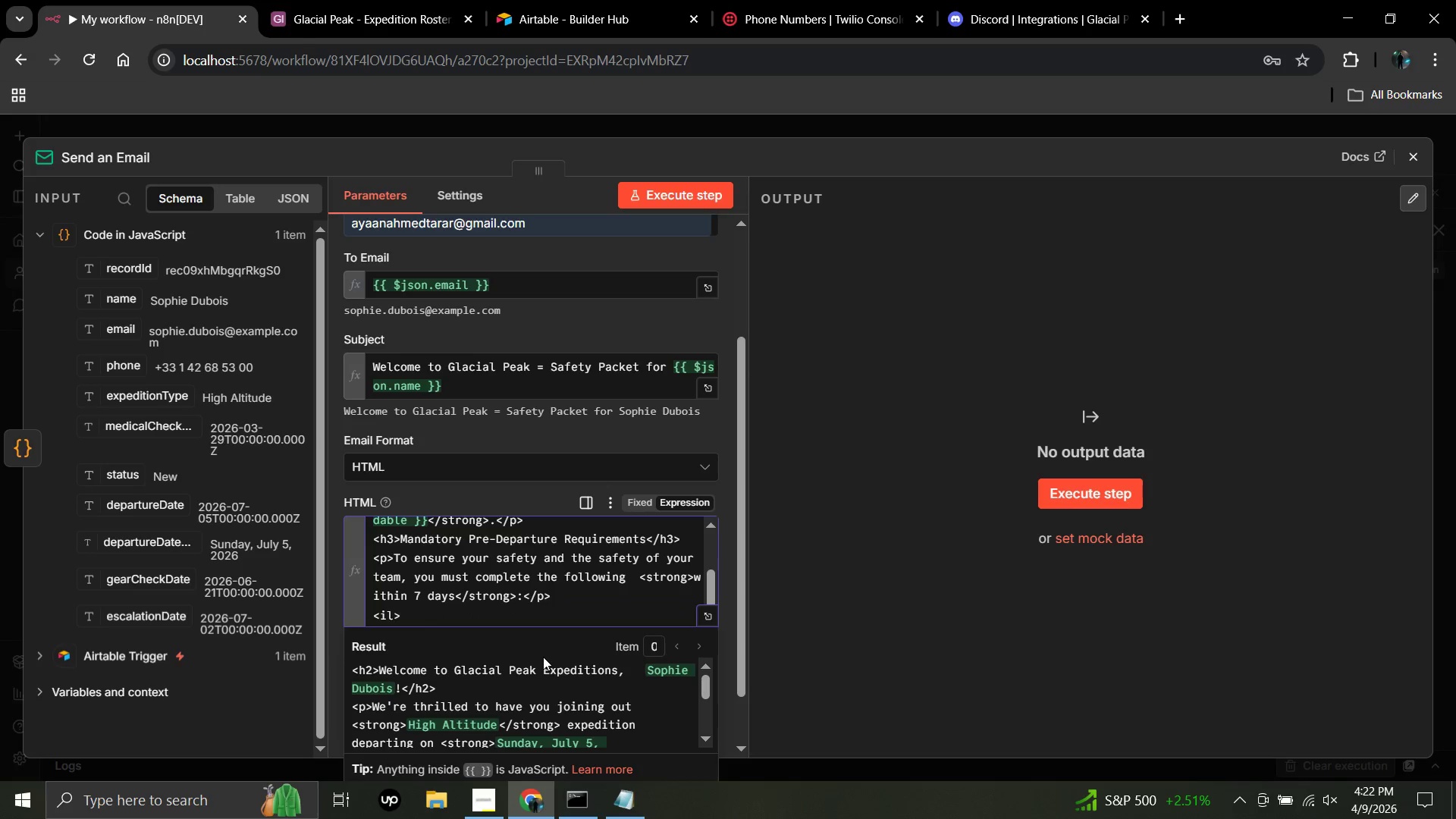 
key(ArrowLeft)
 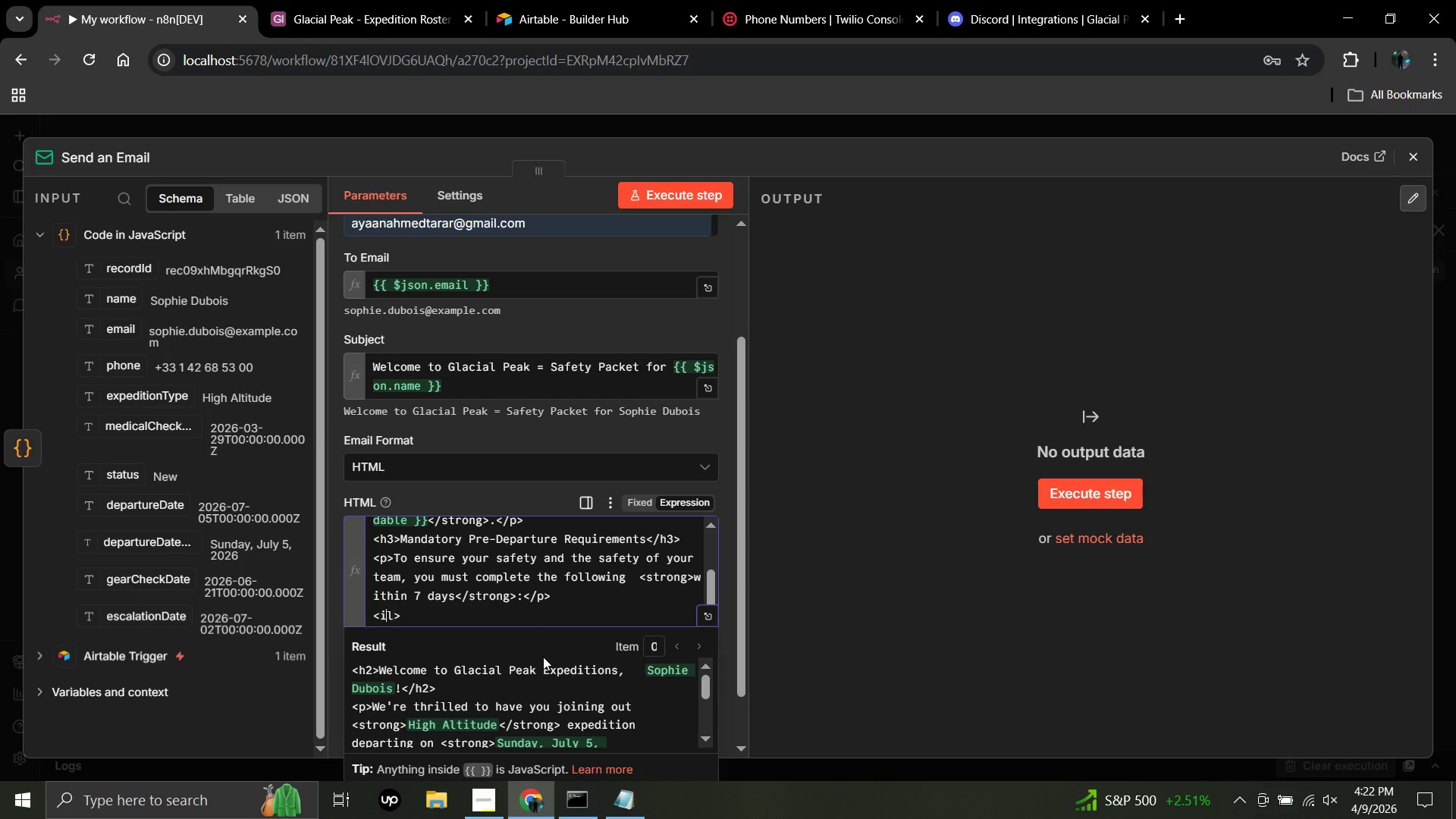 
key(ArrowLeft)
 